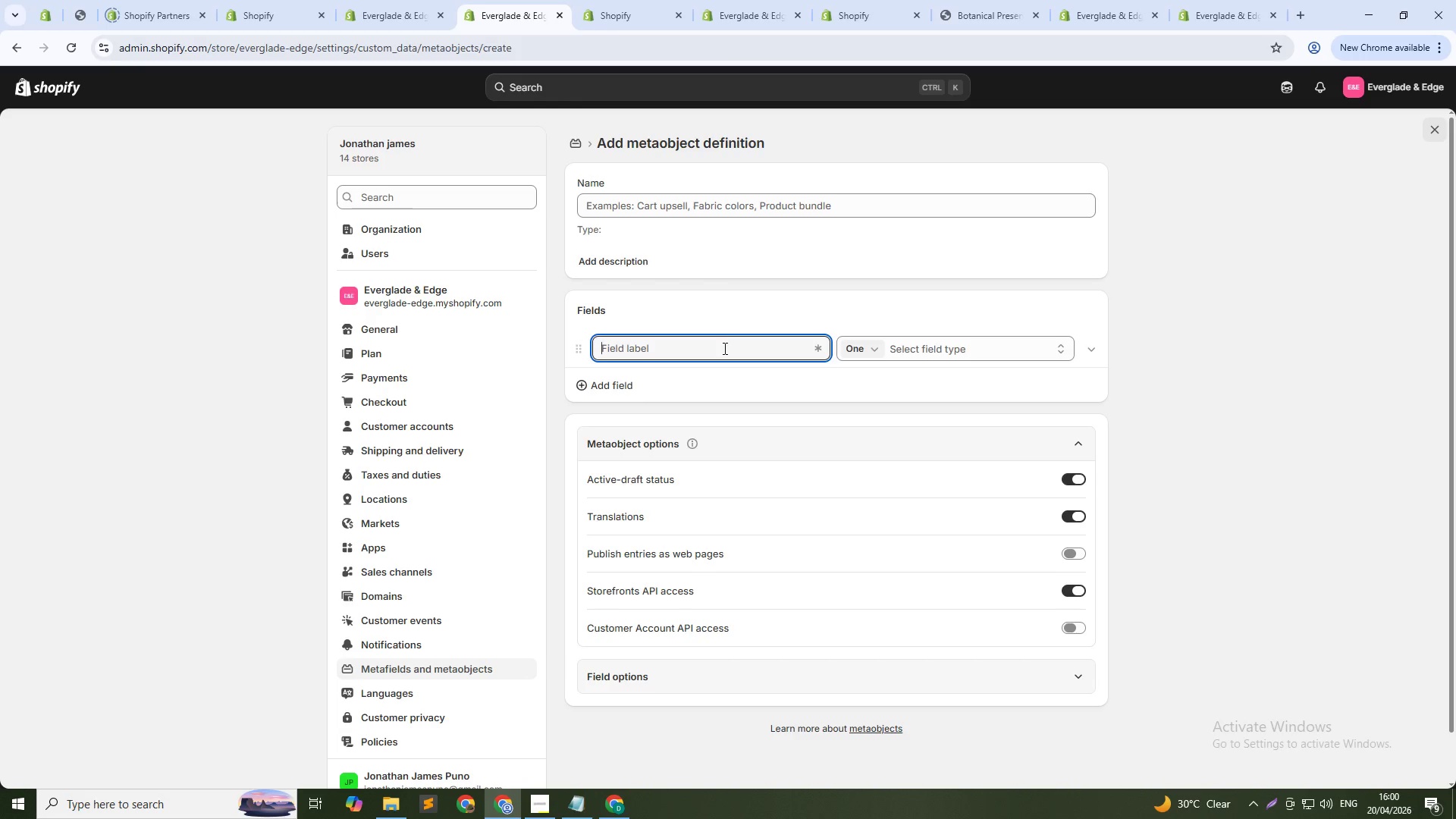 
type(Item Title)
 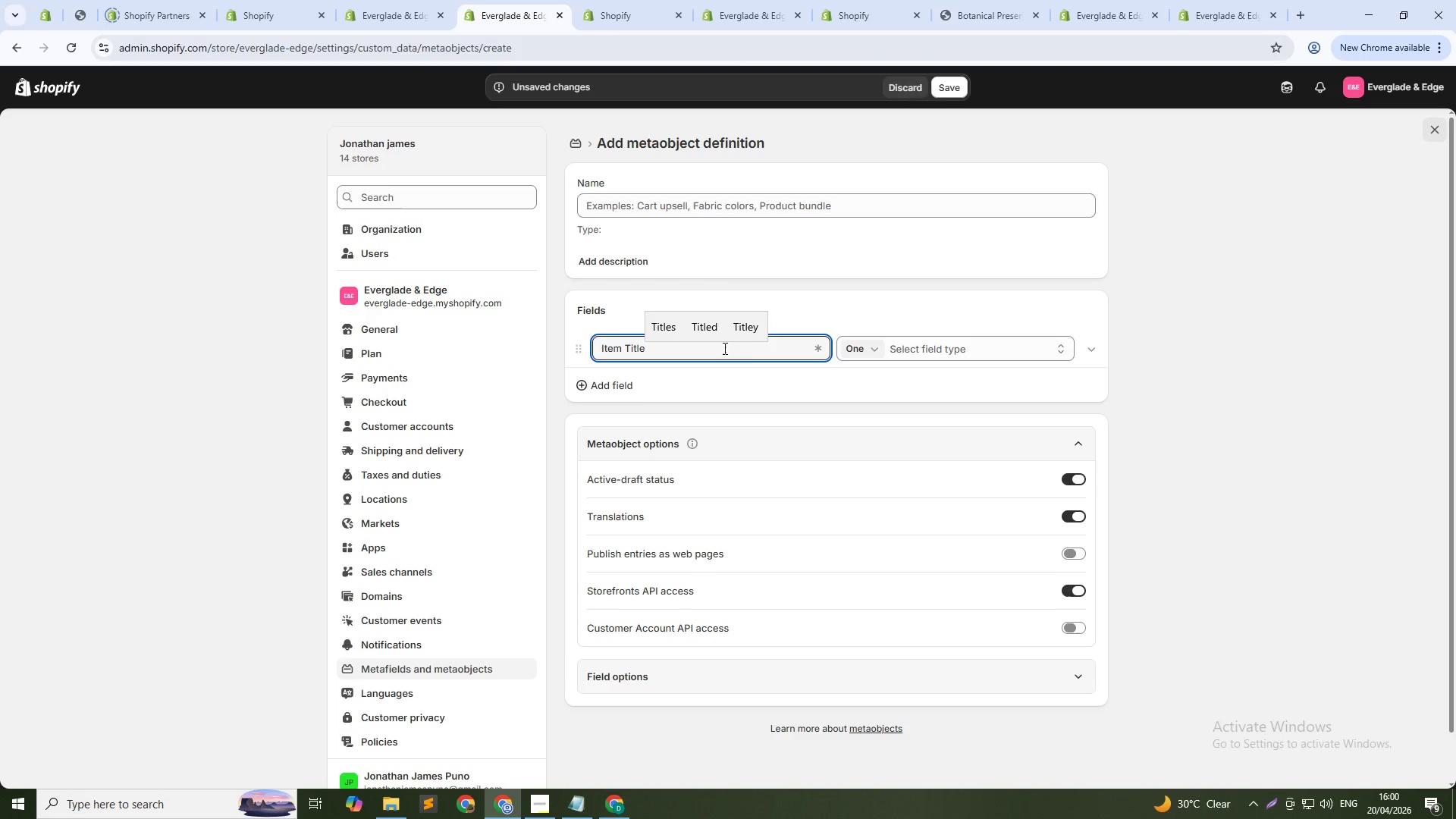 
left_click([971, 353])
 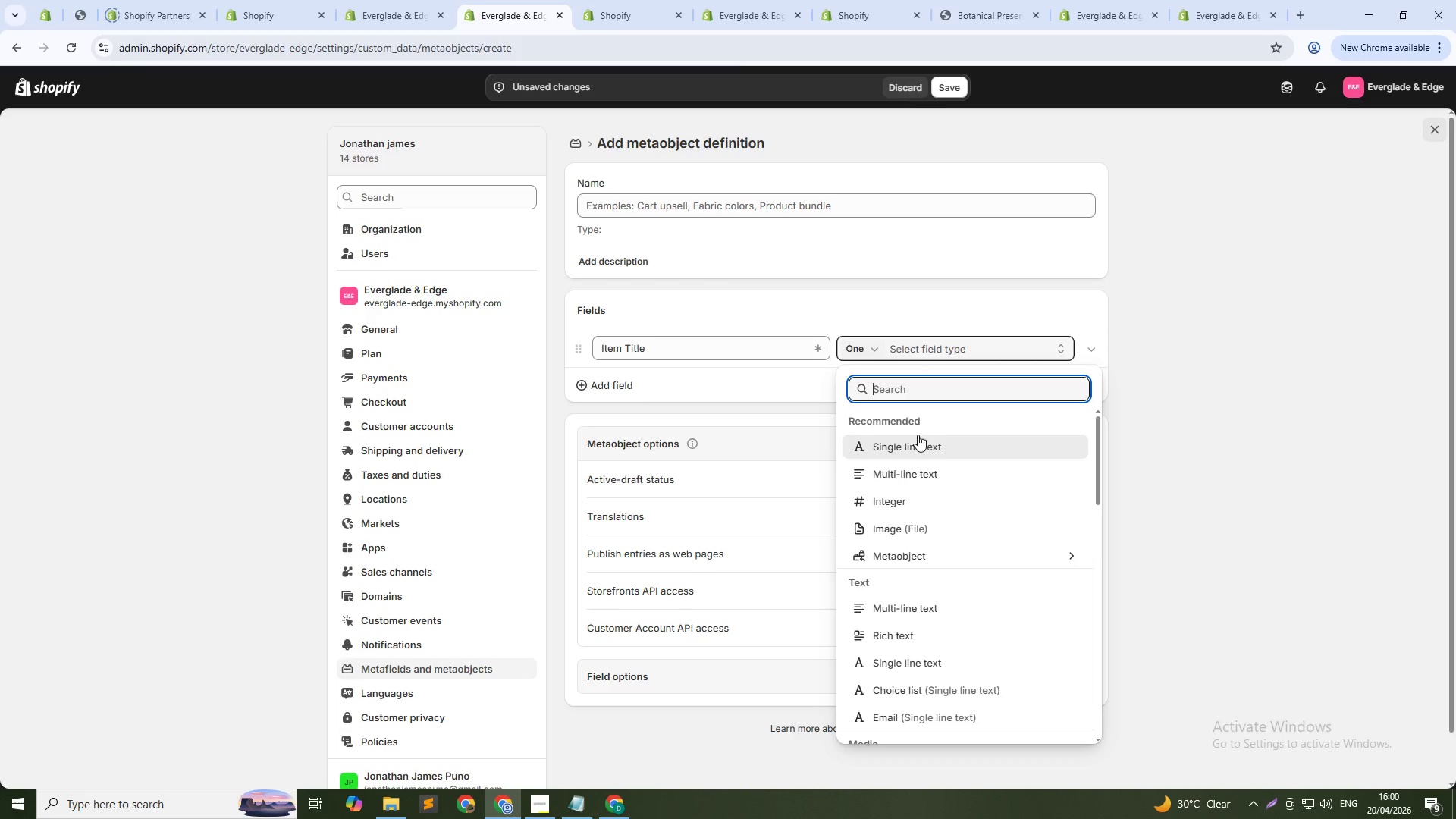 
left_click([915, 447])
 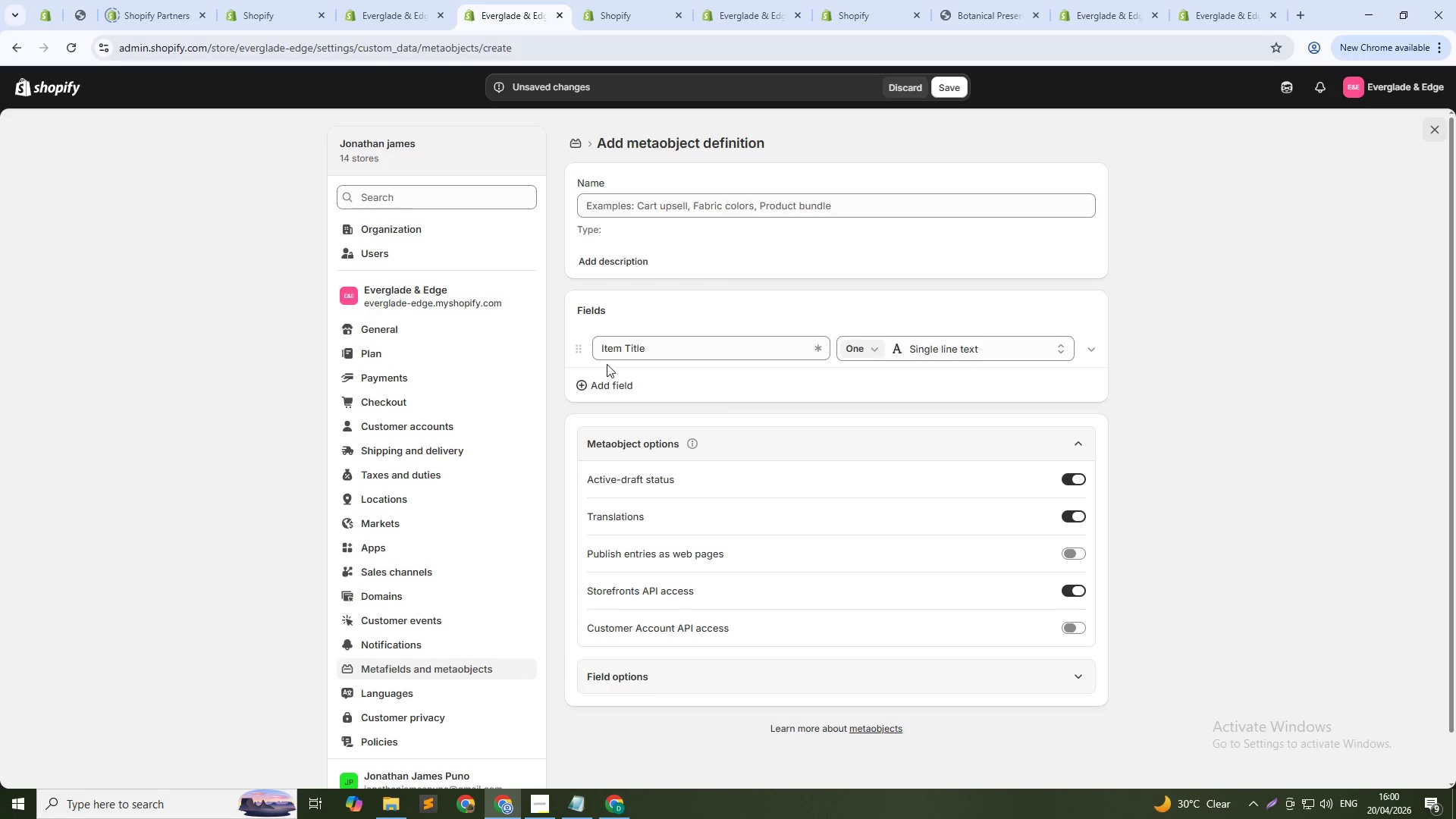 
left_click([611, 381])
 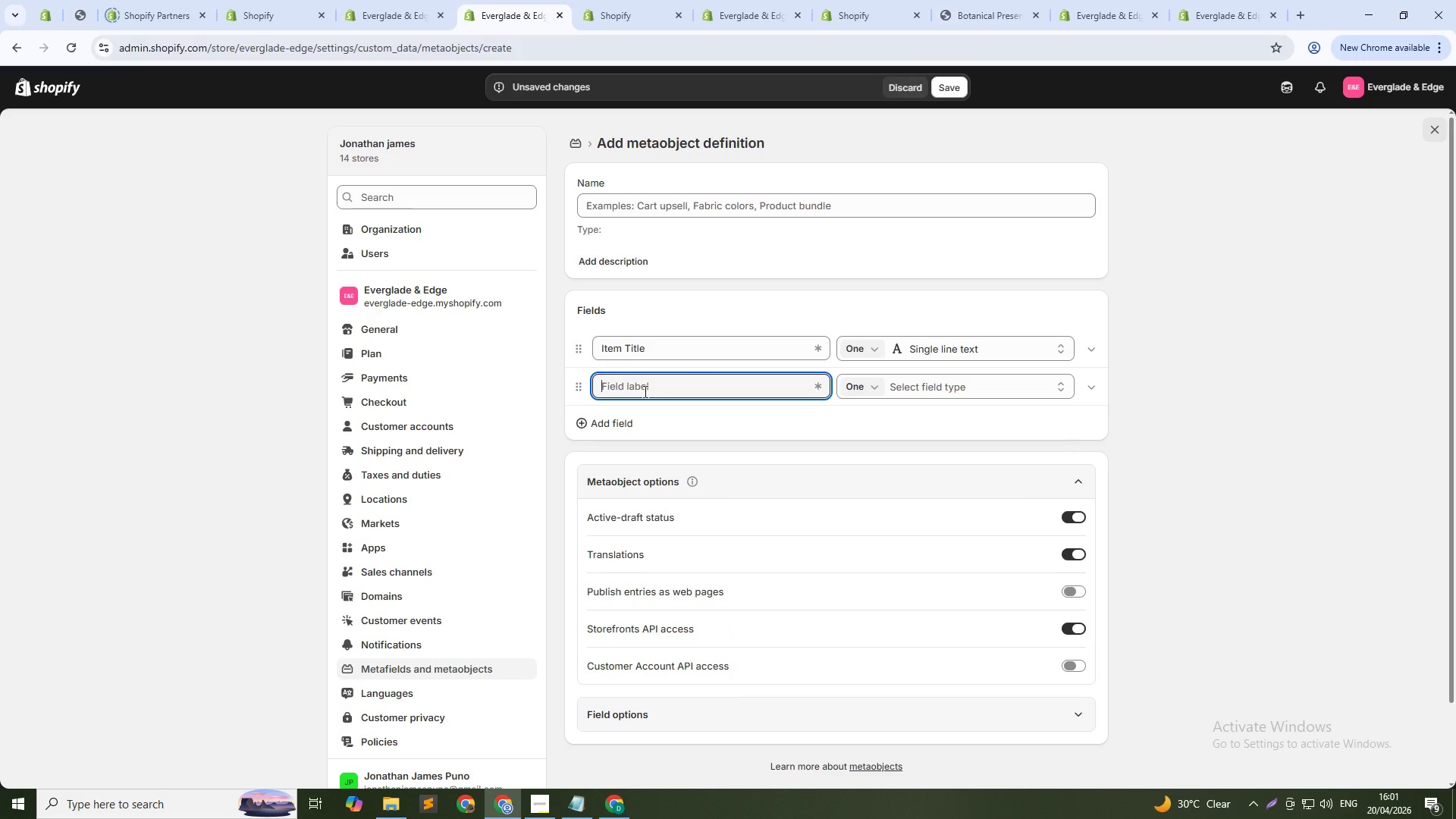 
left_click([645, 391])
 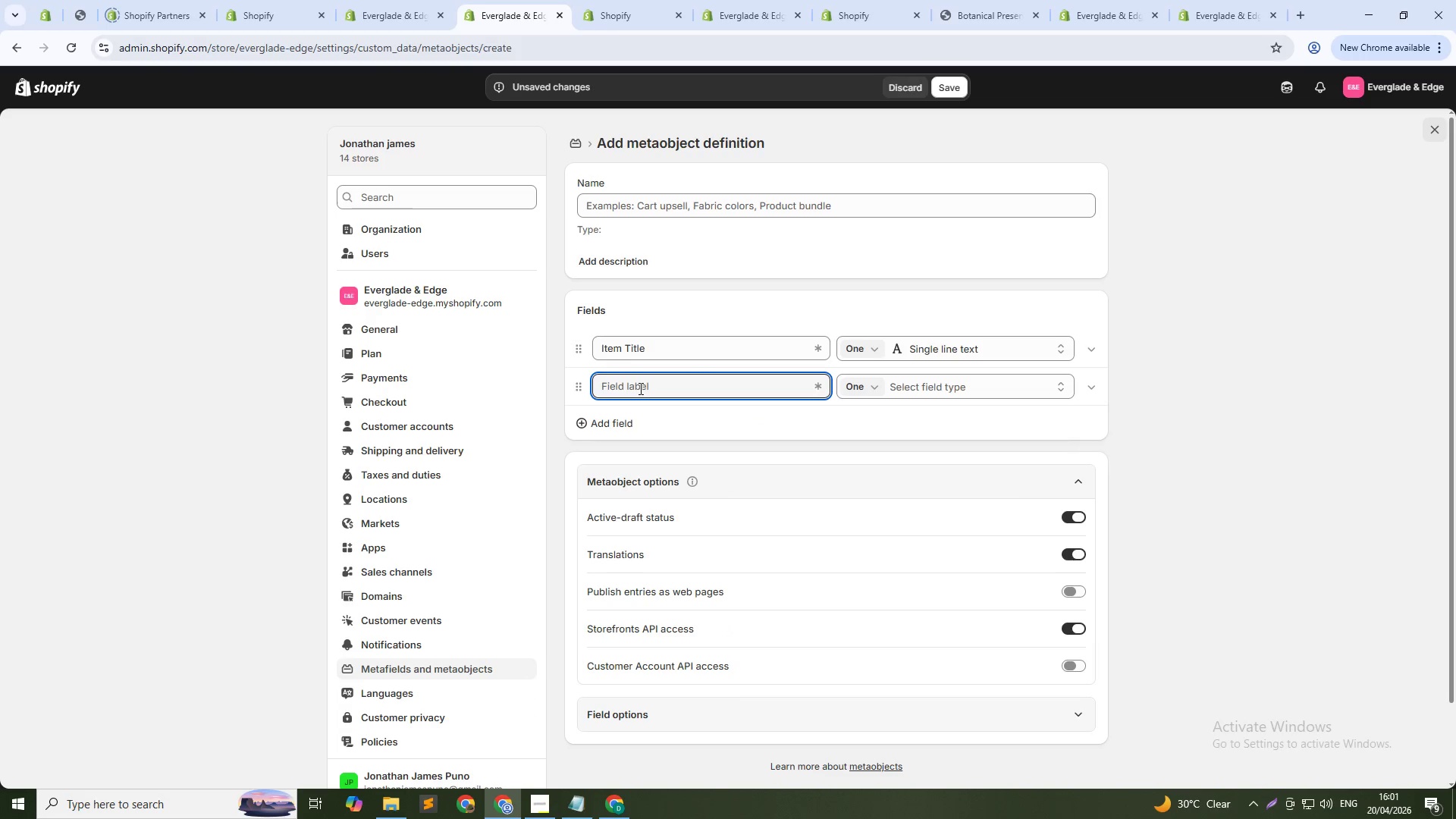 
type(Item Description)
 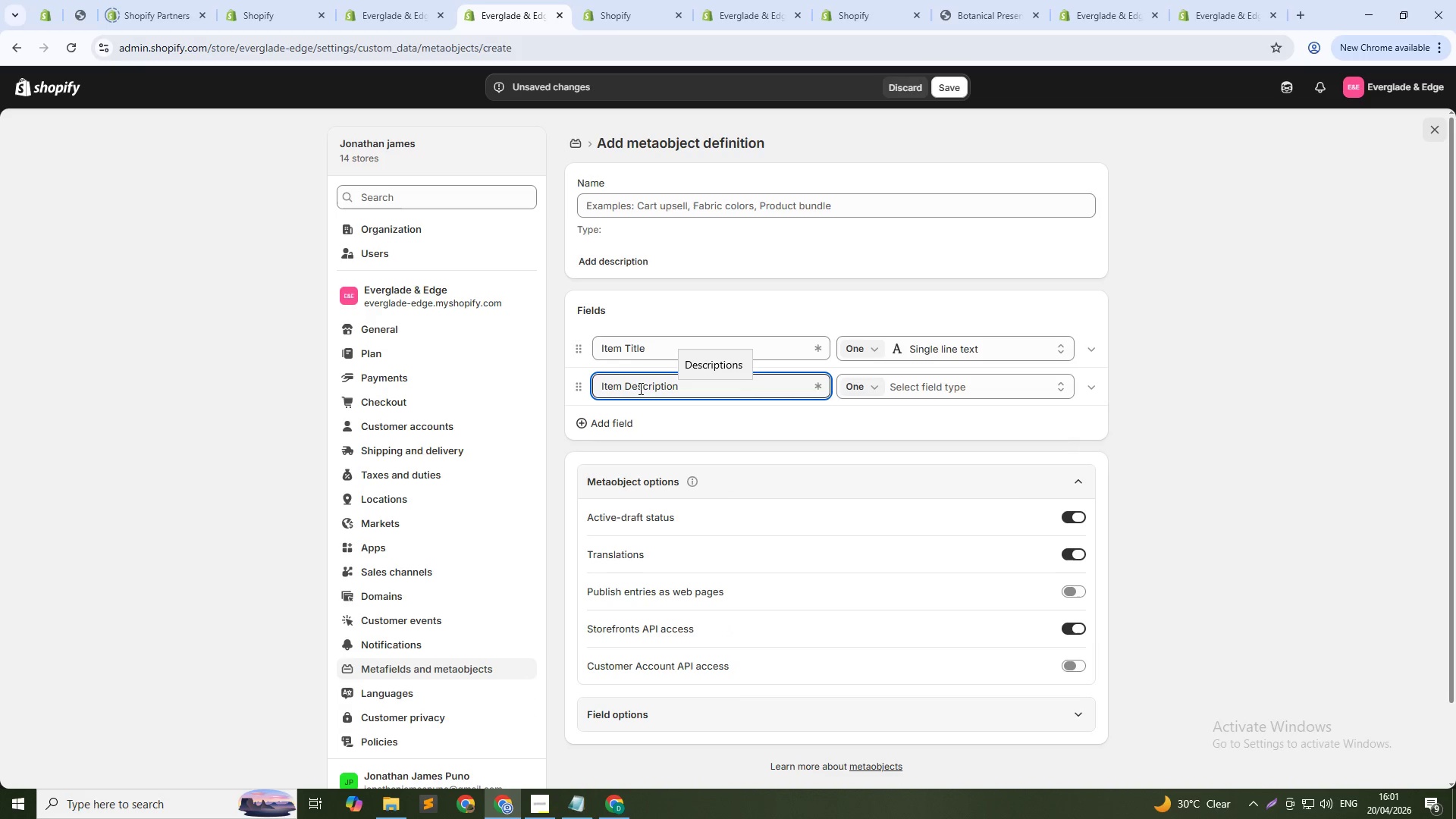 
left_click([941, 381])
 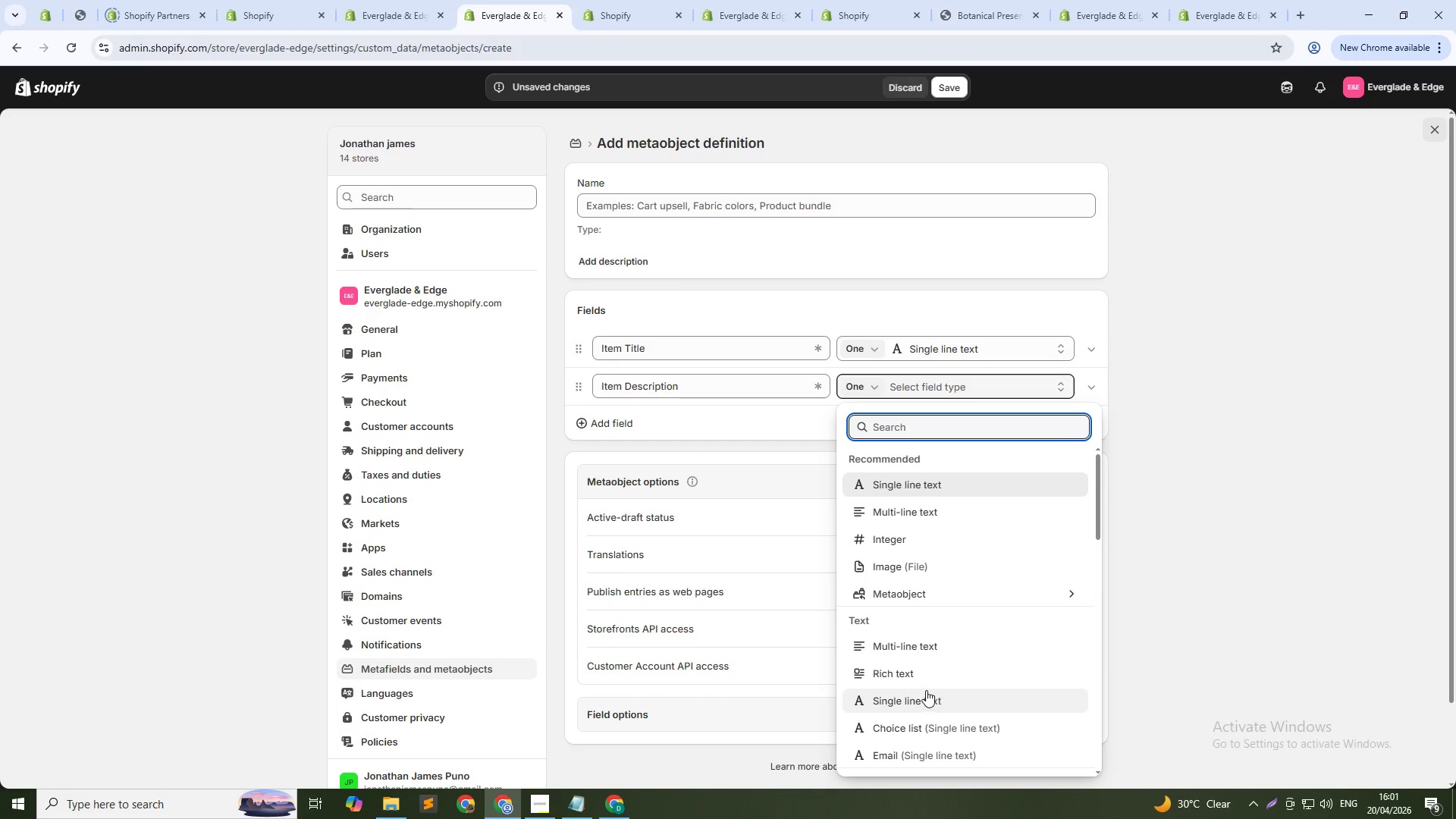 
left_click([905, 676])
 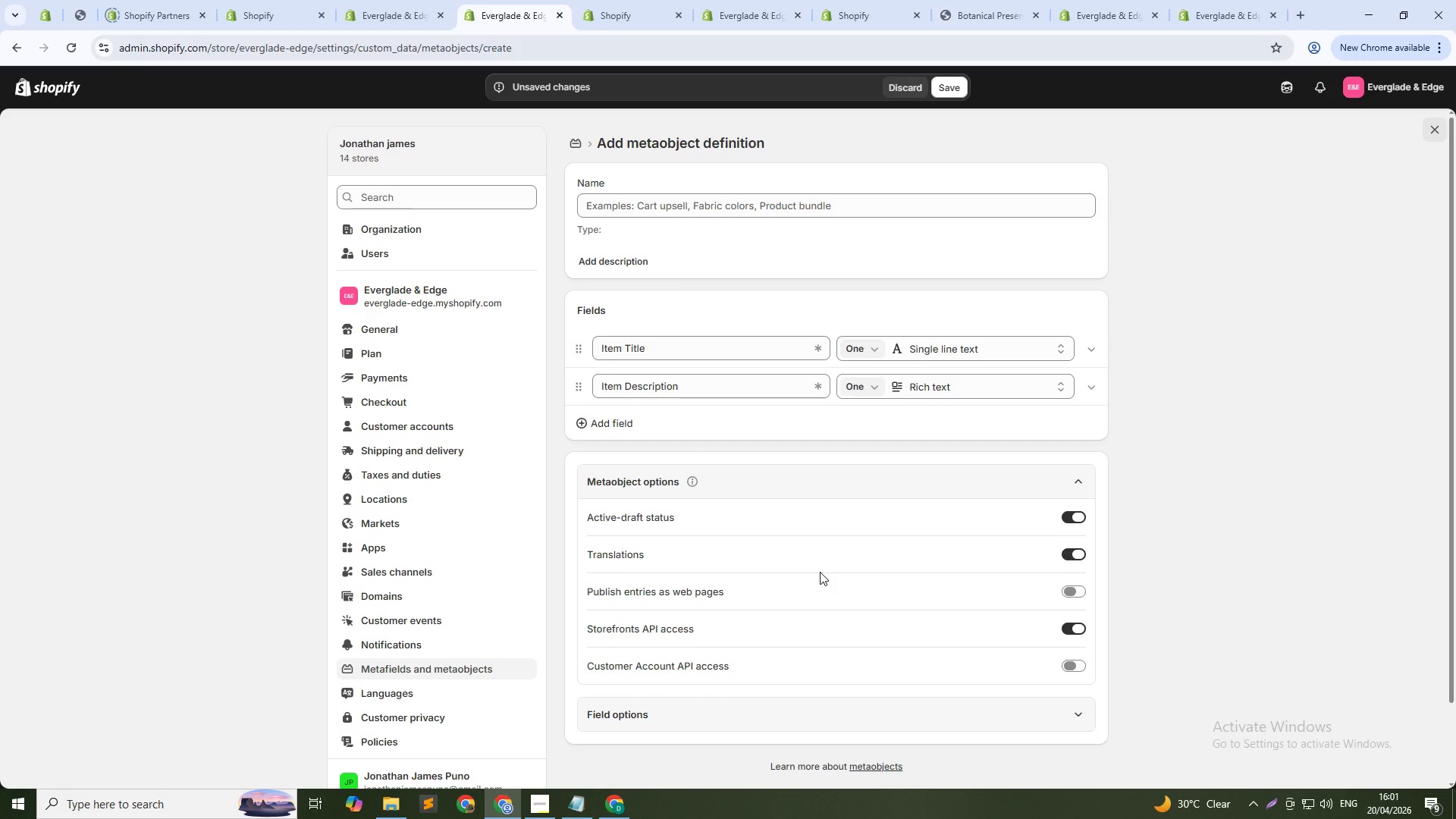 
wait(9.34)
 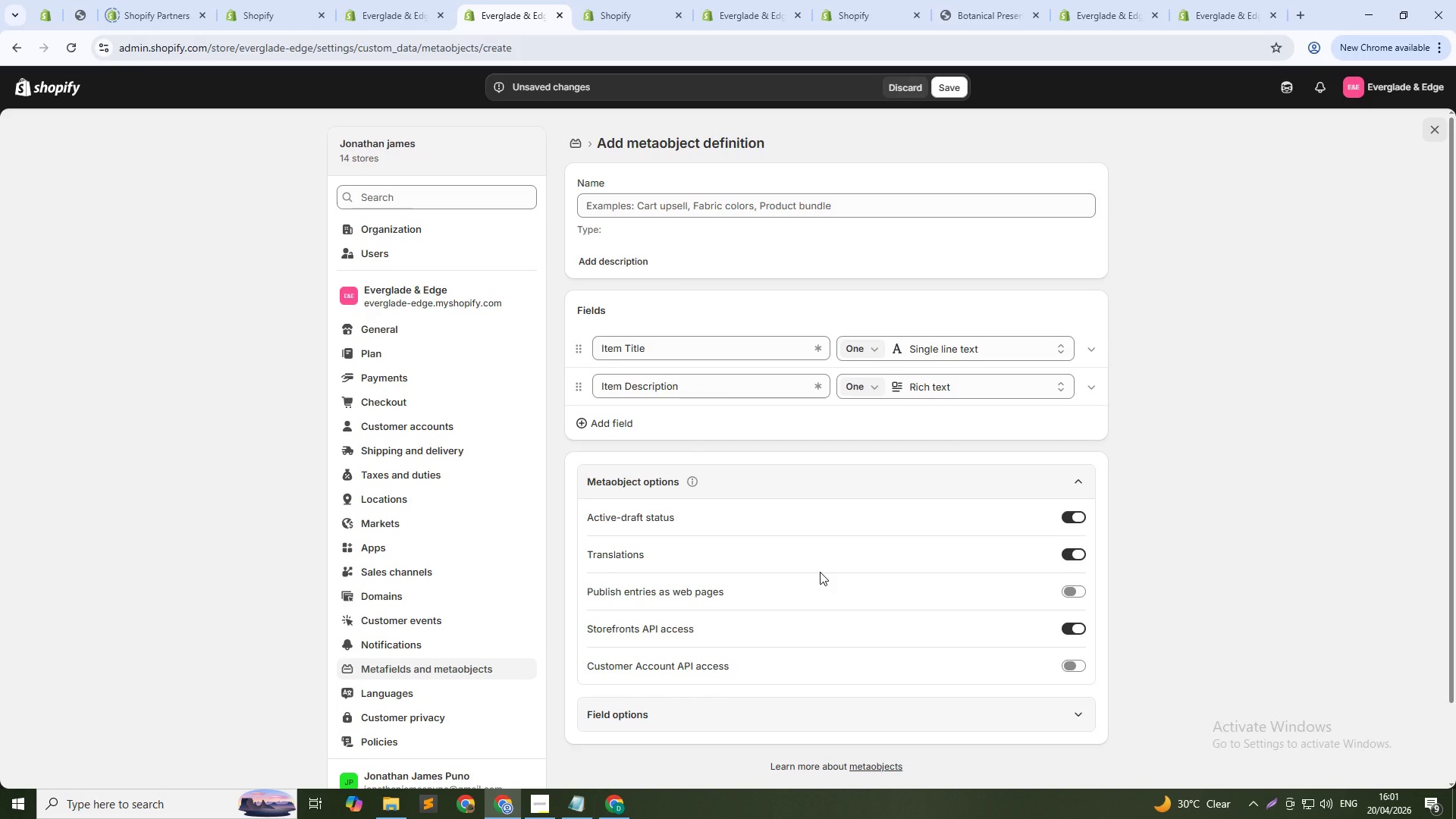 
left_click([721, 211])
 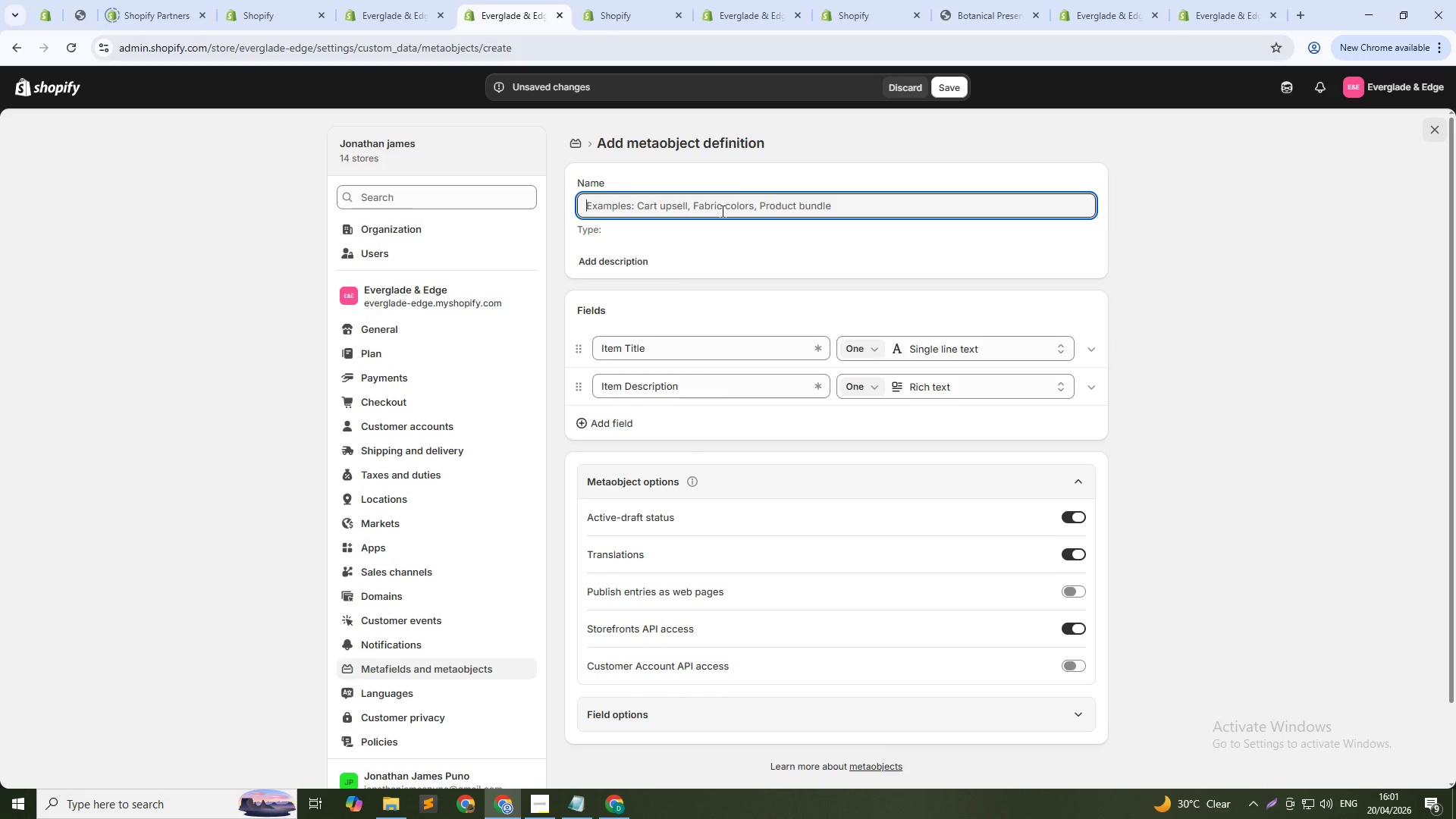 
type(Box Contn)
key(Backspace)
type(ent Item)
 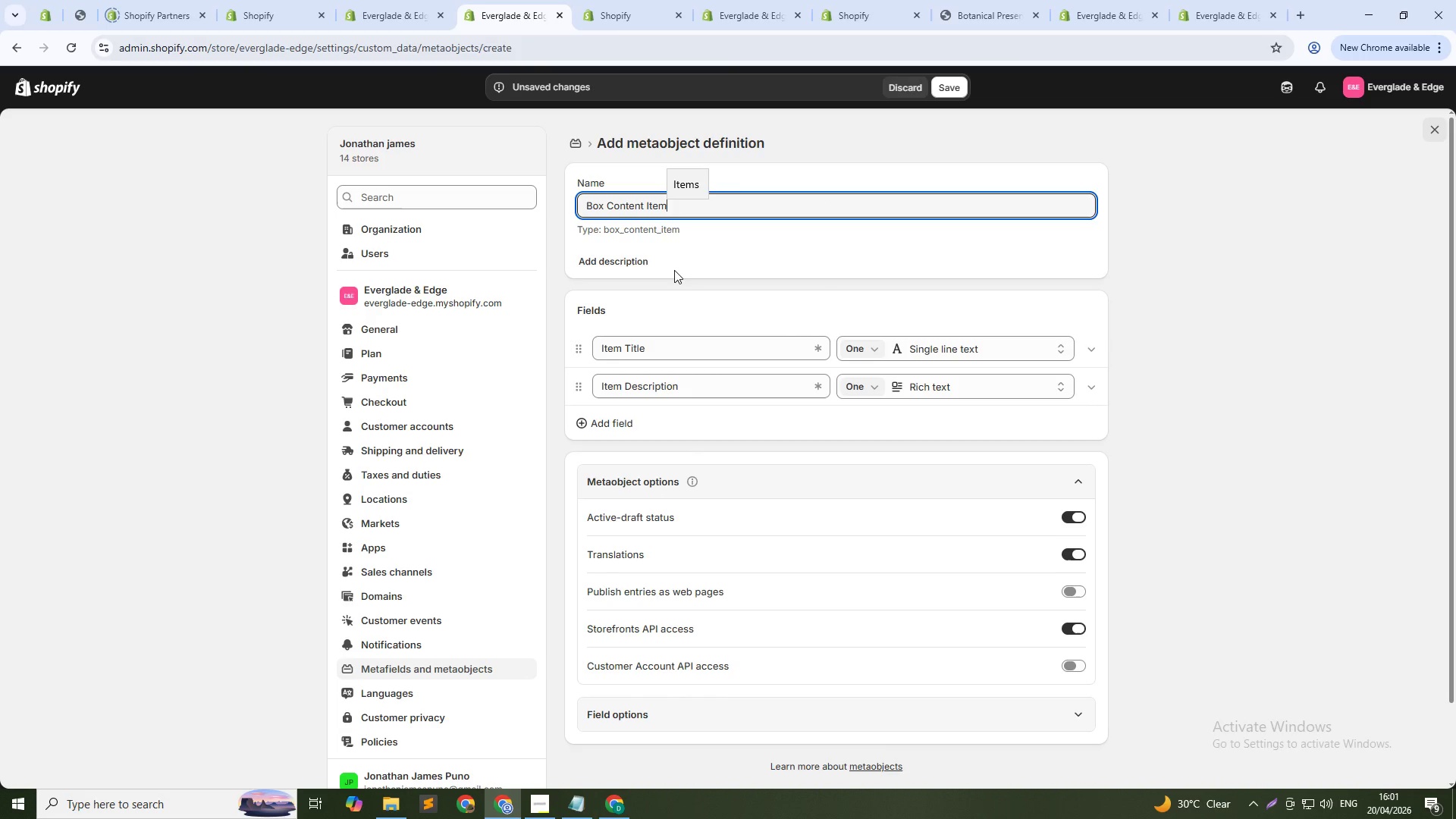 
wait(5.95)
 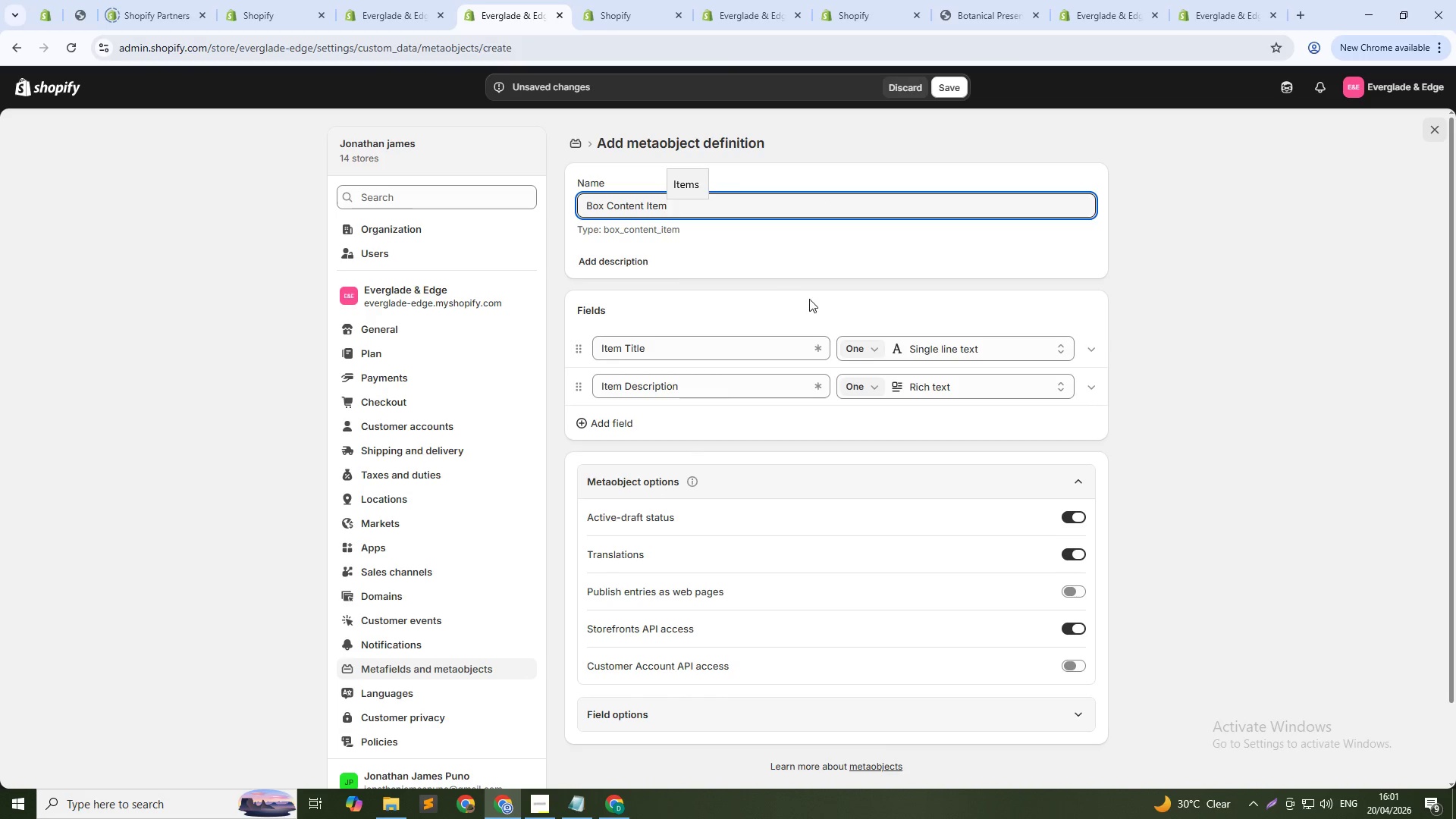 
left_click([640, 269])
 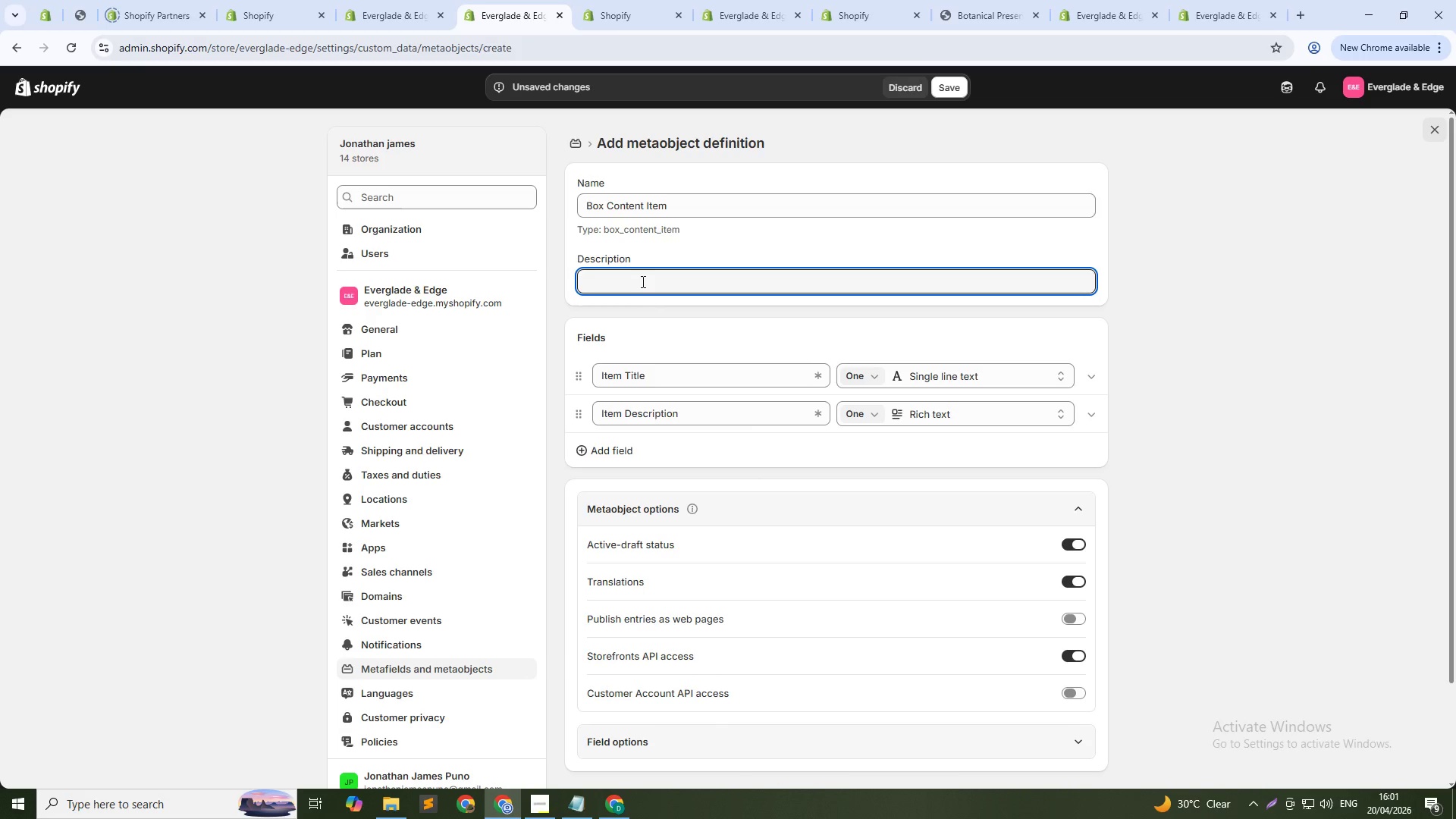 
left_click([642, 281])
 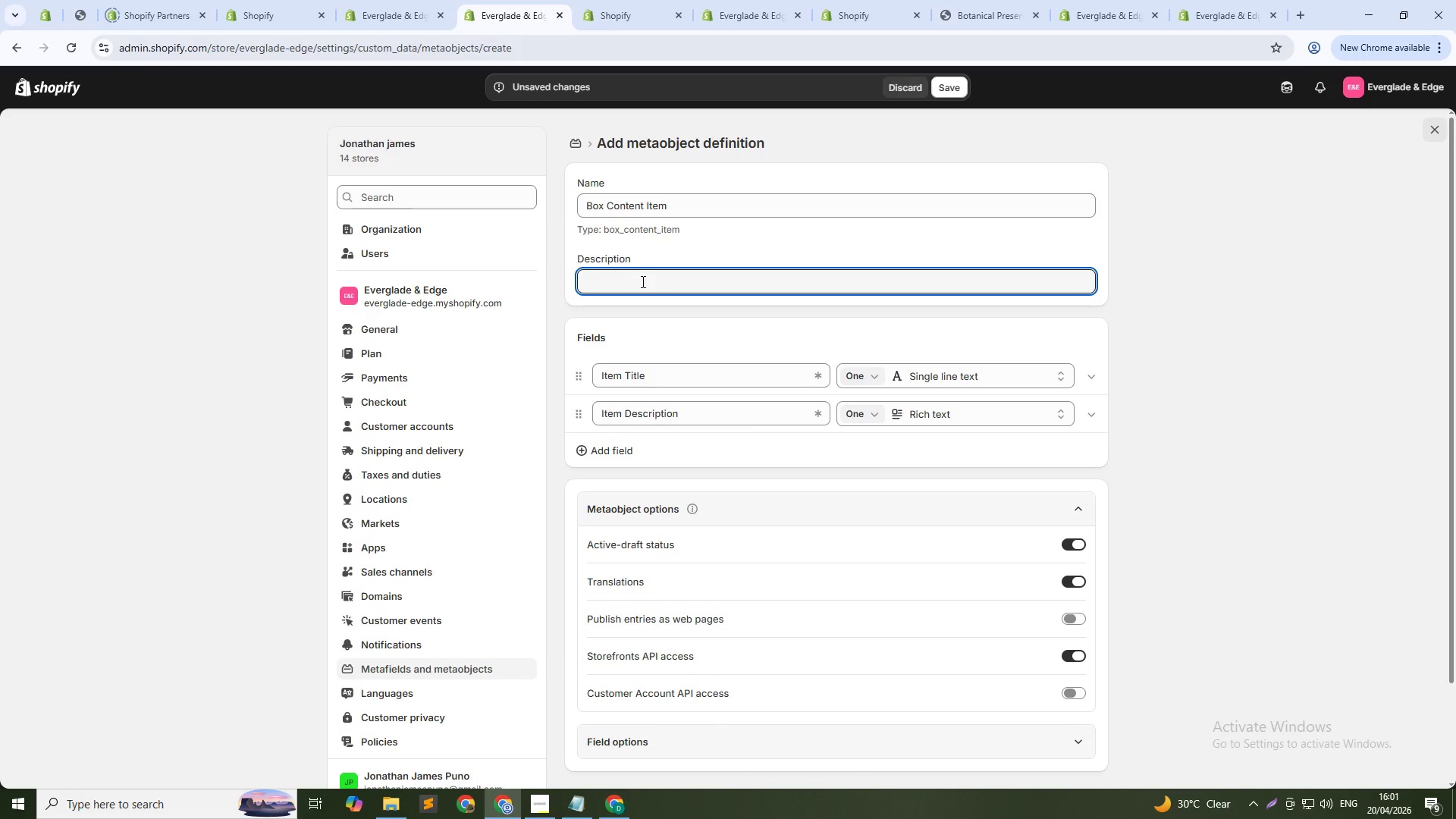 
type(Individual item inside product box)
 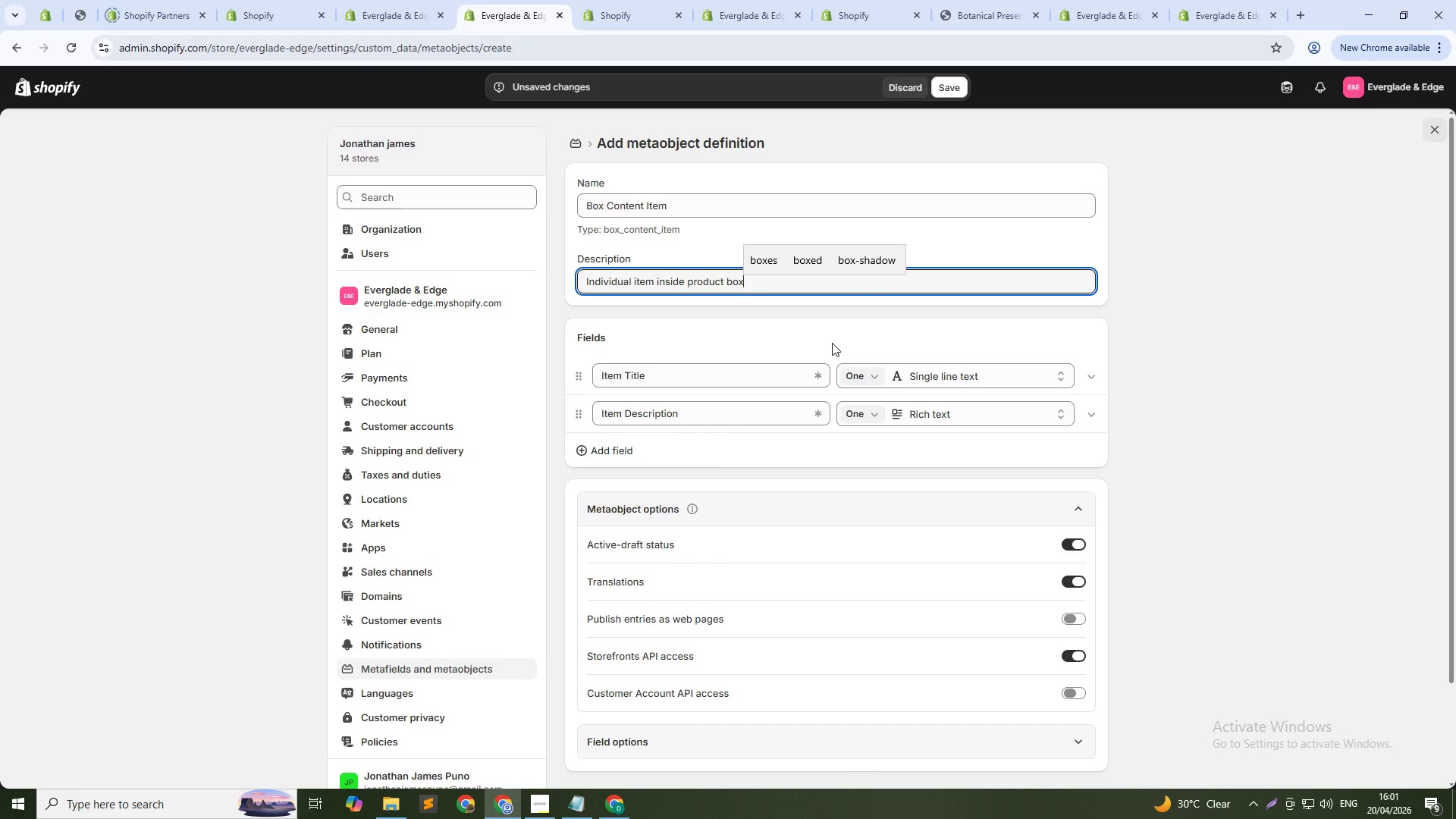 
wait(8.42)
 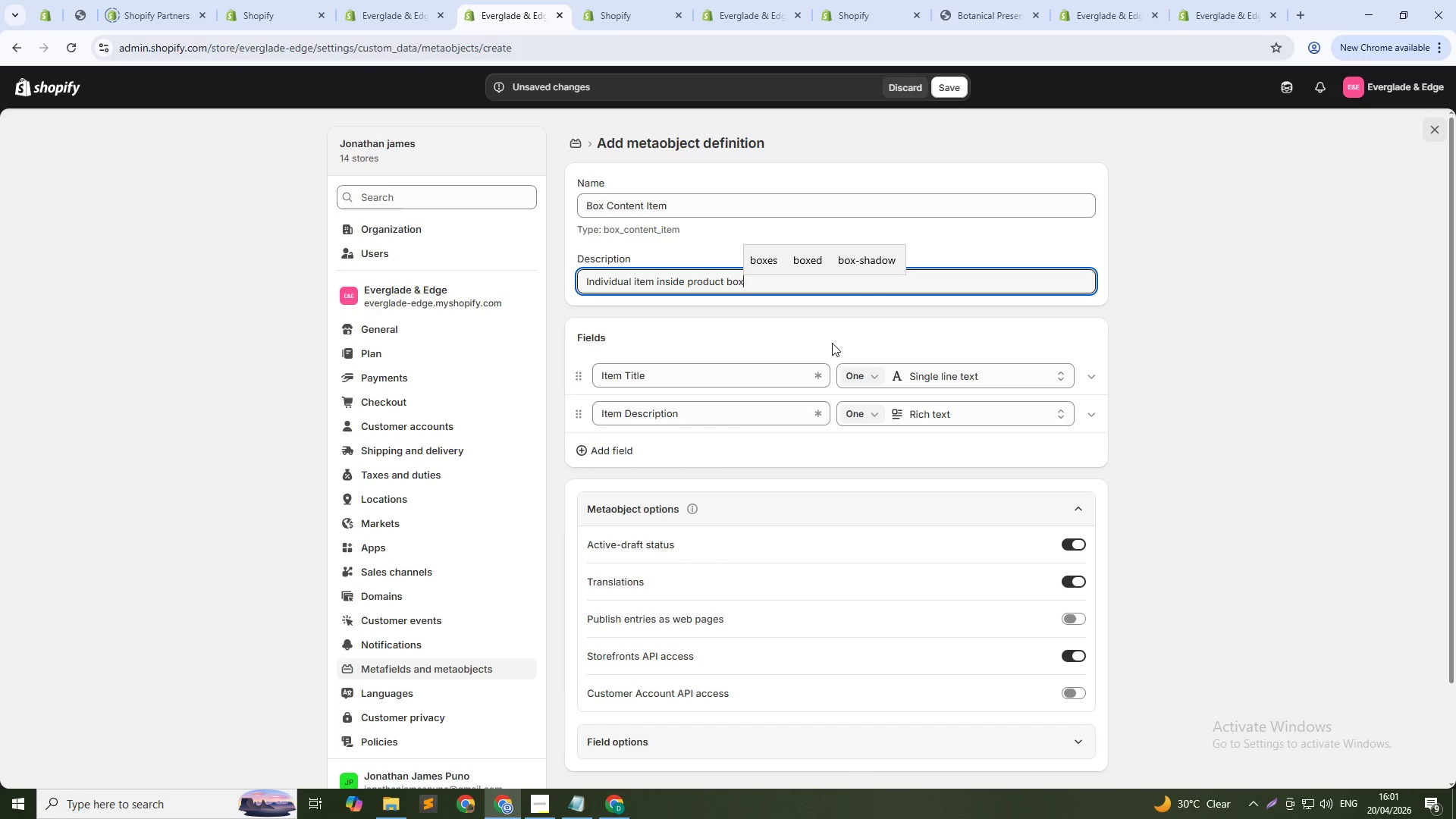 
left_click([800, 343])
 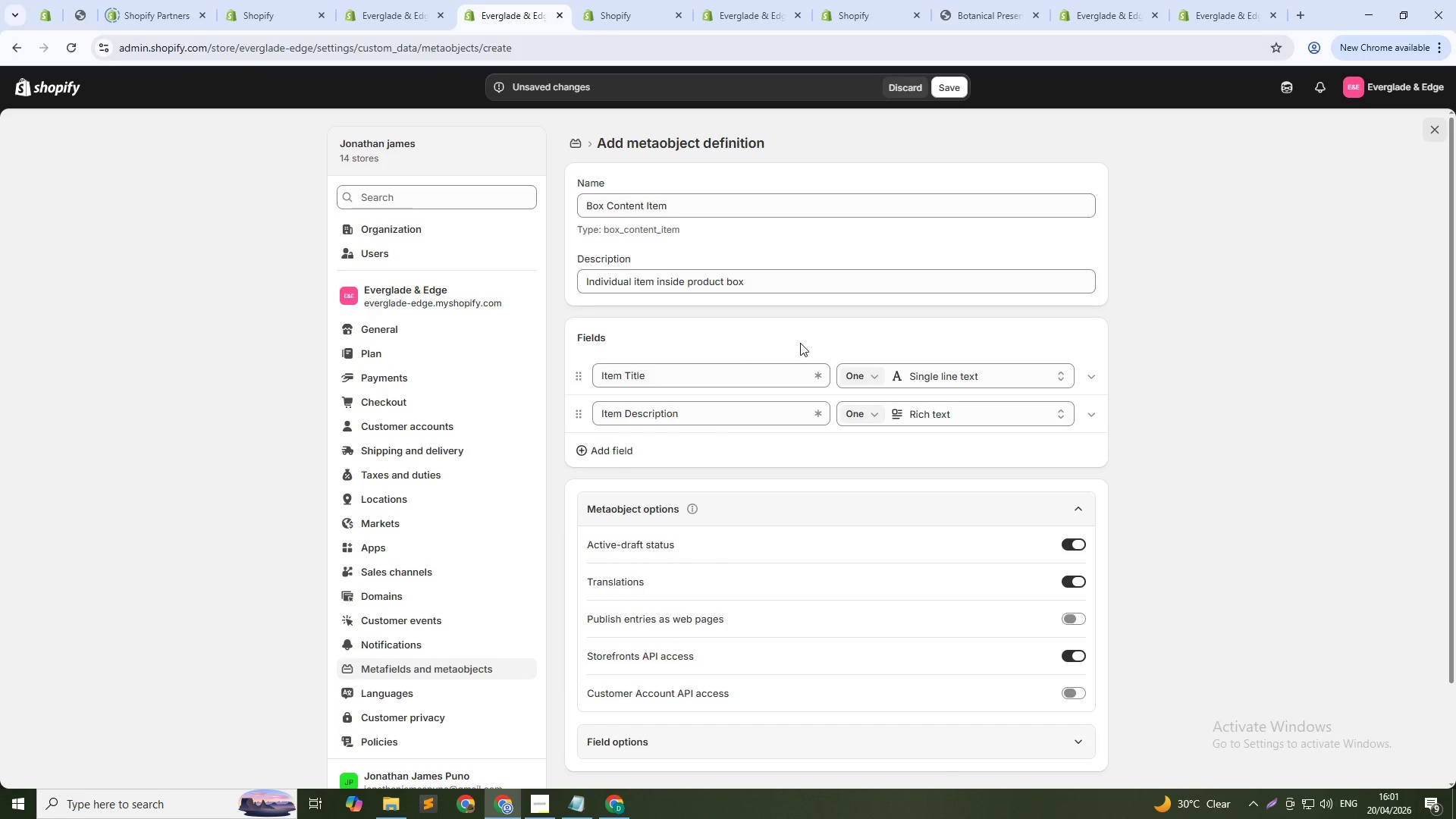 
wait(12.94)
 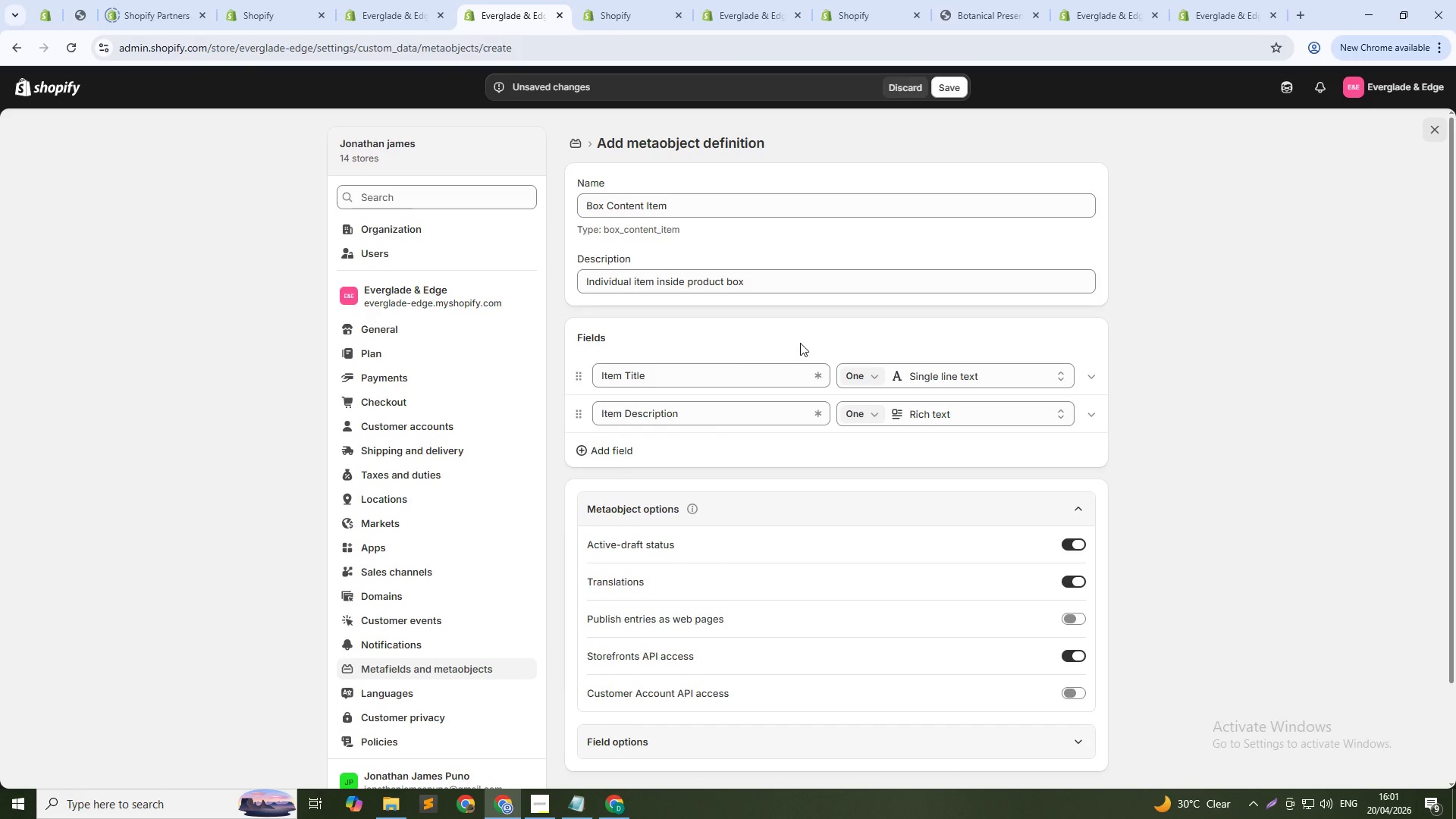 
left_click([752, 0])
 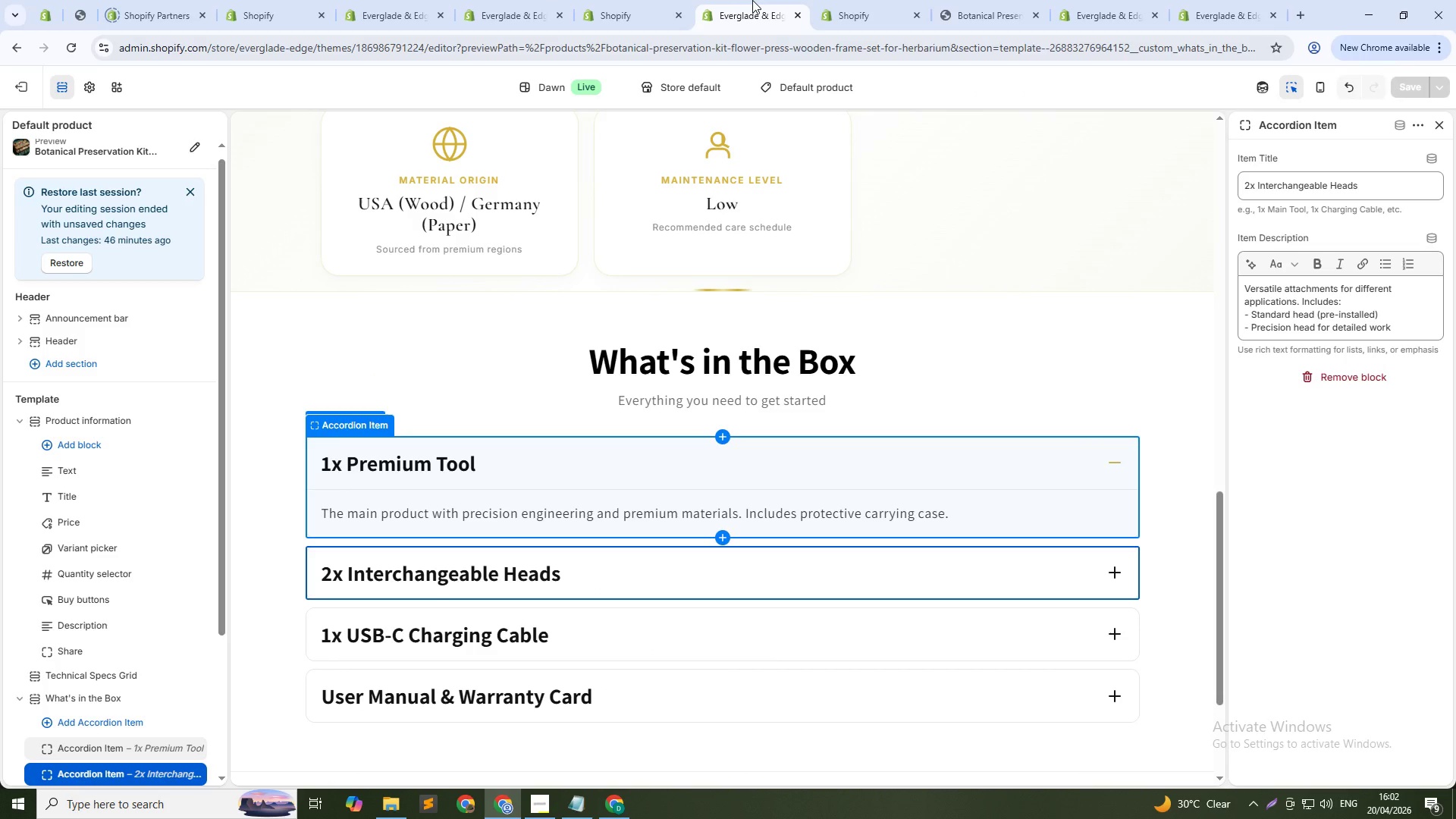 
wait(11.09)
 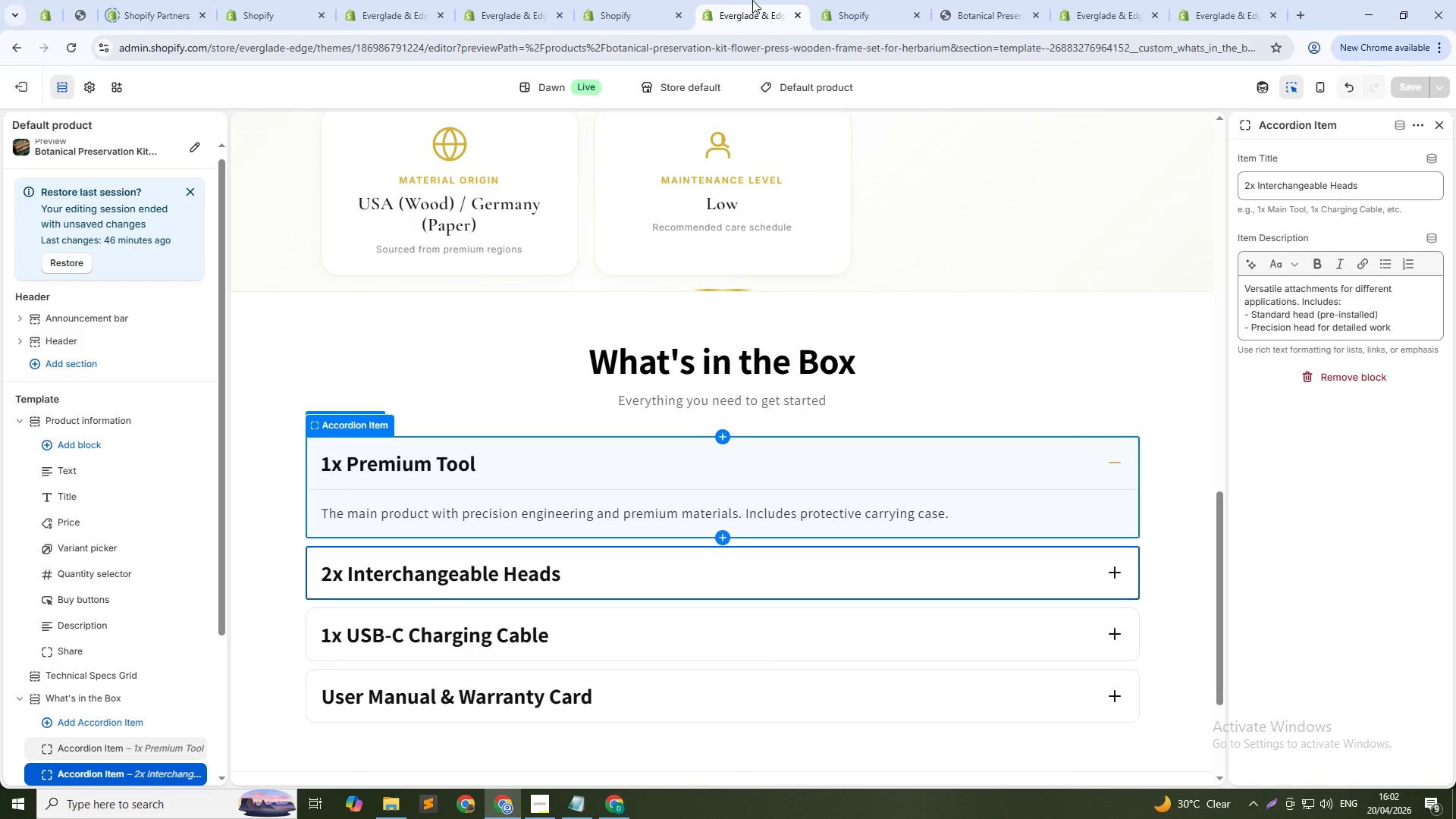 
left_click([502, 0])
 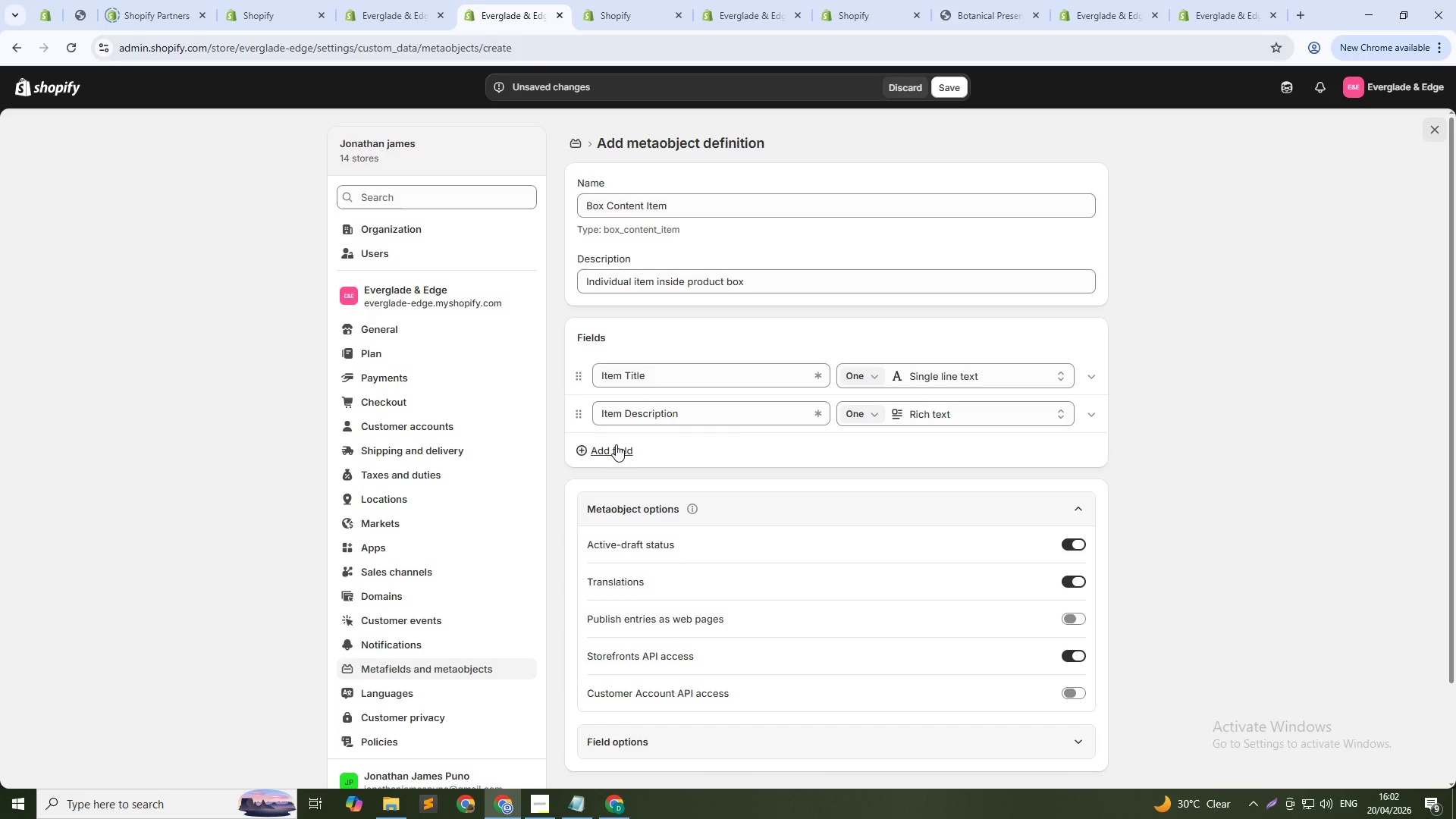 
wait(28.77)
 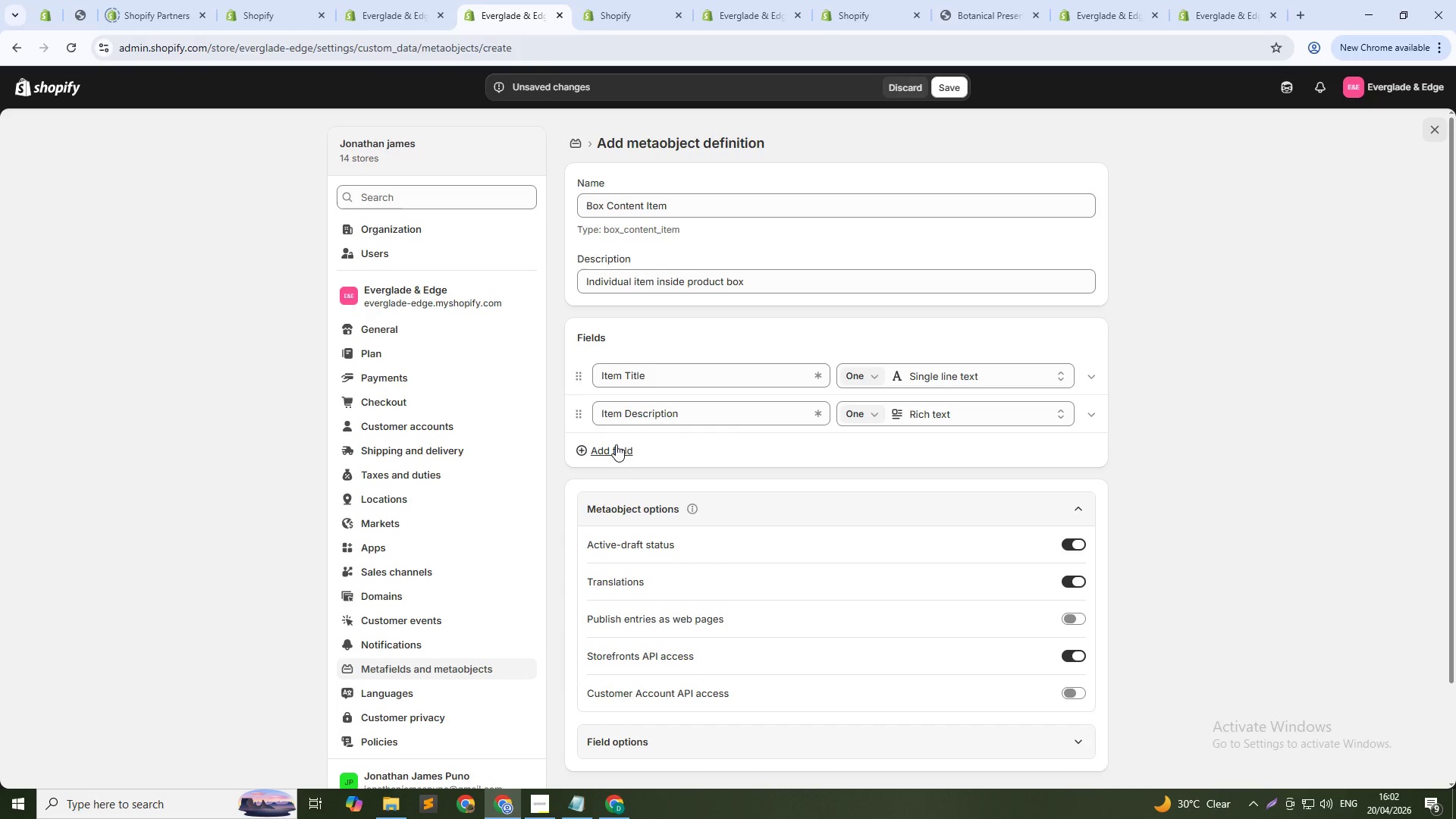 
left_click([629, 450])
 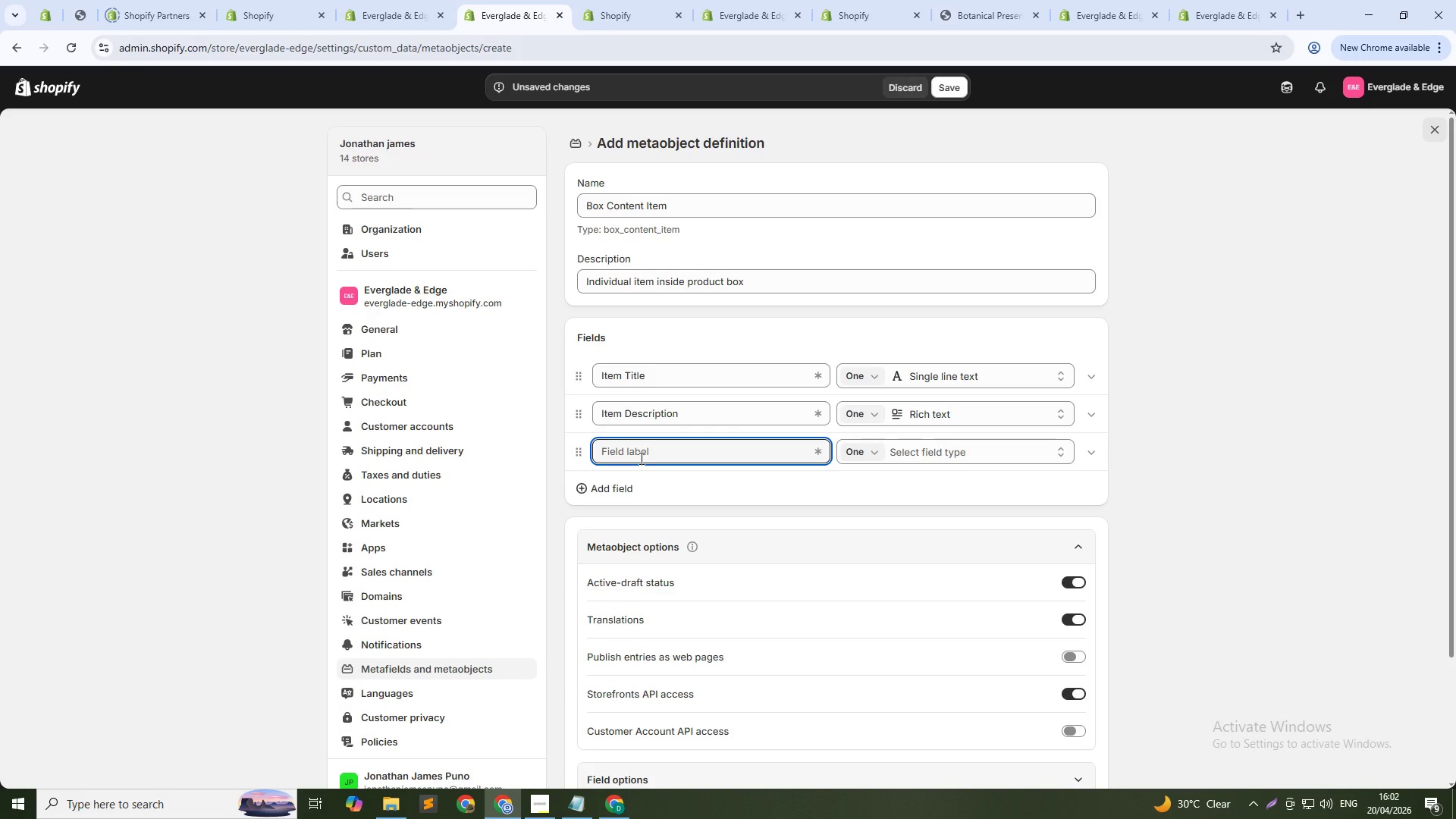 
type(Item Title1)
key(Tab)
key(Tab)
 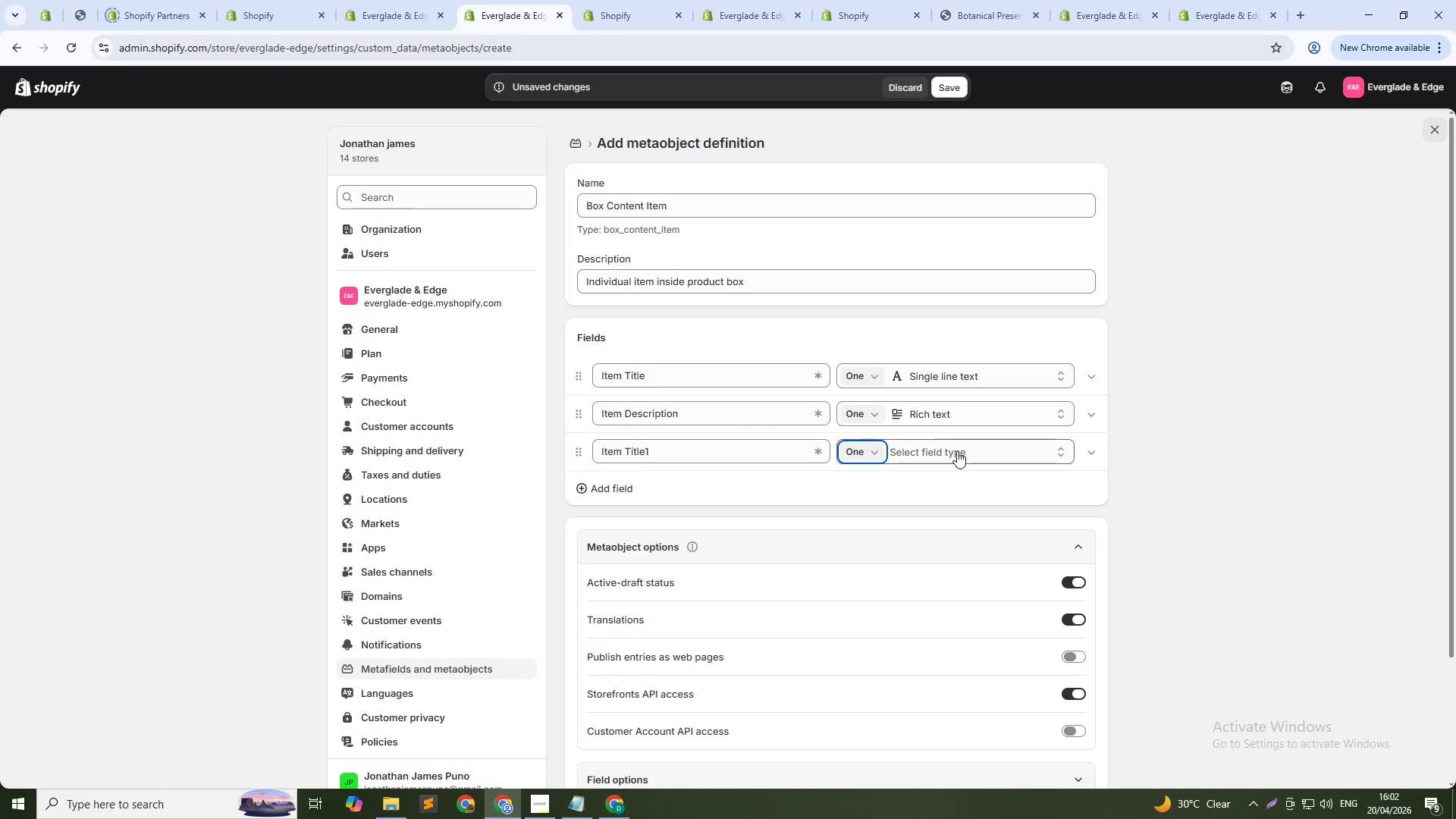 
left_click([956, 449])
 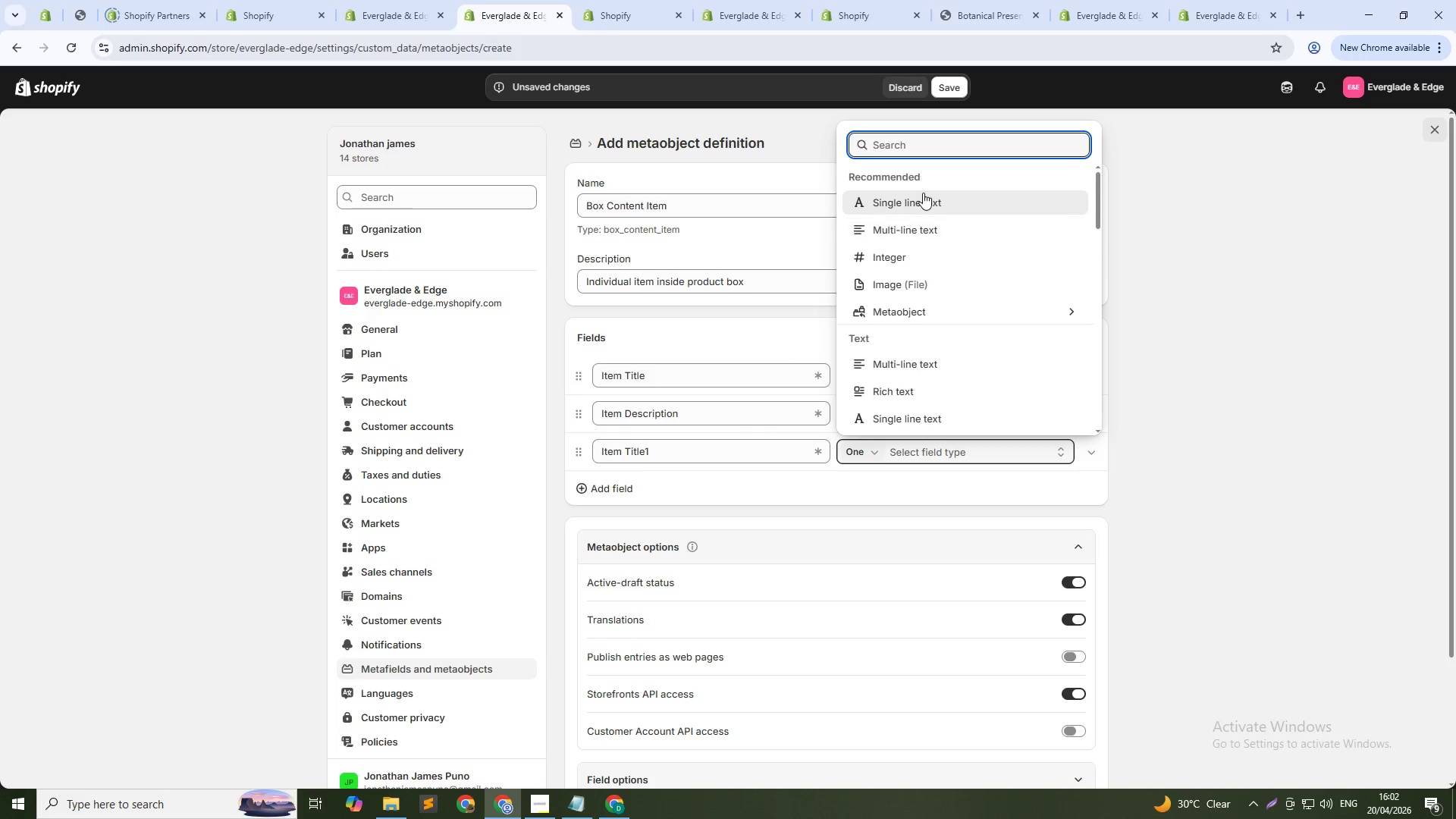 
left_click([929, 202])
 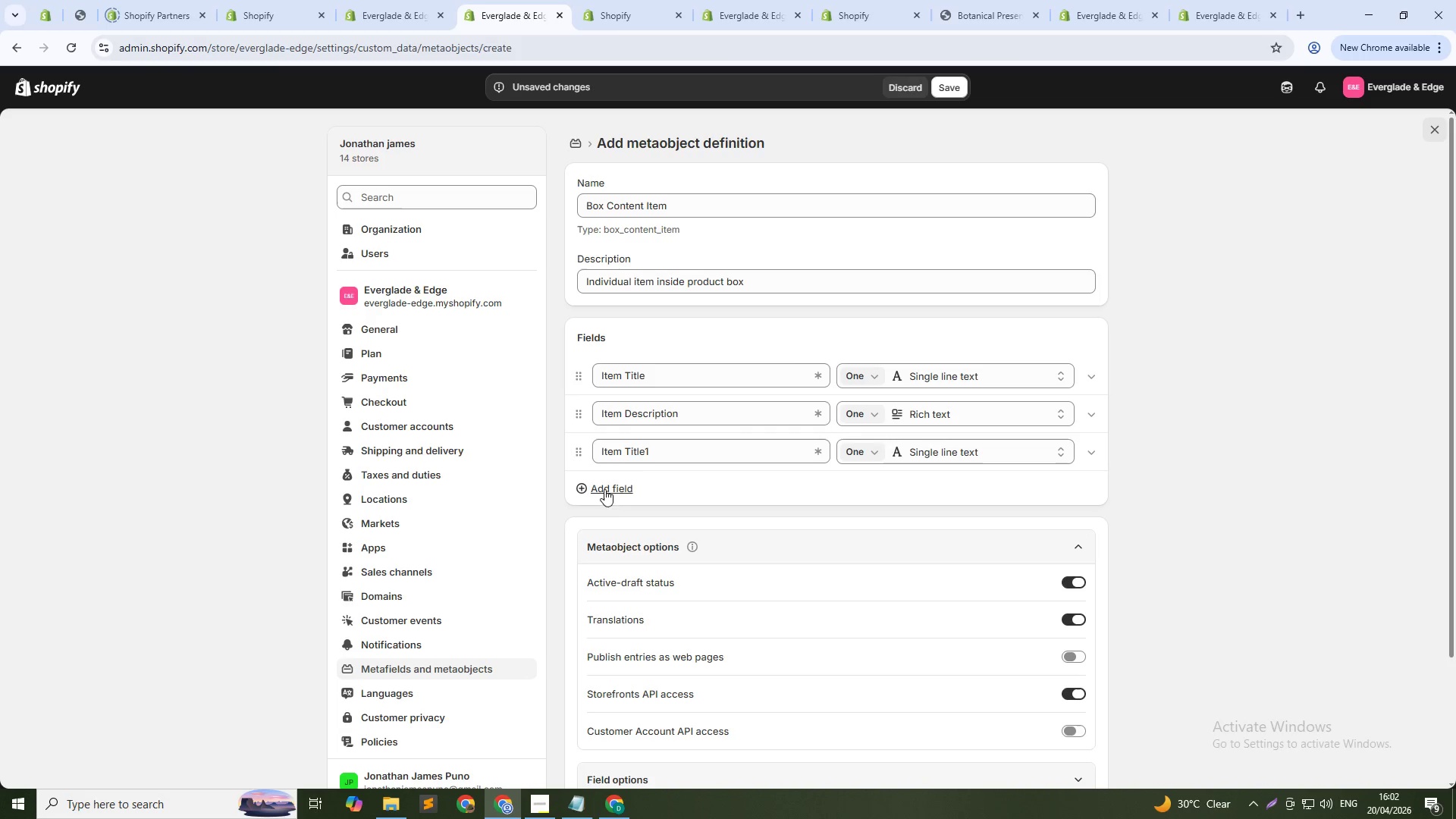 
left_click([615, 492])
 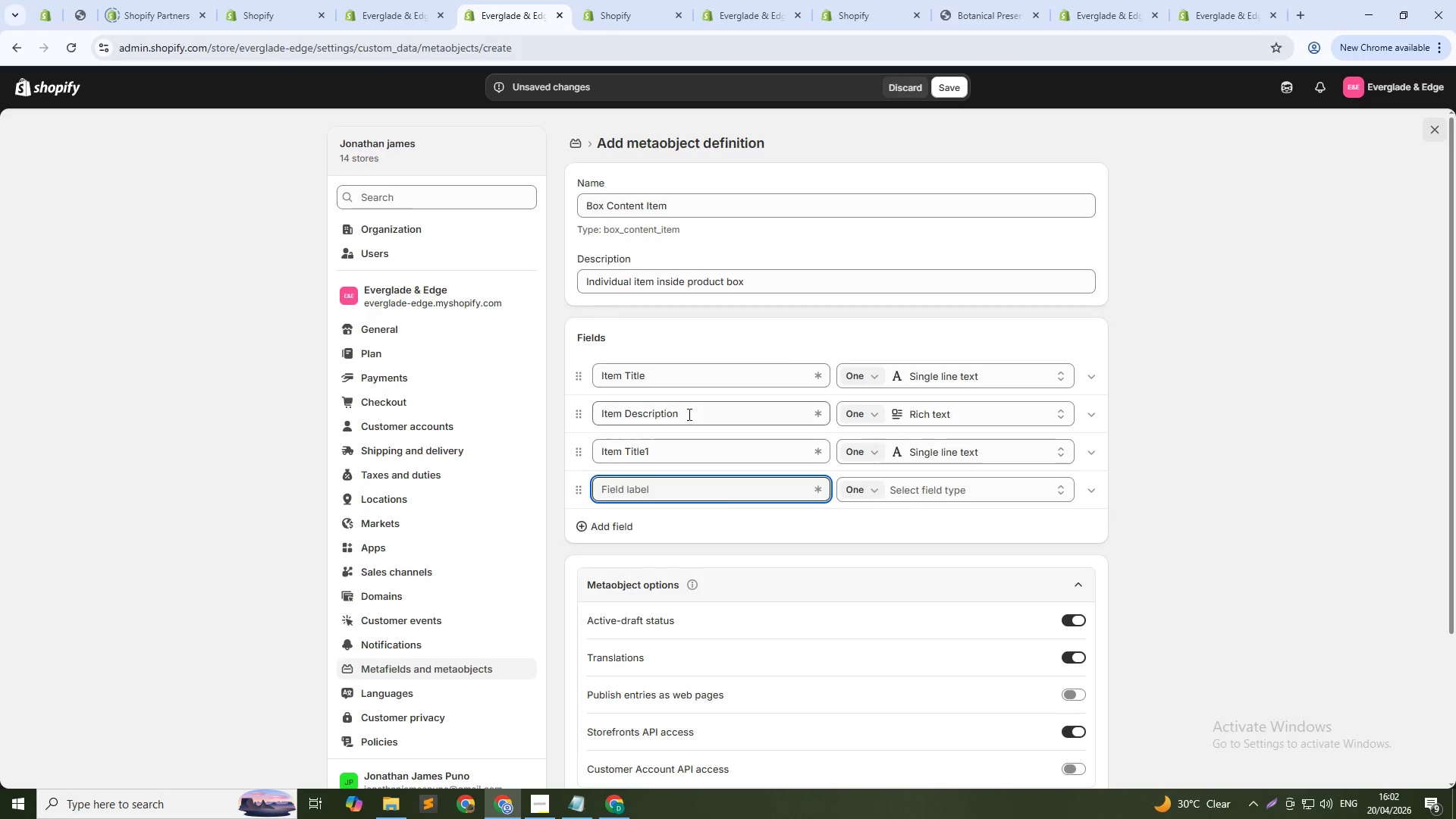 
double_click([689, 414])
 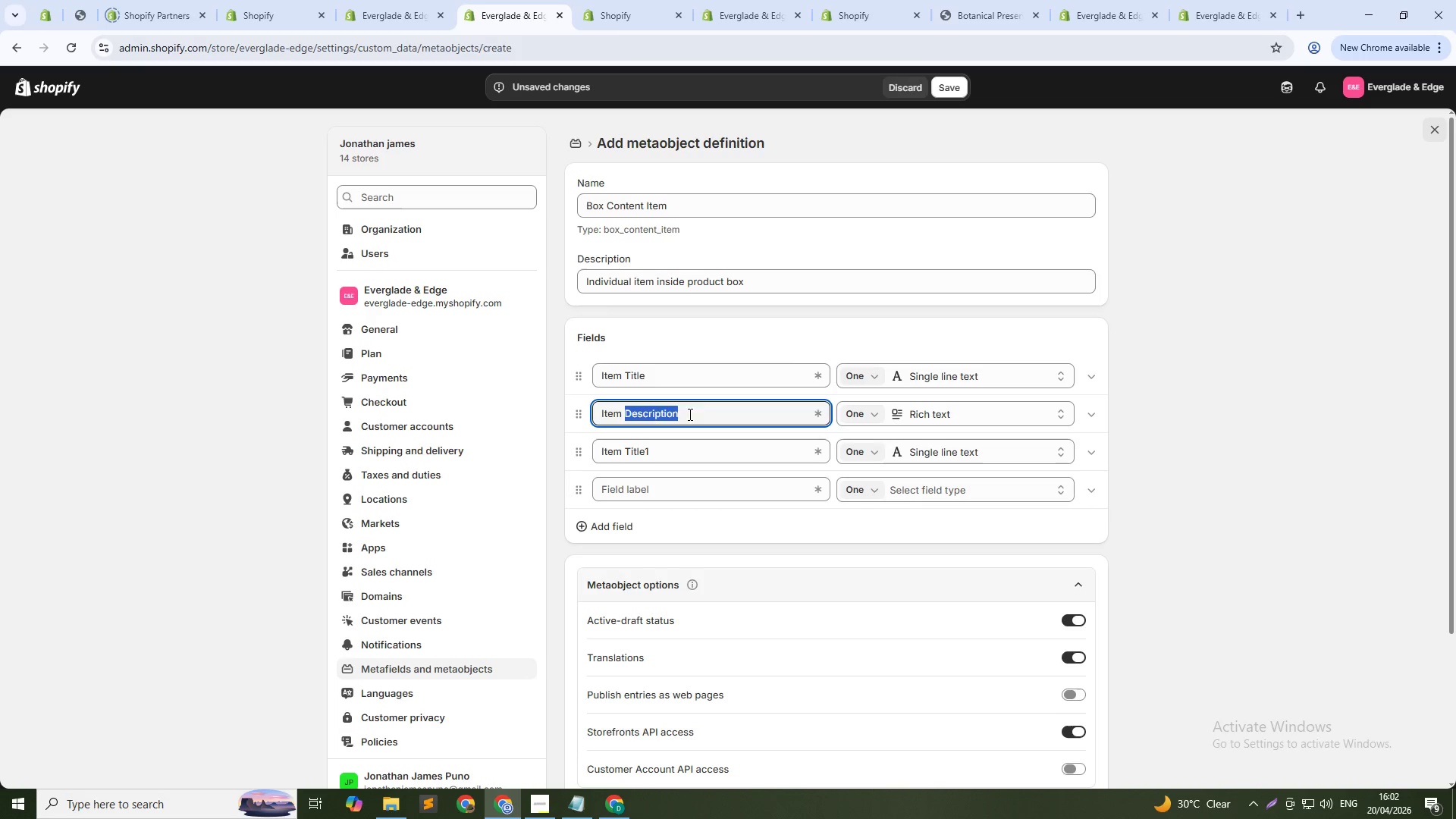 
triple_click([690, 412])
 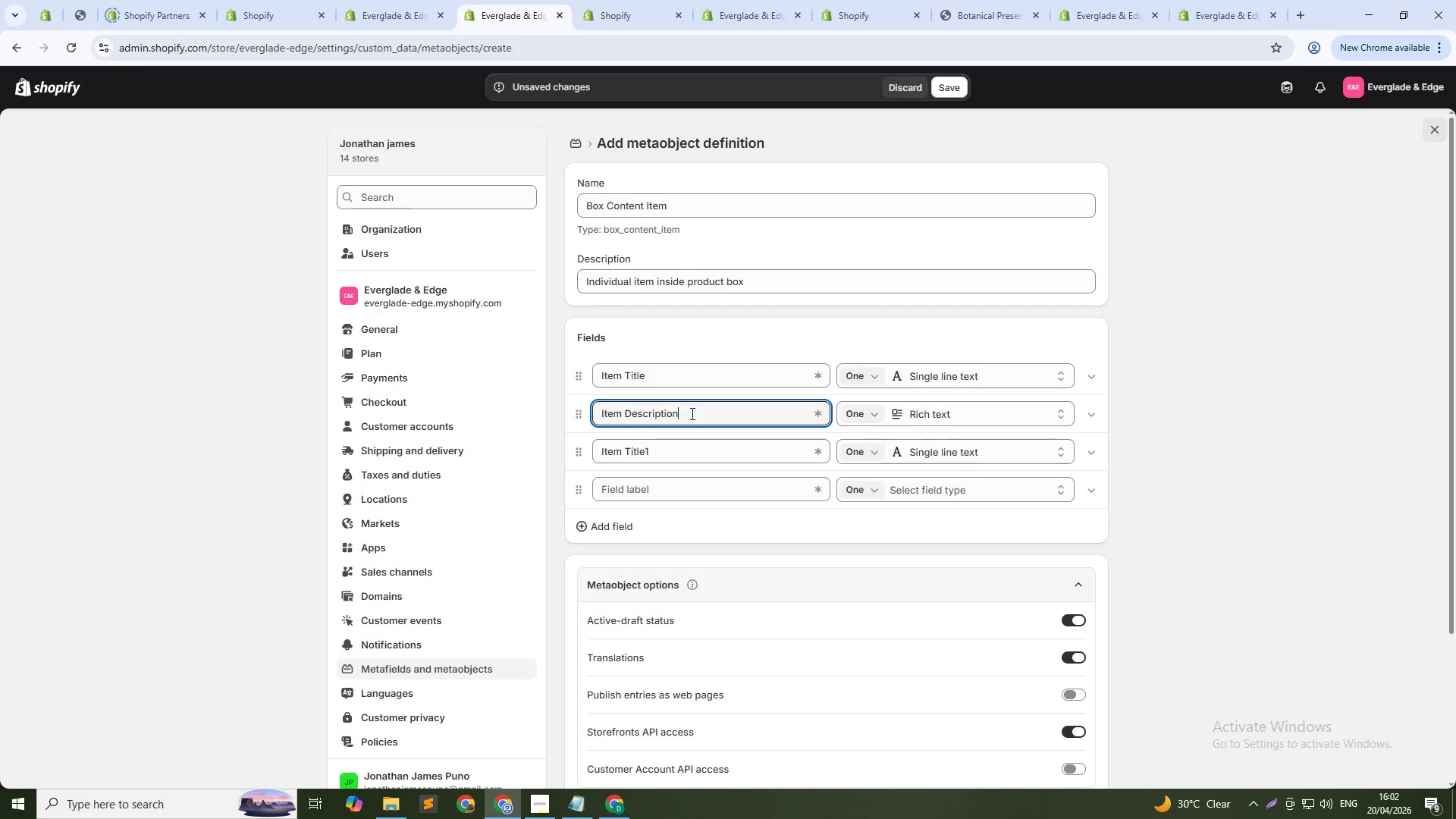 
hold_key(key=ControlLeft, duration=0.69)
 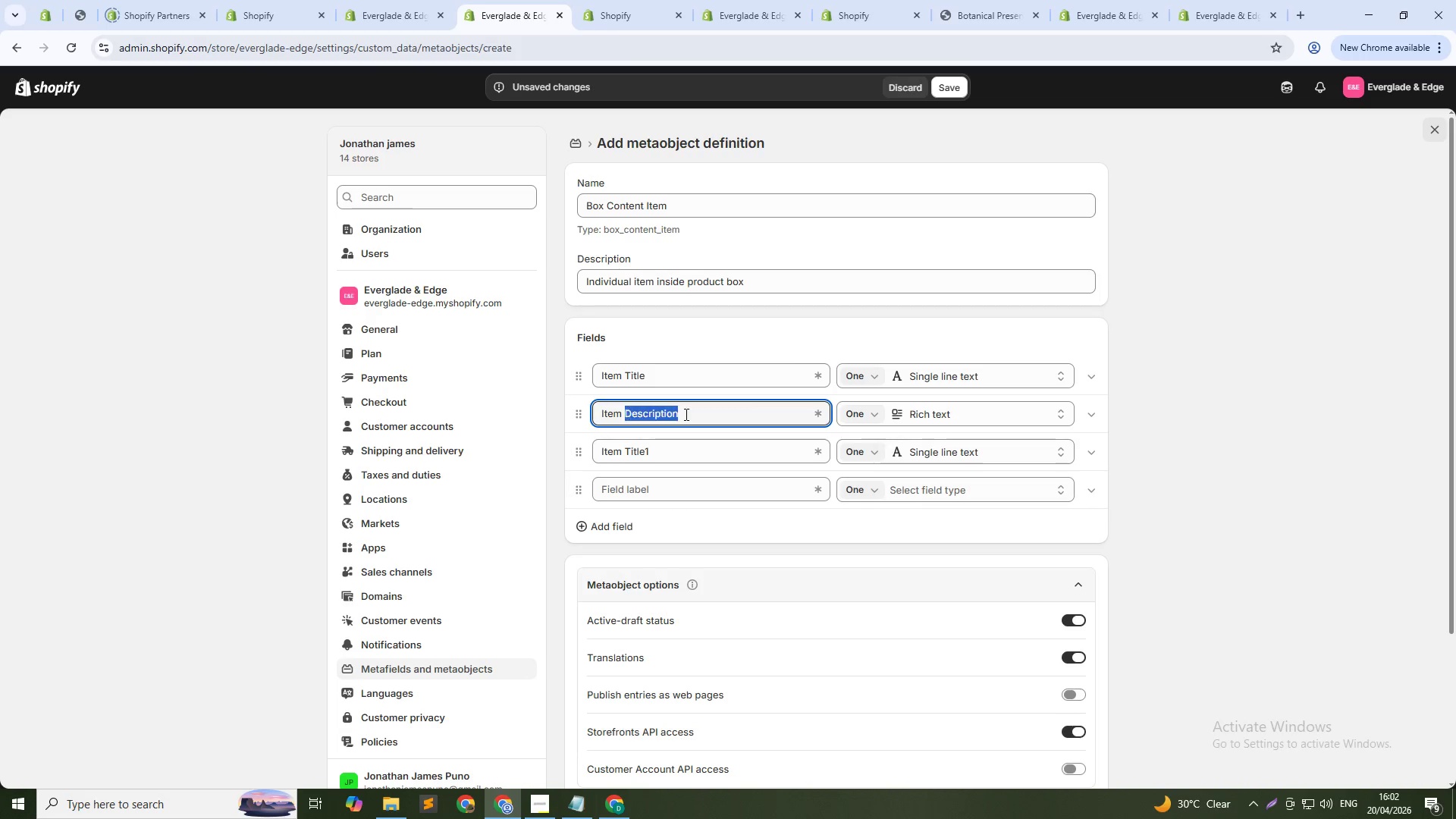 
double_click([685, 414])
 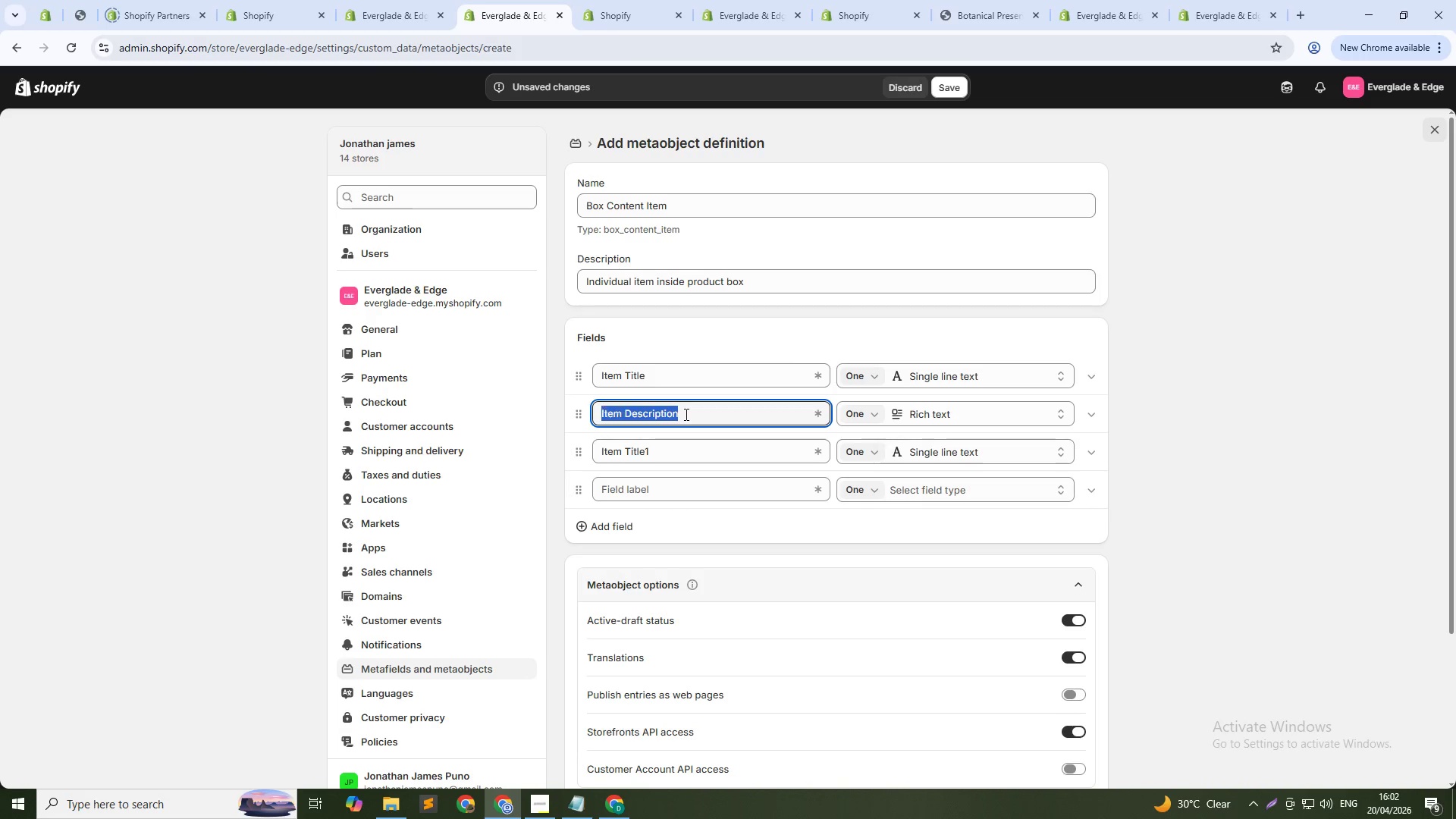 
triple_click([685, 414])
 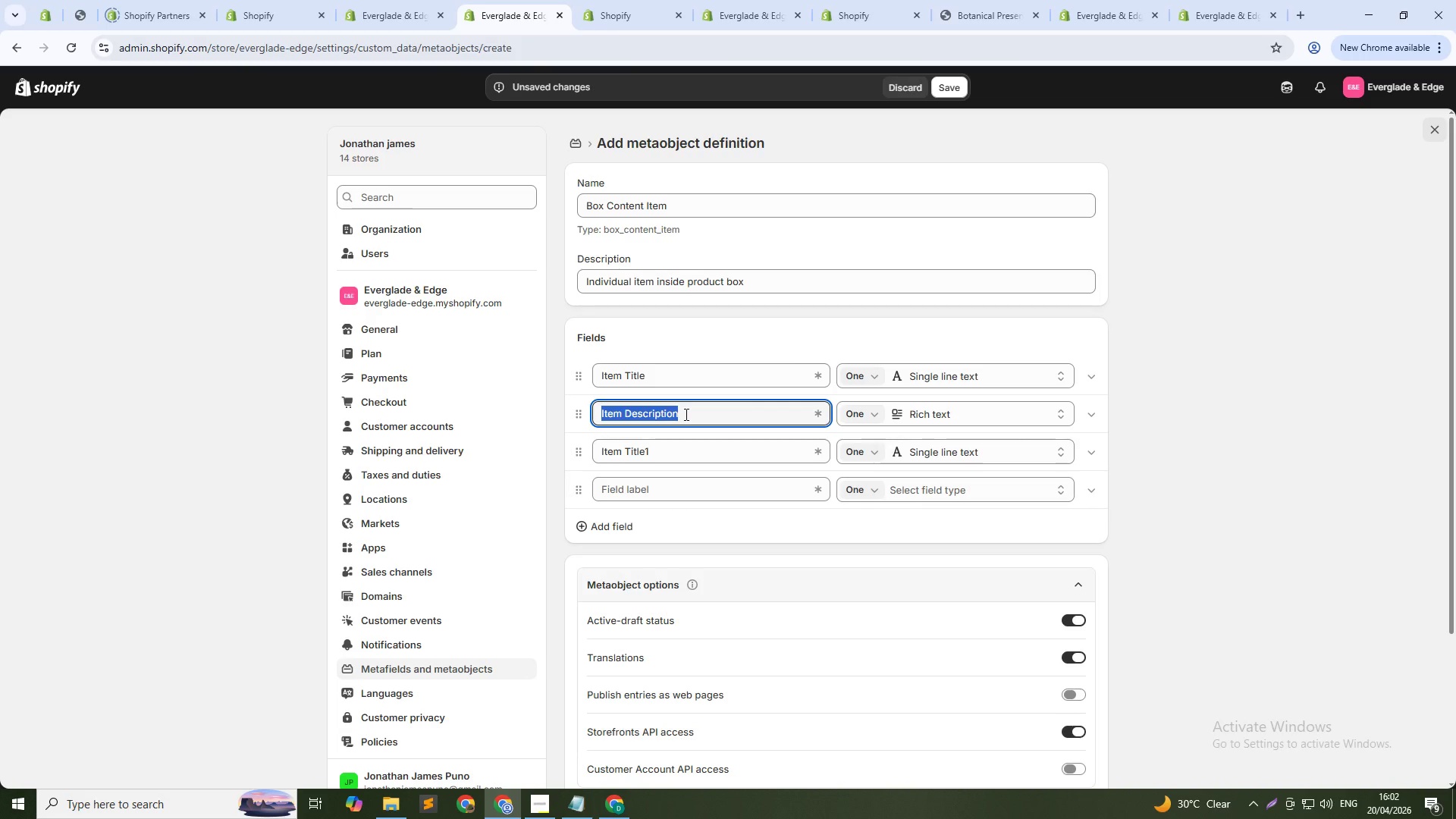 
key(Control+C)
 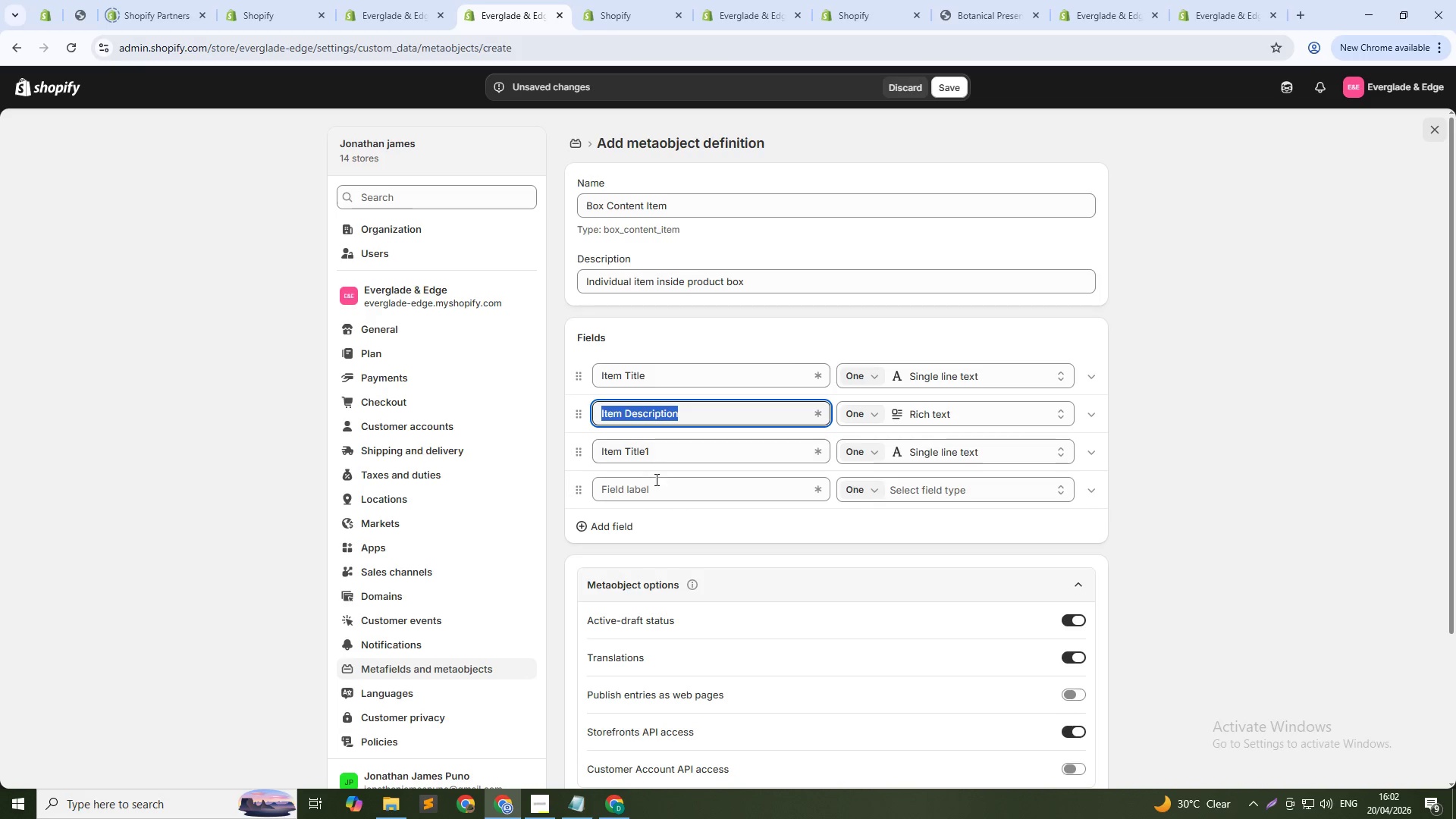 
key(Control+C)
 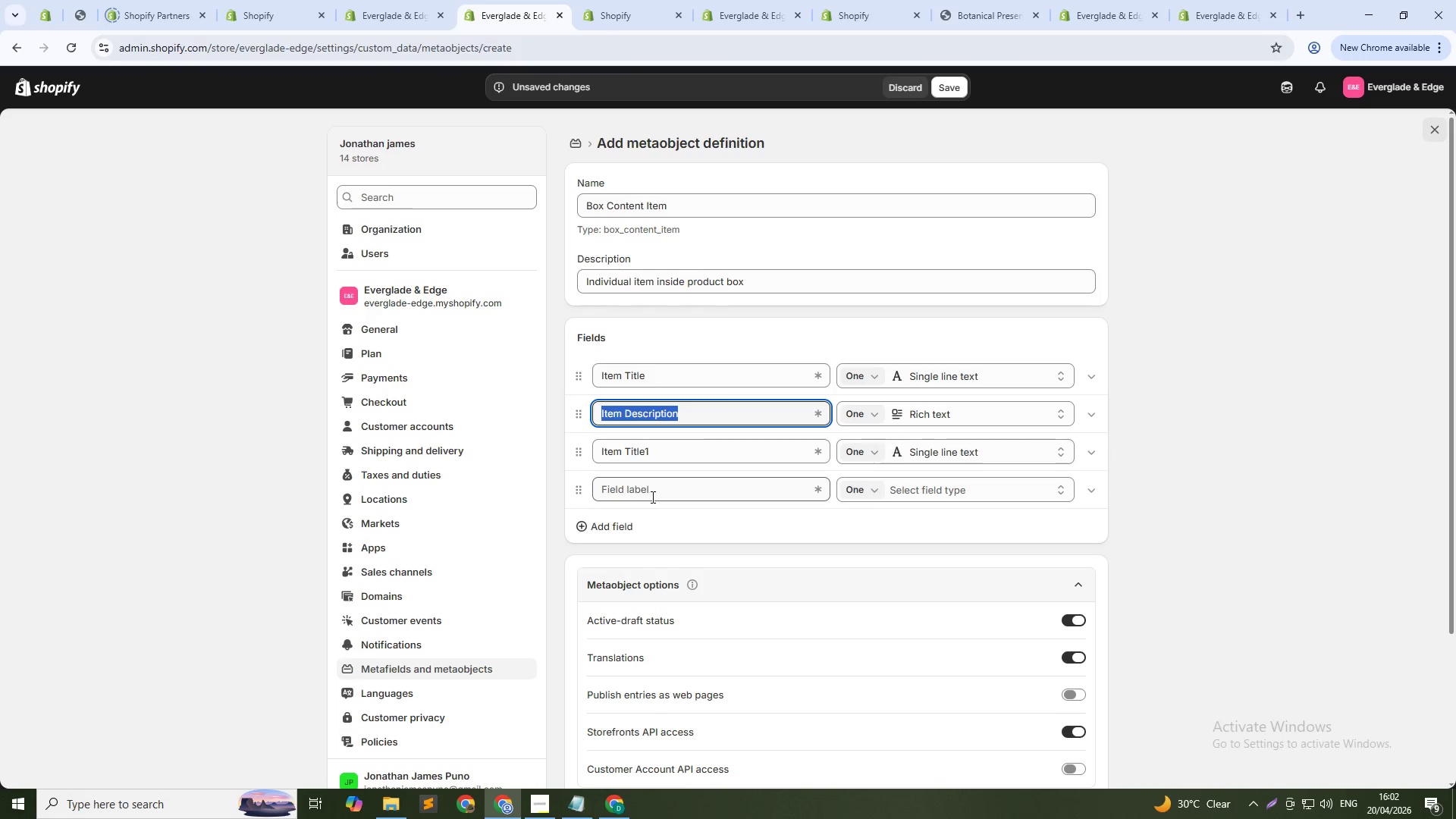 
left_click([654, 494])
 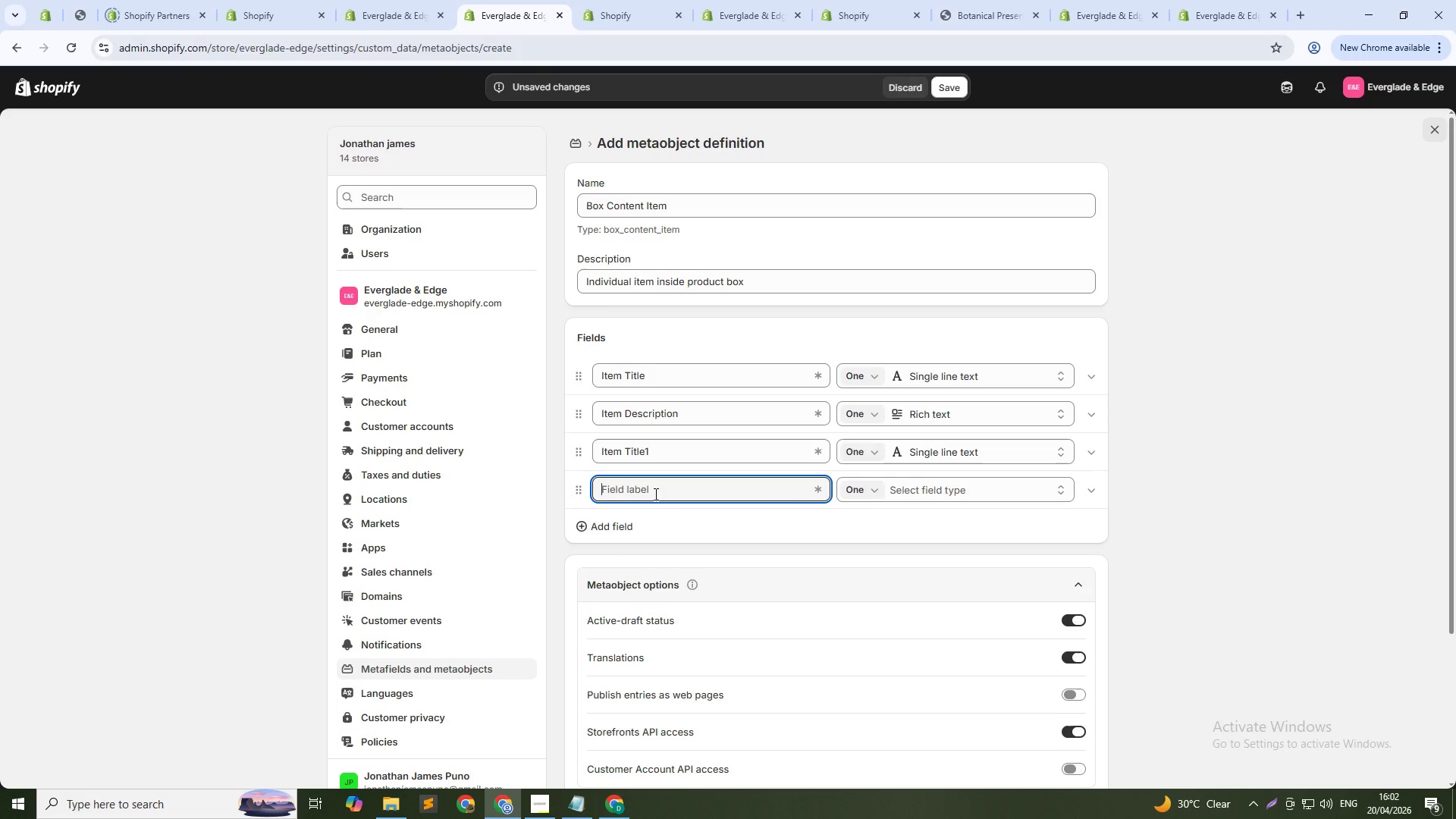 
key(Control+ControlLeft)
 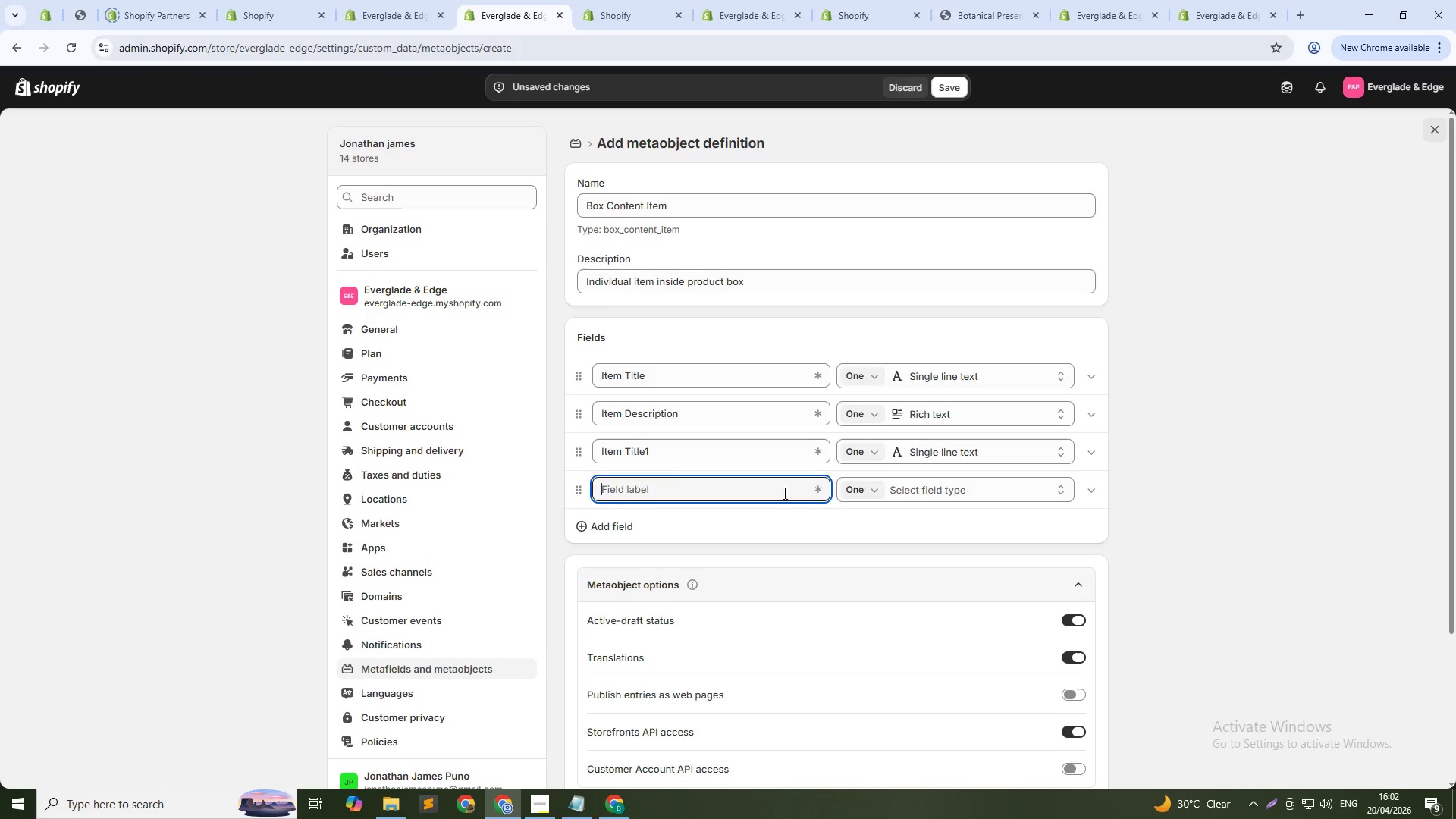 
key(Control+V)
 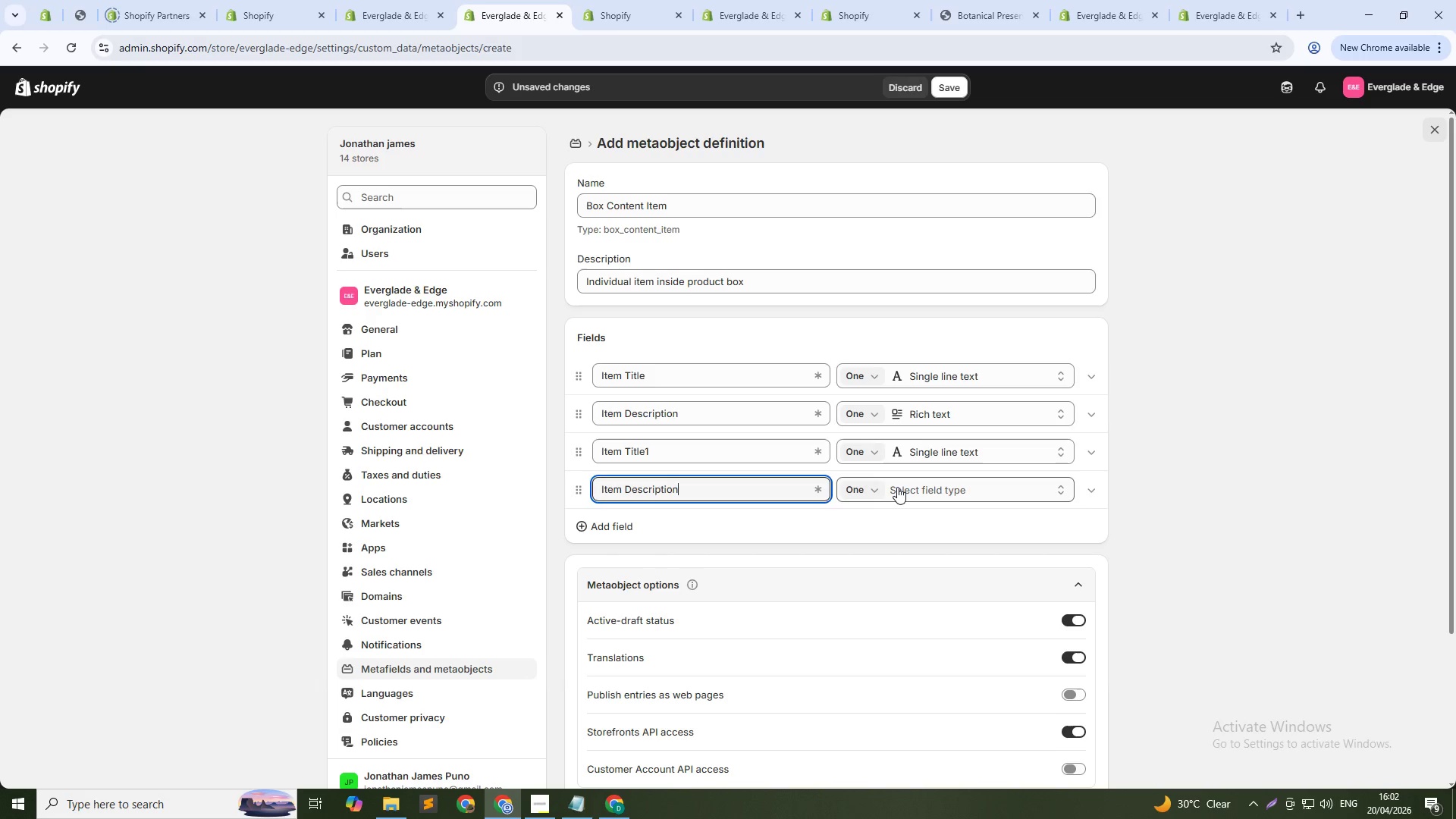 
left_click([899, 487])
 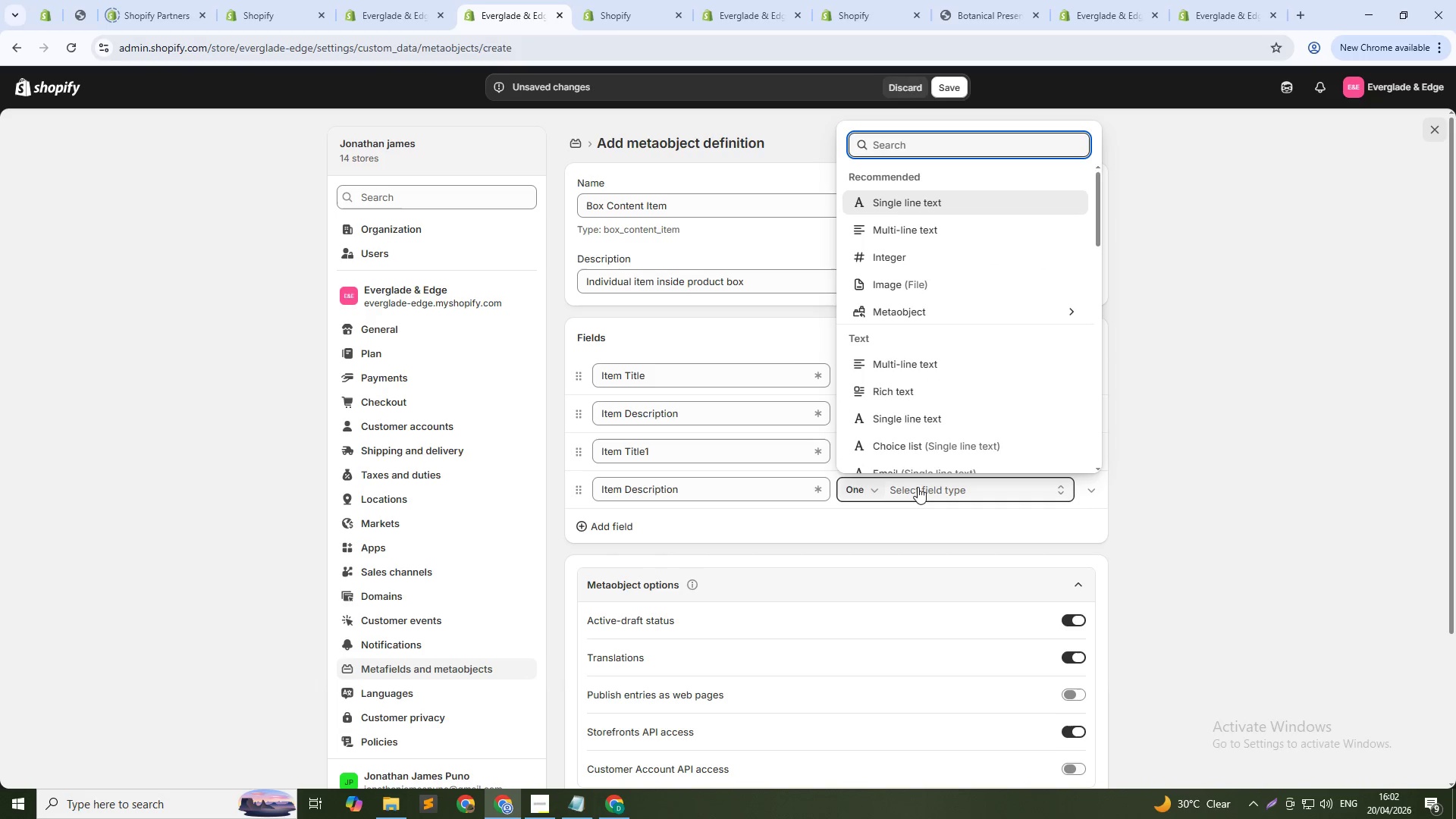 
type(ri)
 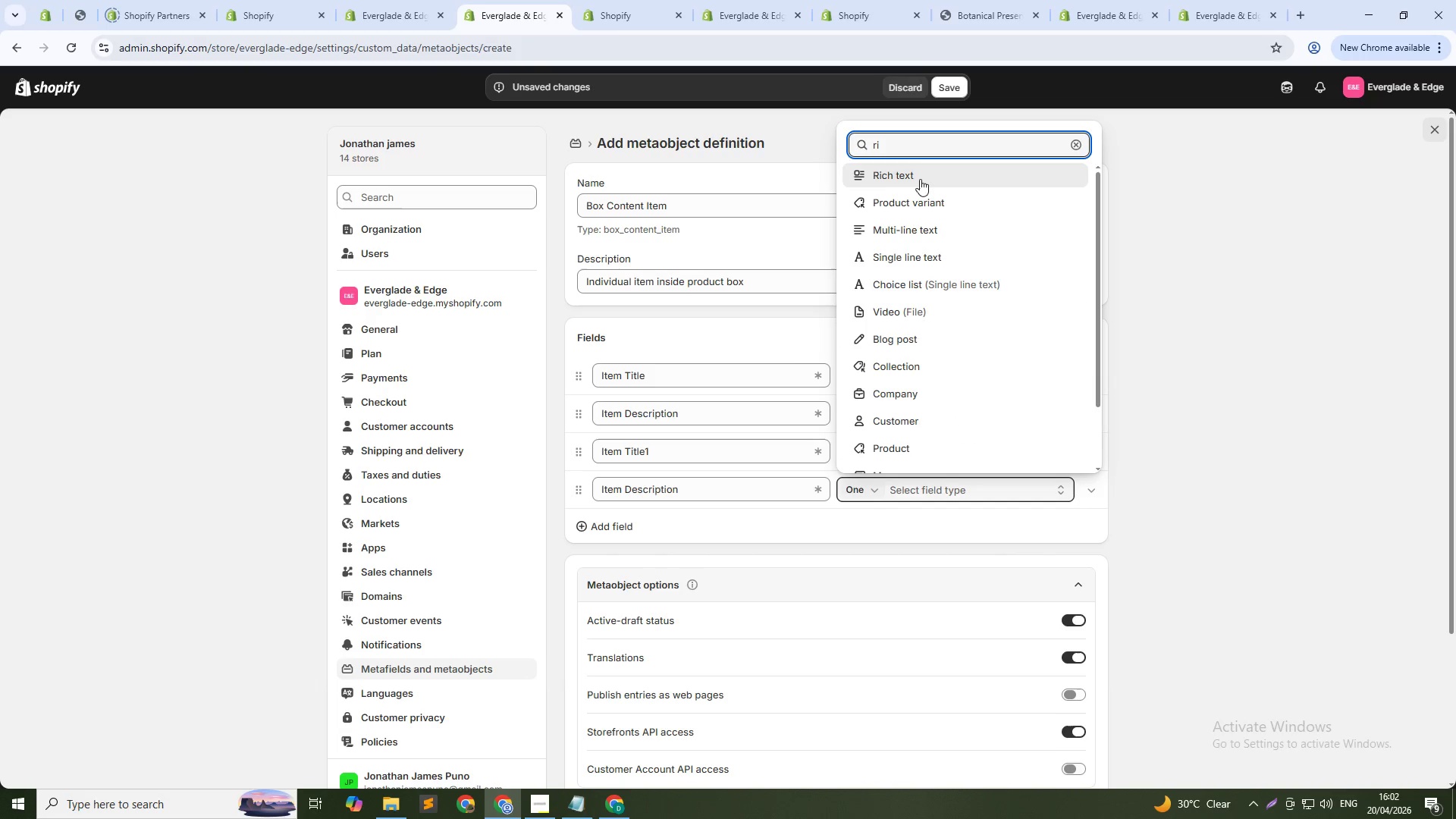 
left_click([919, 178])
 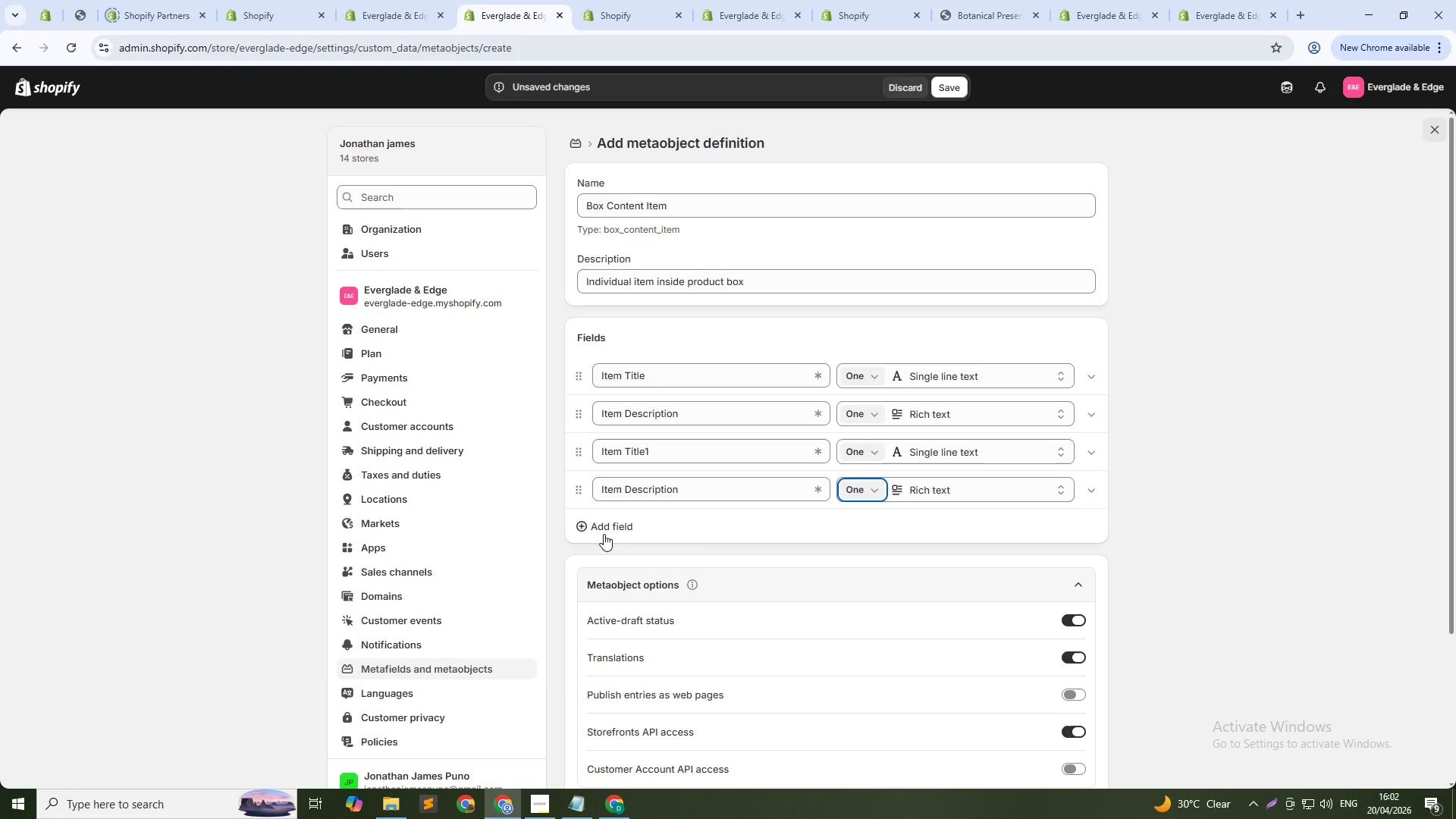 
left_click([622, 526])
 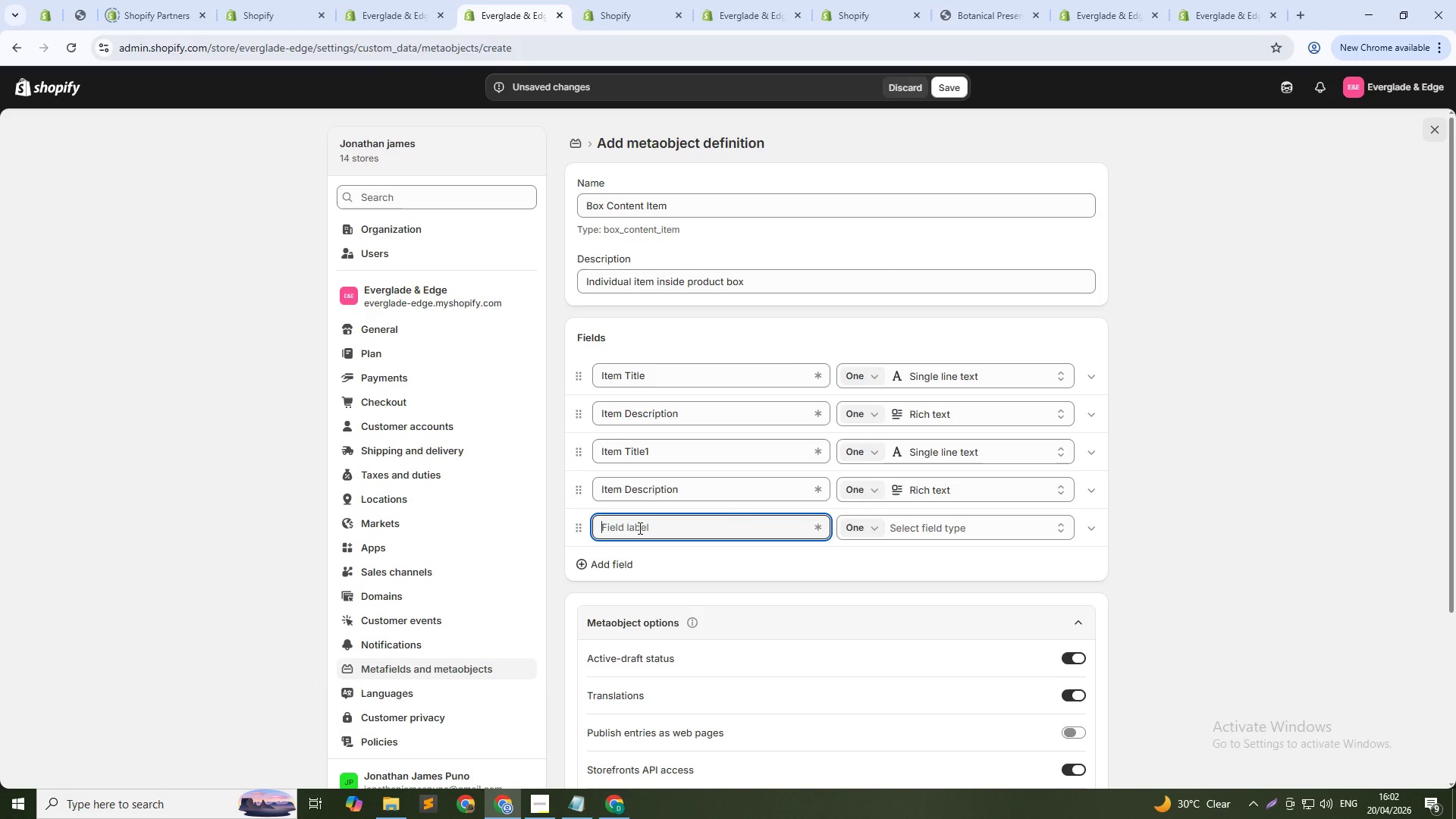 
left_click([639, 528])
 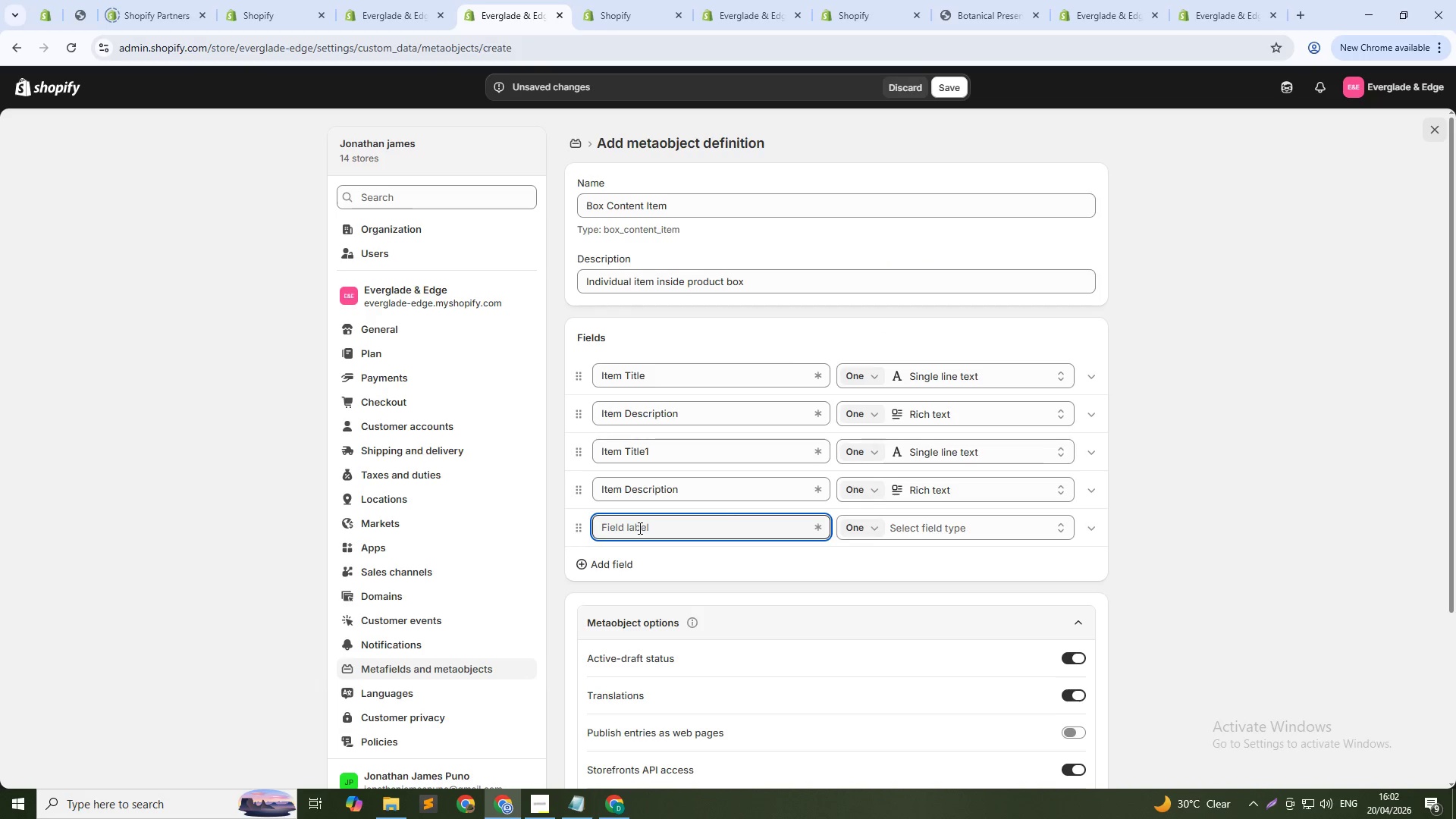 
key(Control+ControlLeft)
 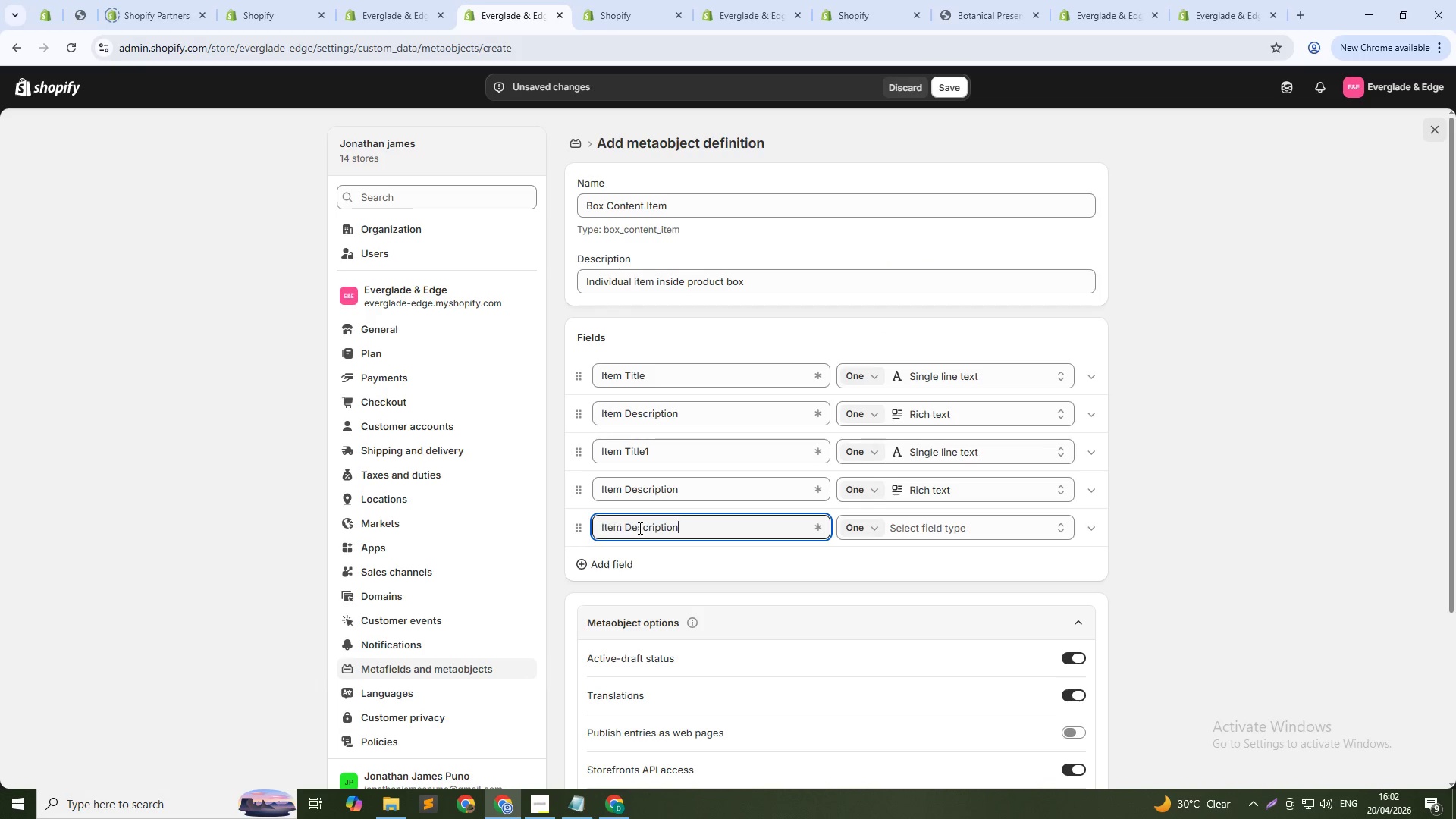 
key(Control+V)
 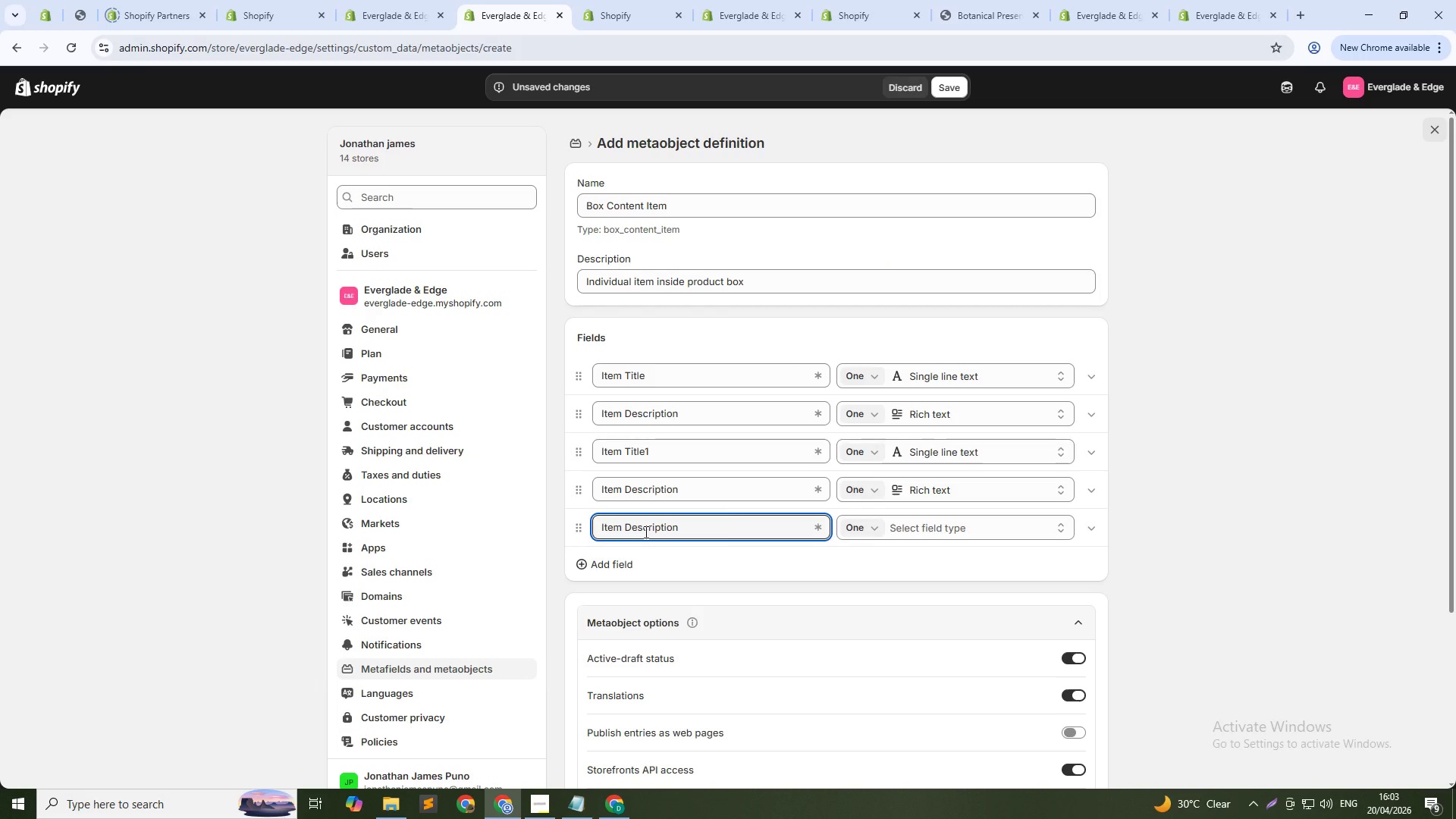 
key(Control+Shift+ArrowLeft)
 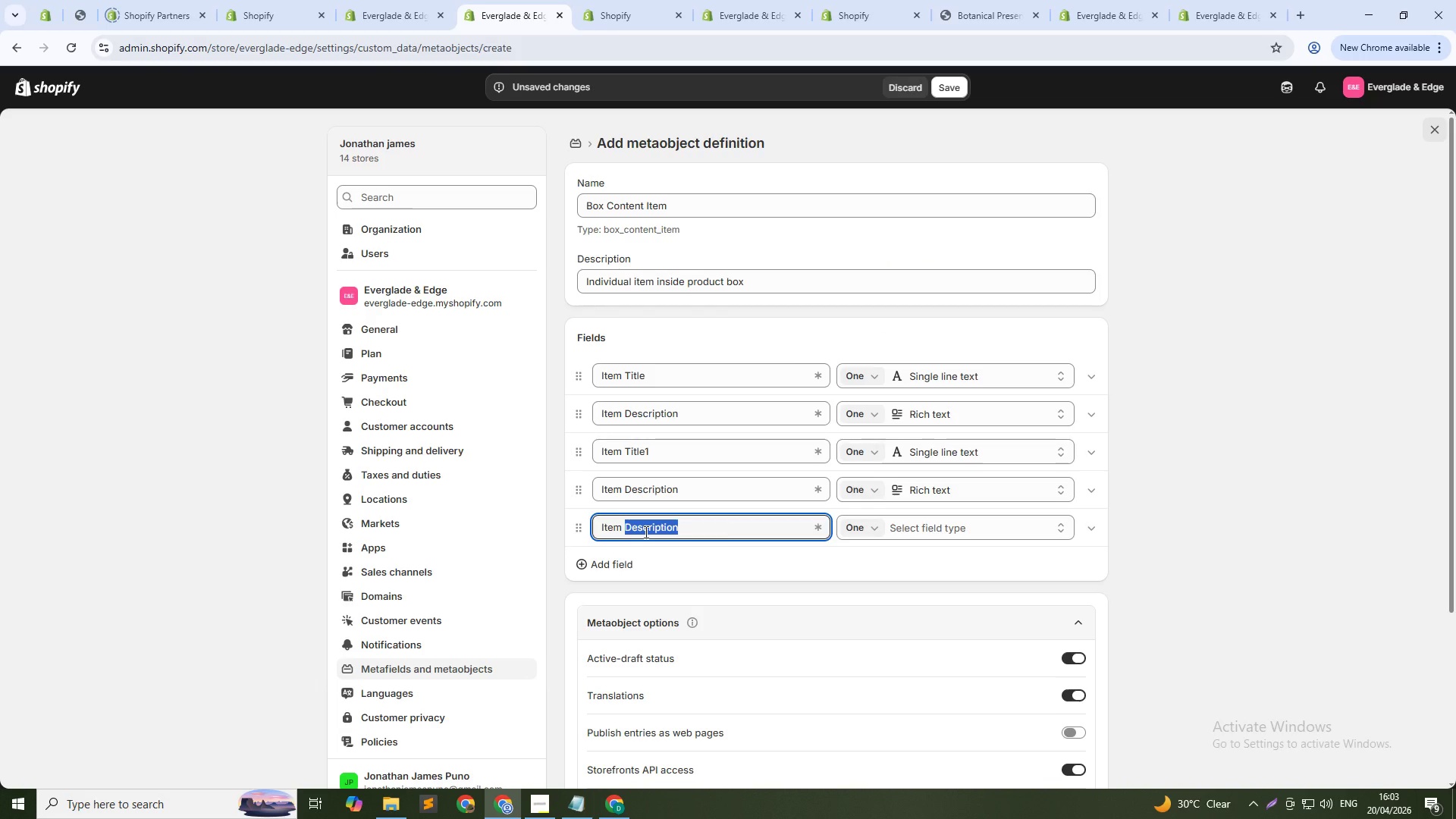 
type(Title)
 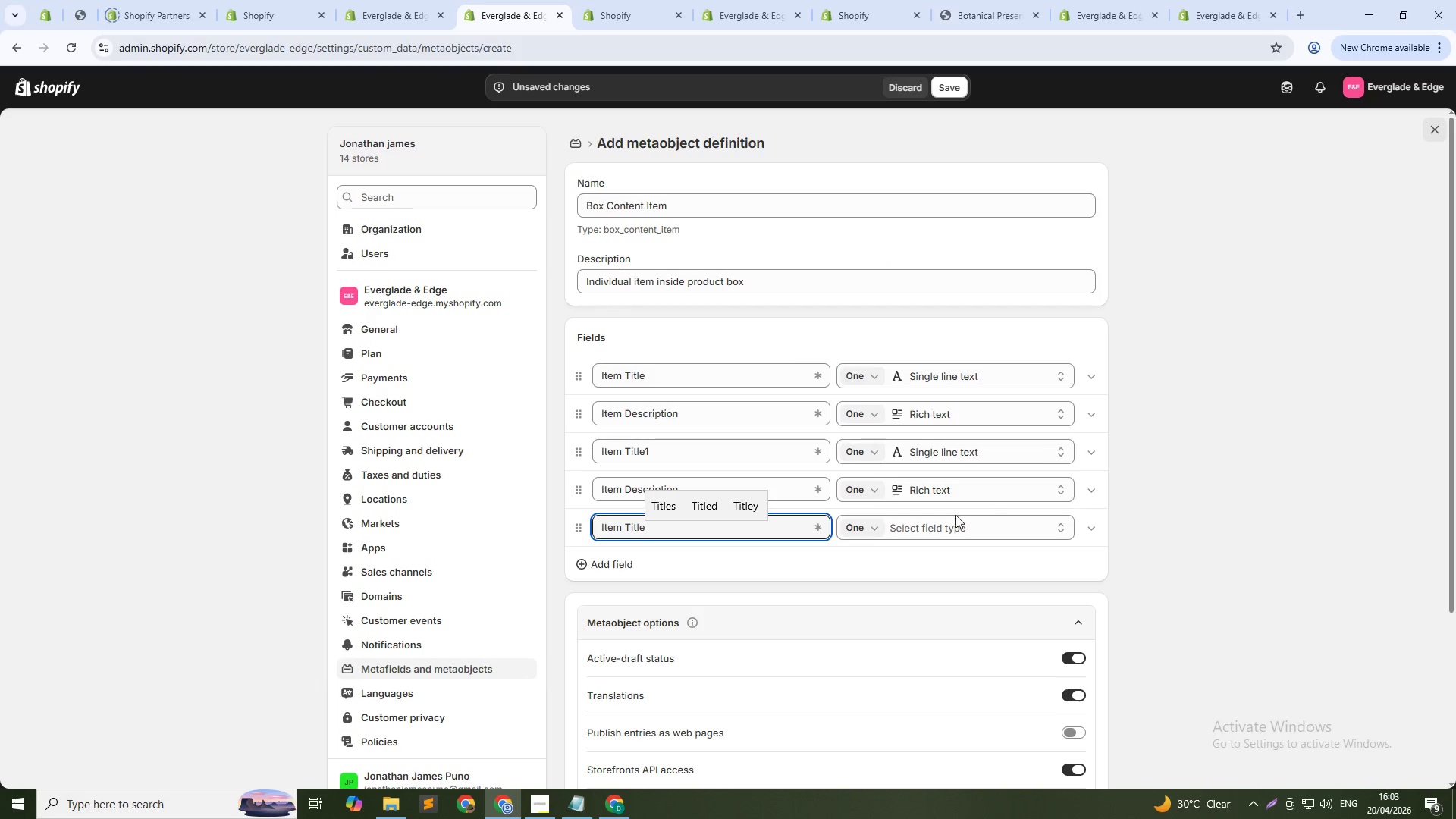 
left_click([955, 523])
 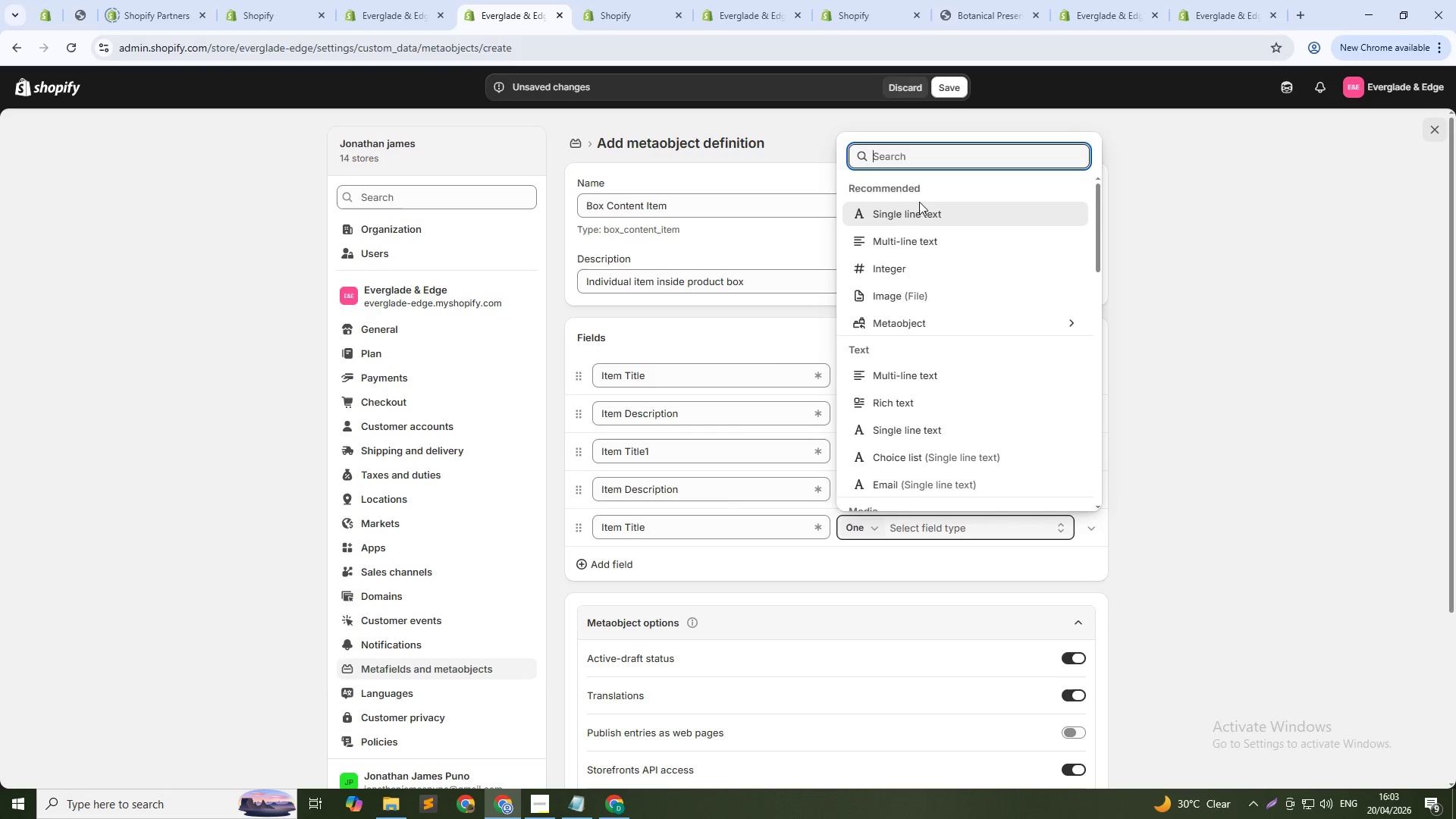 
left_click([921, 211])
 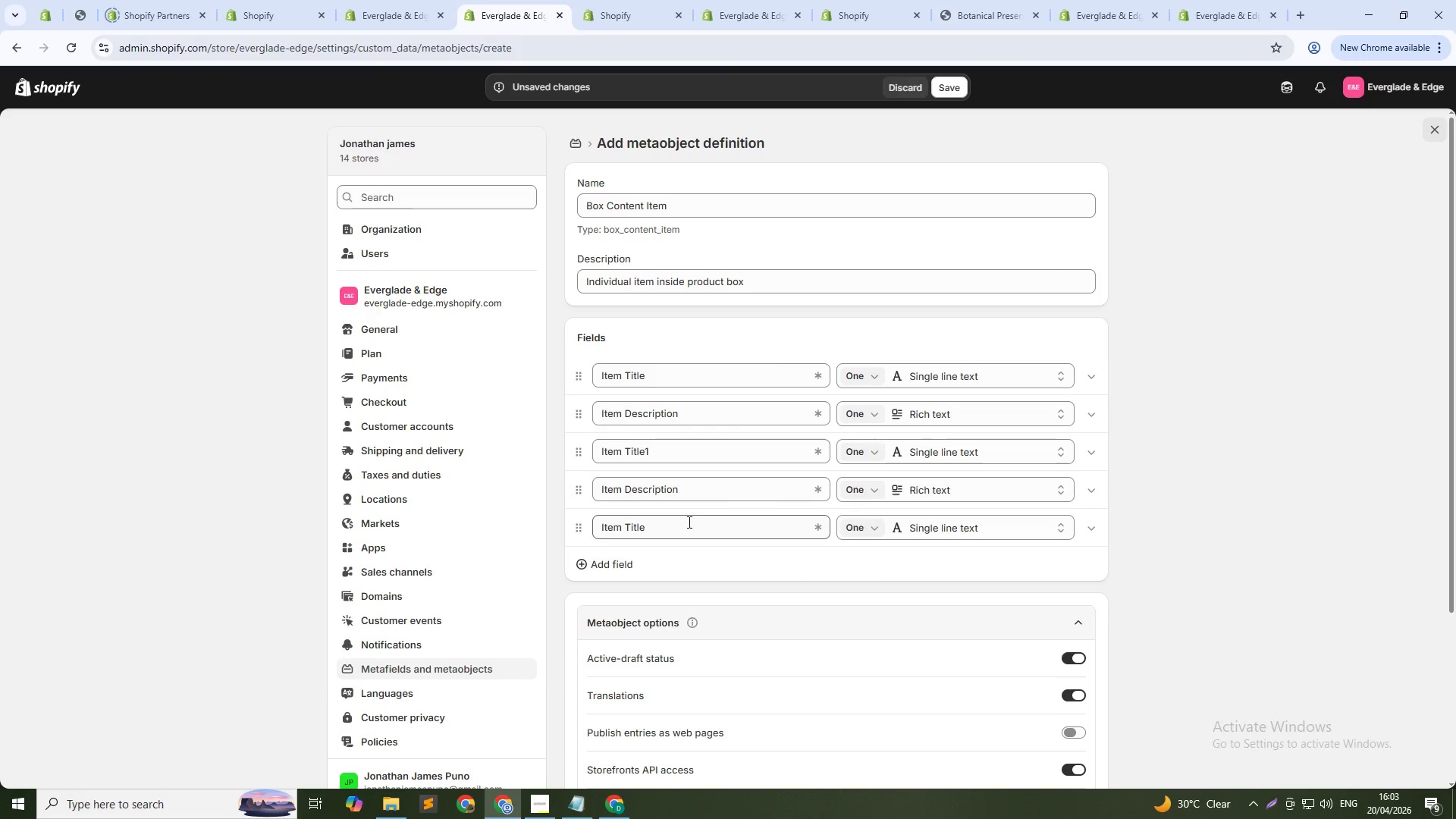 
left_click([687, 527])
 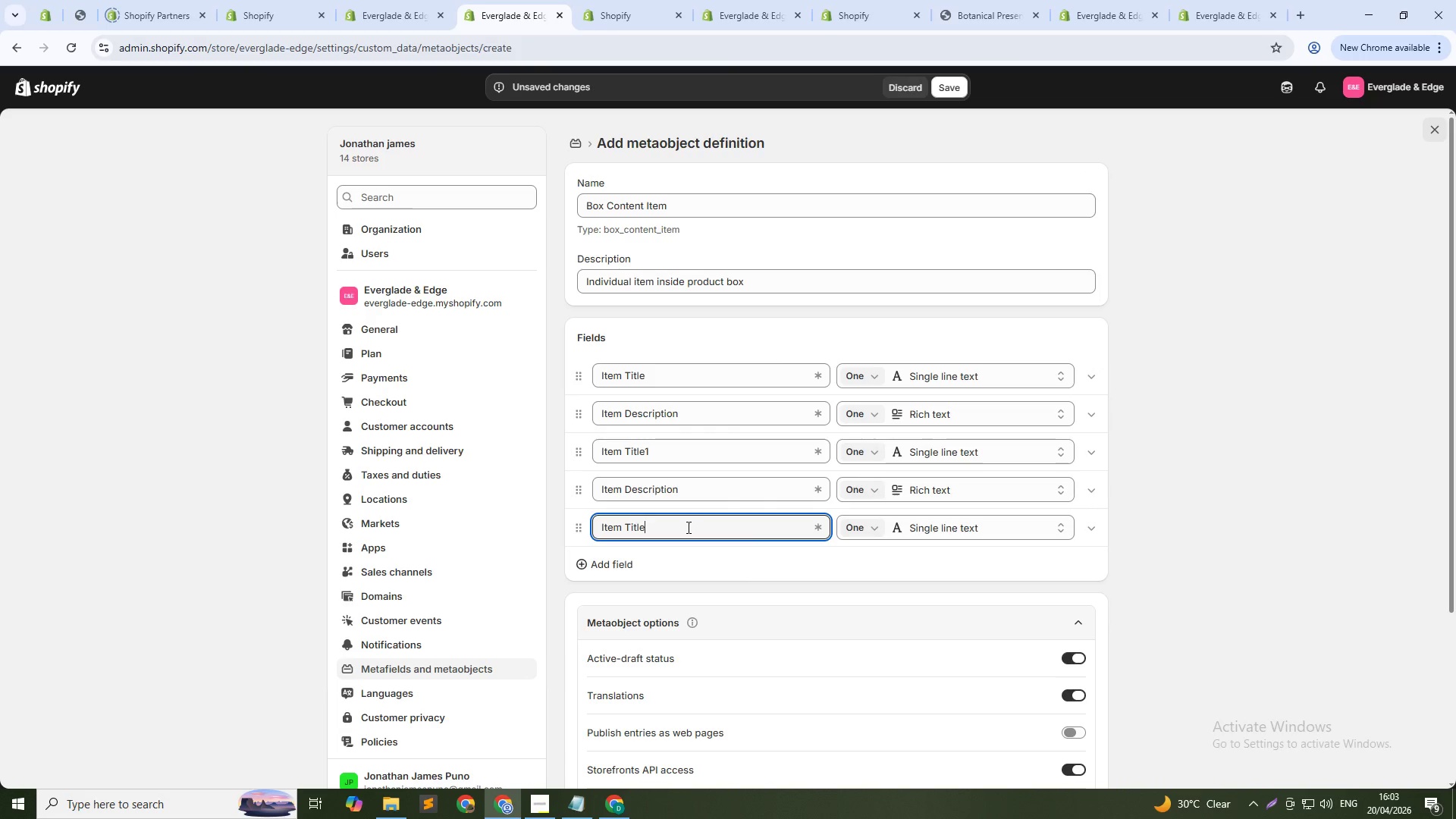 
key(2)
 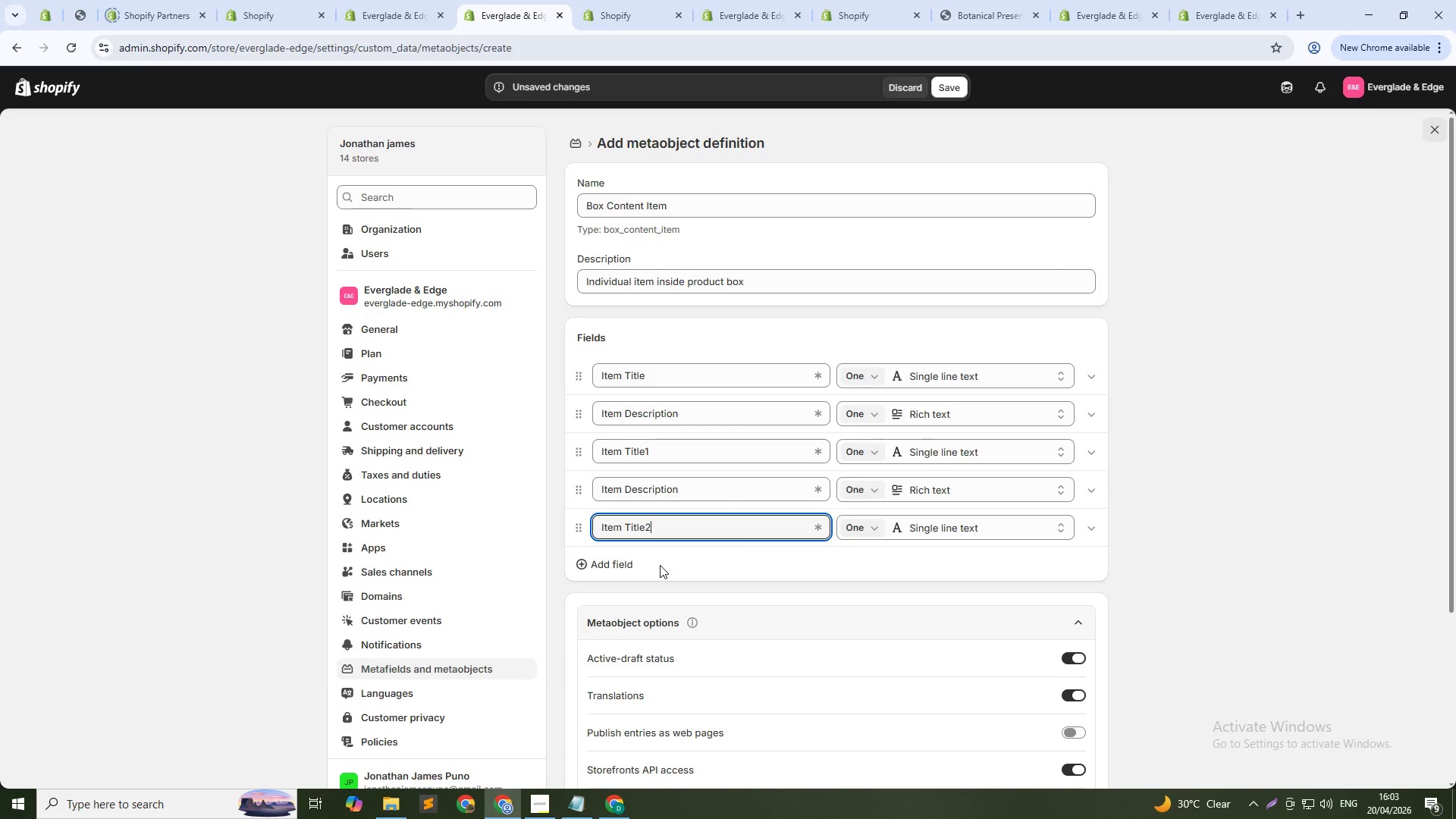 
left_click([660, 565])
 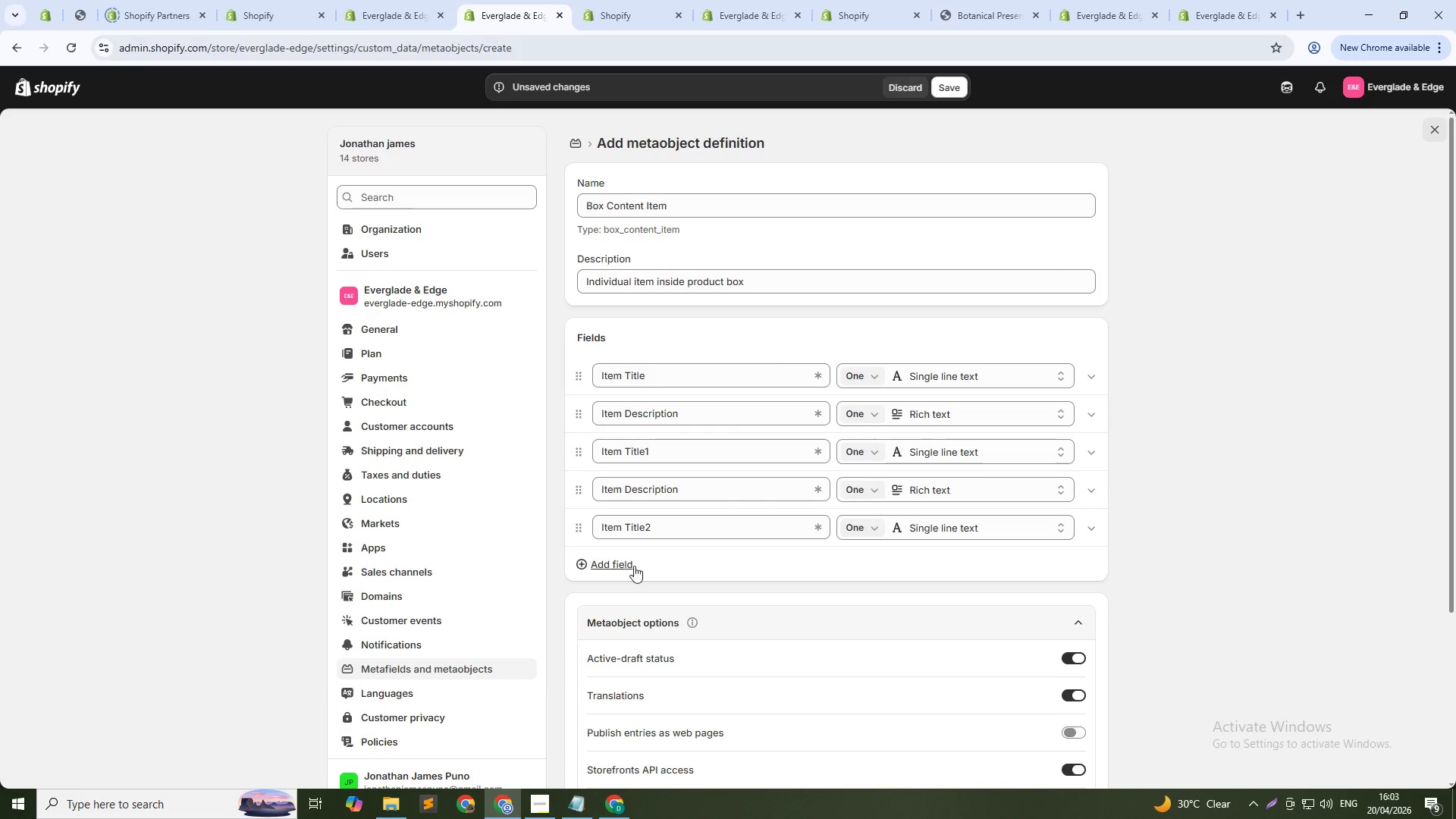 
left_click([632, 557])
 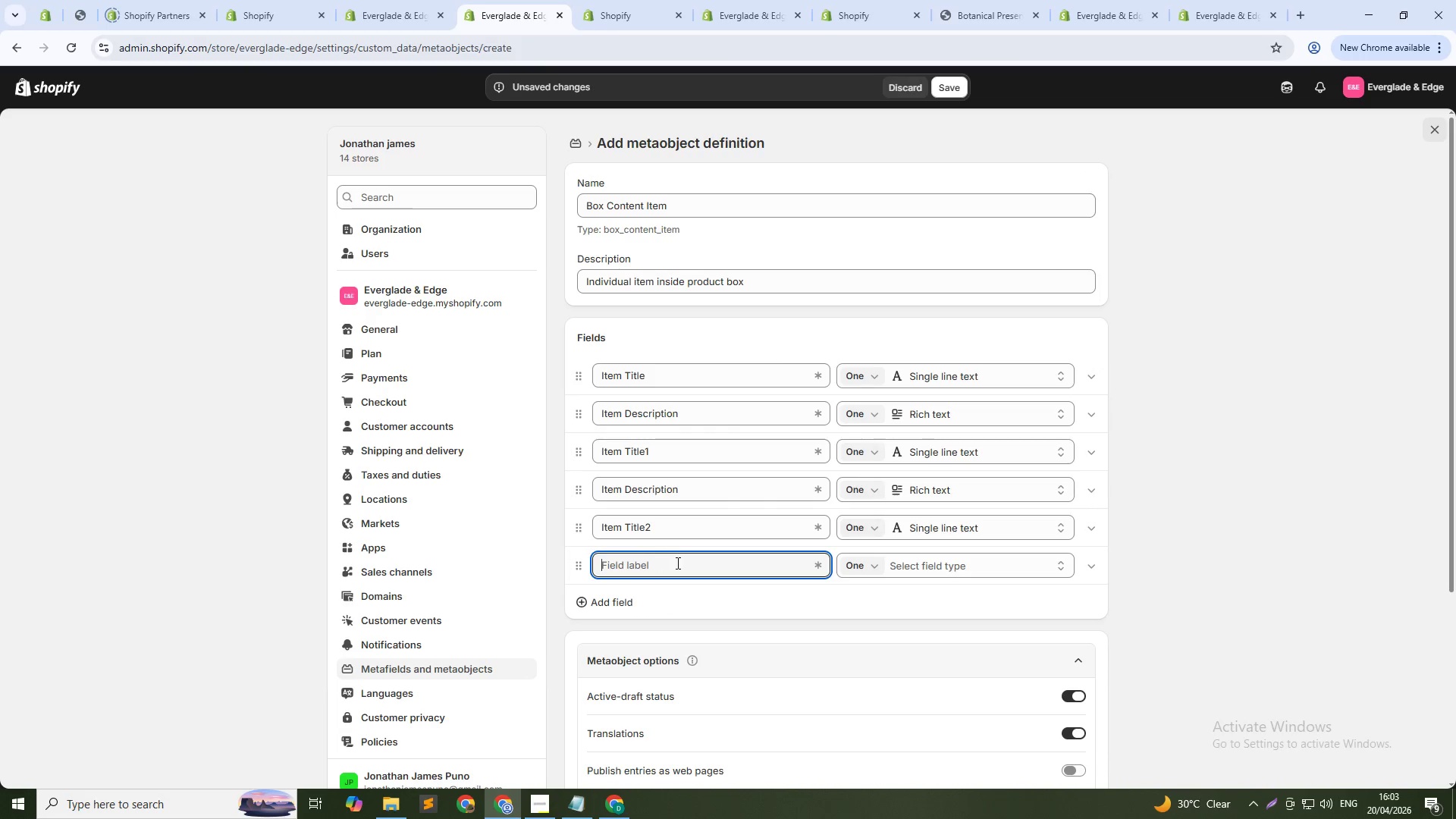 
left_click([676, 563])
 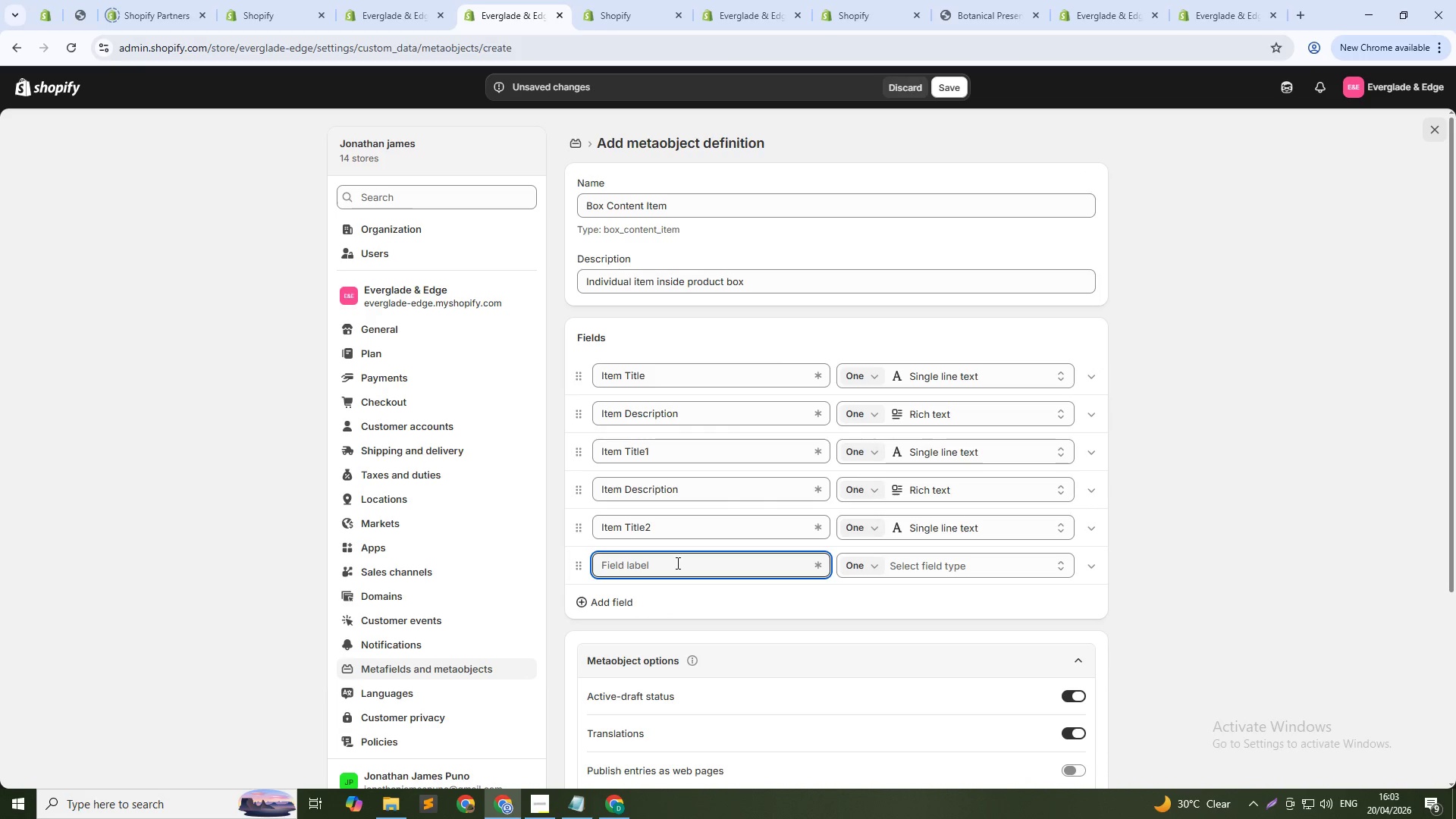 
key(Control+V)
 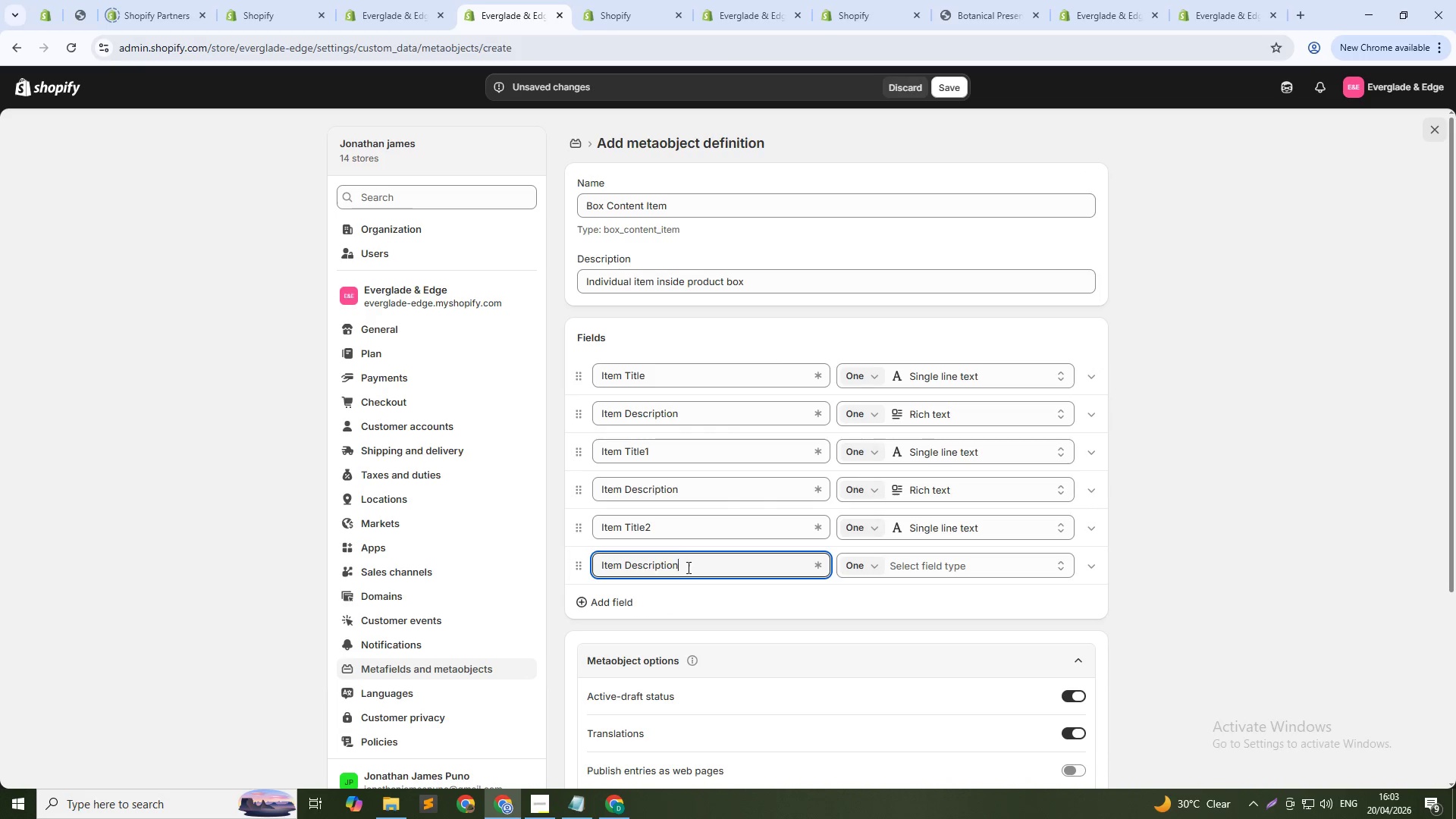 
key(2)
 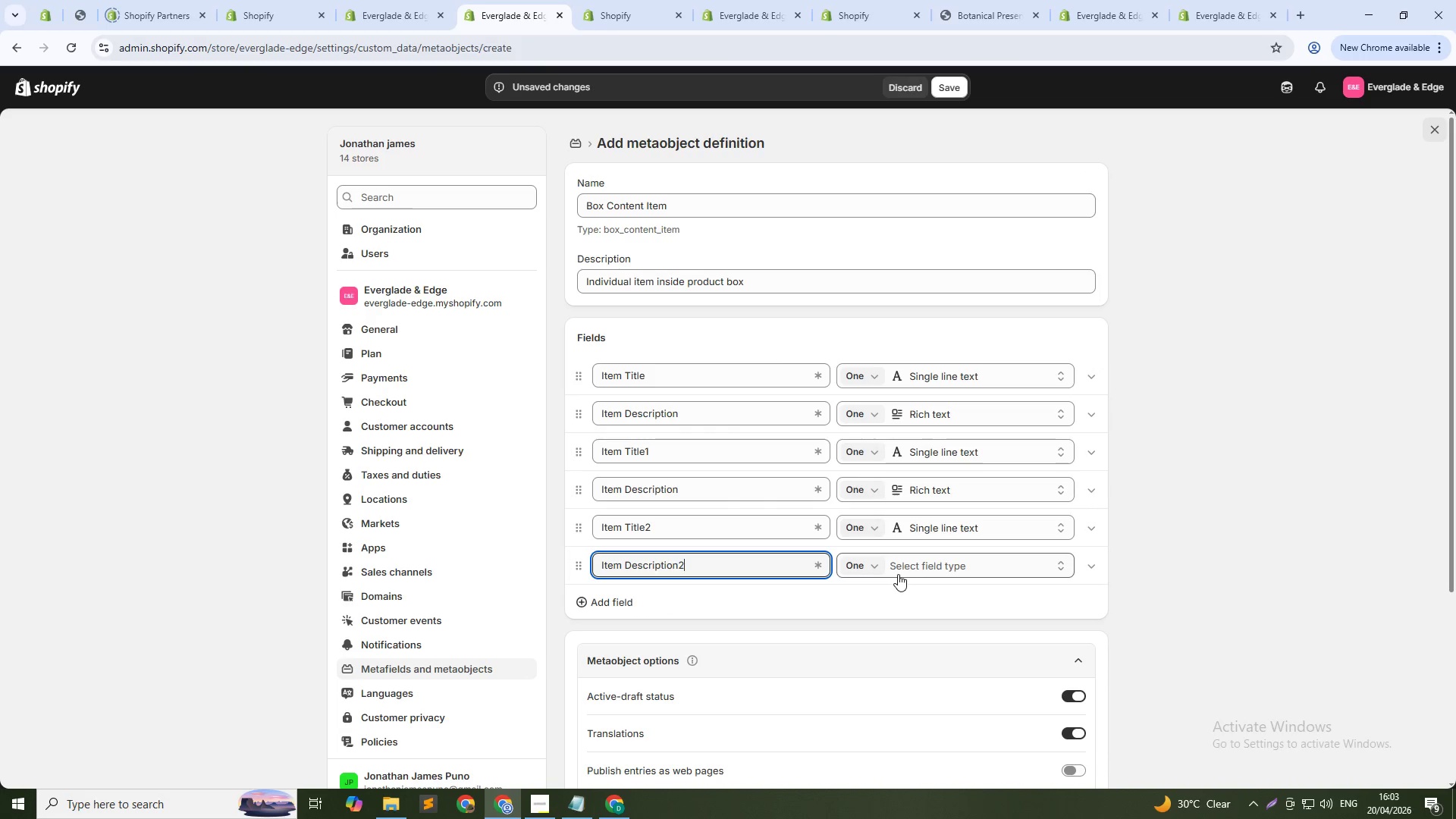 
left_click([916, 566])
 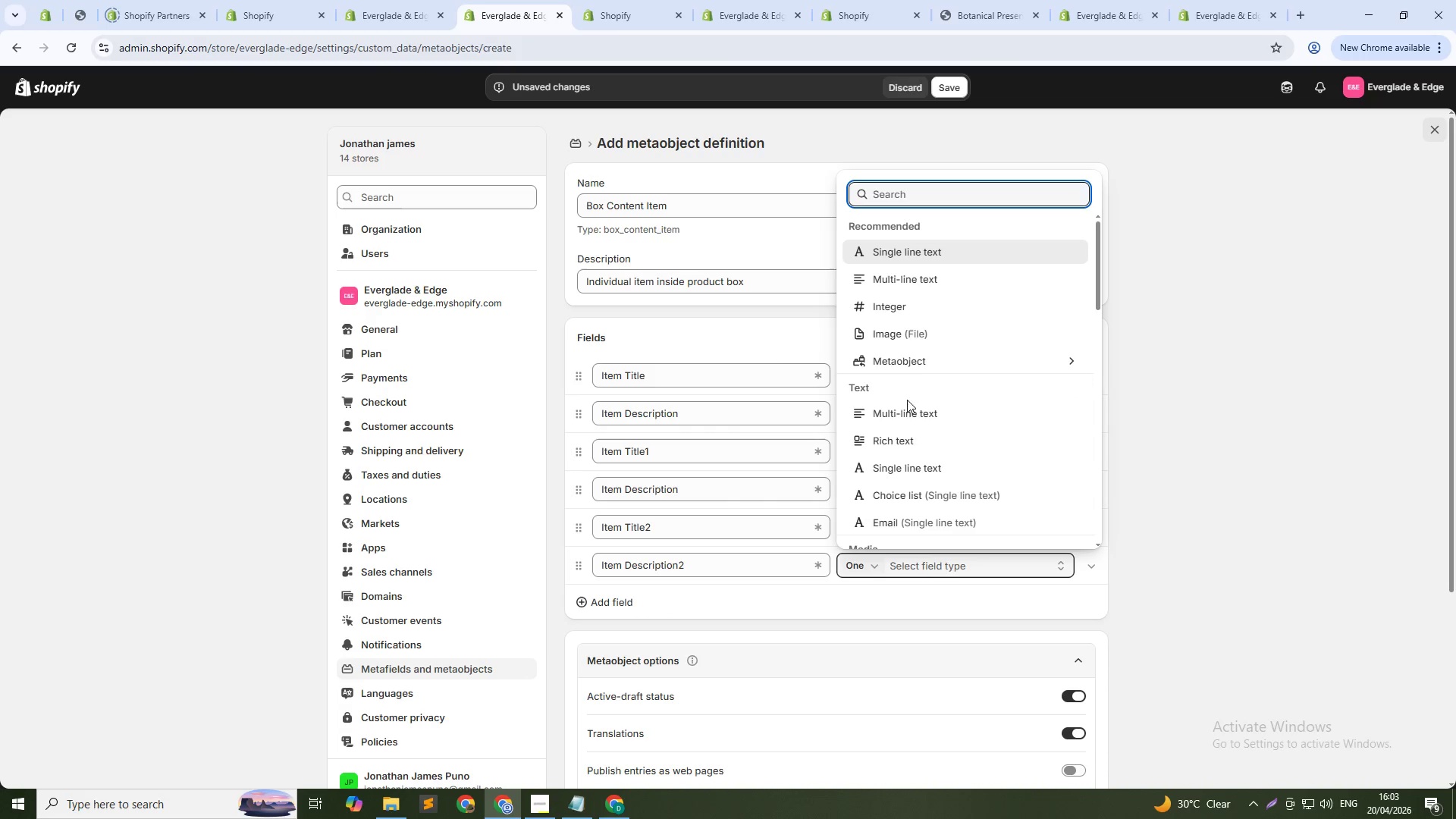 
left_click([903, 429])
 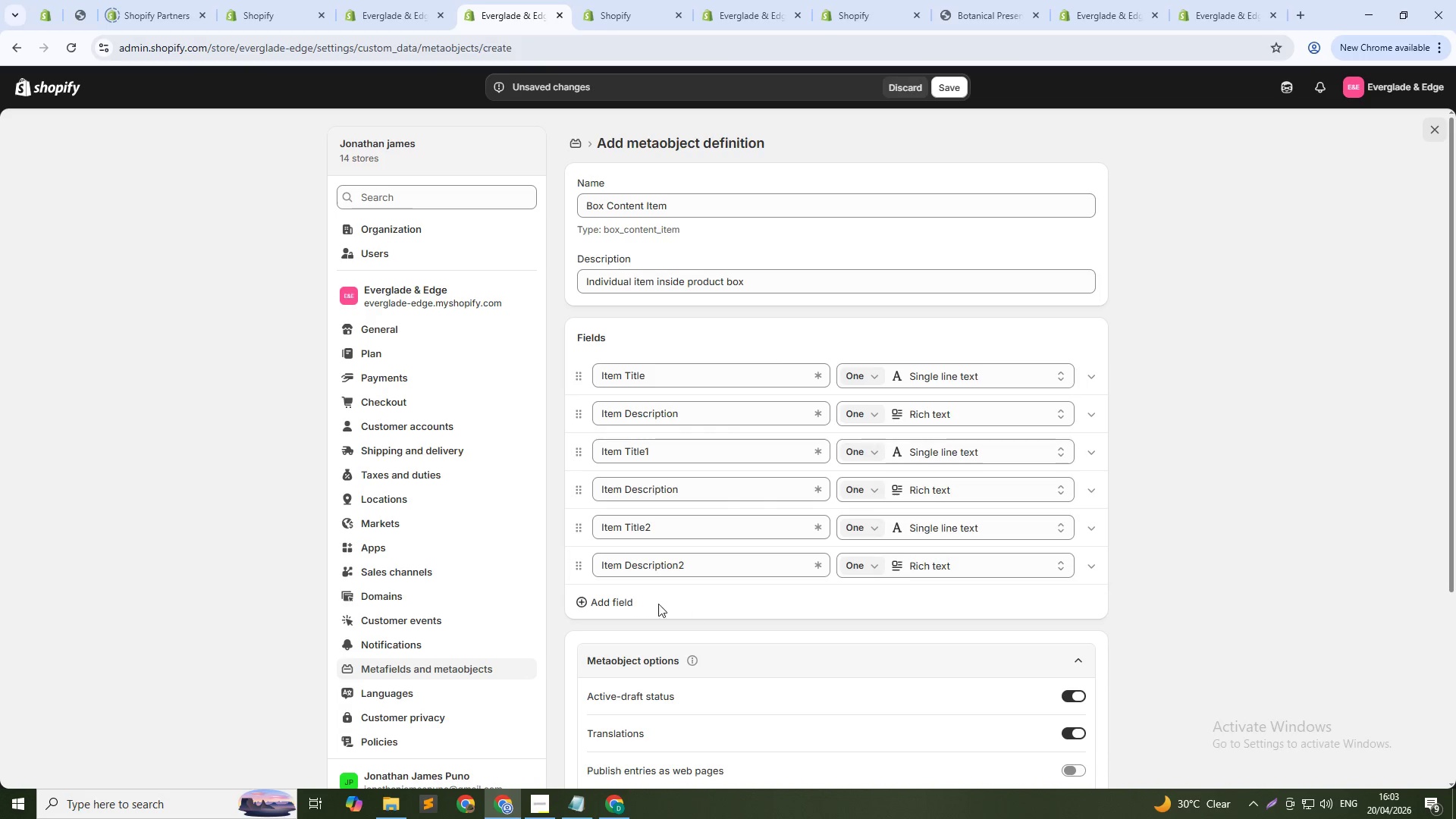 
left_click([620, 604])
 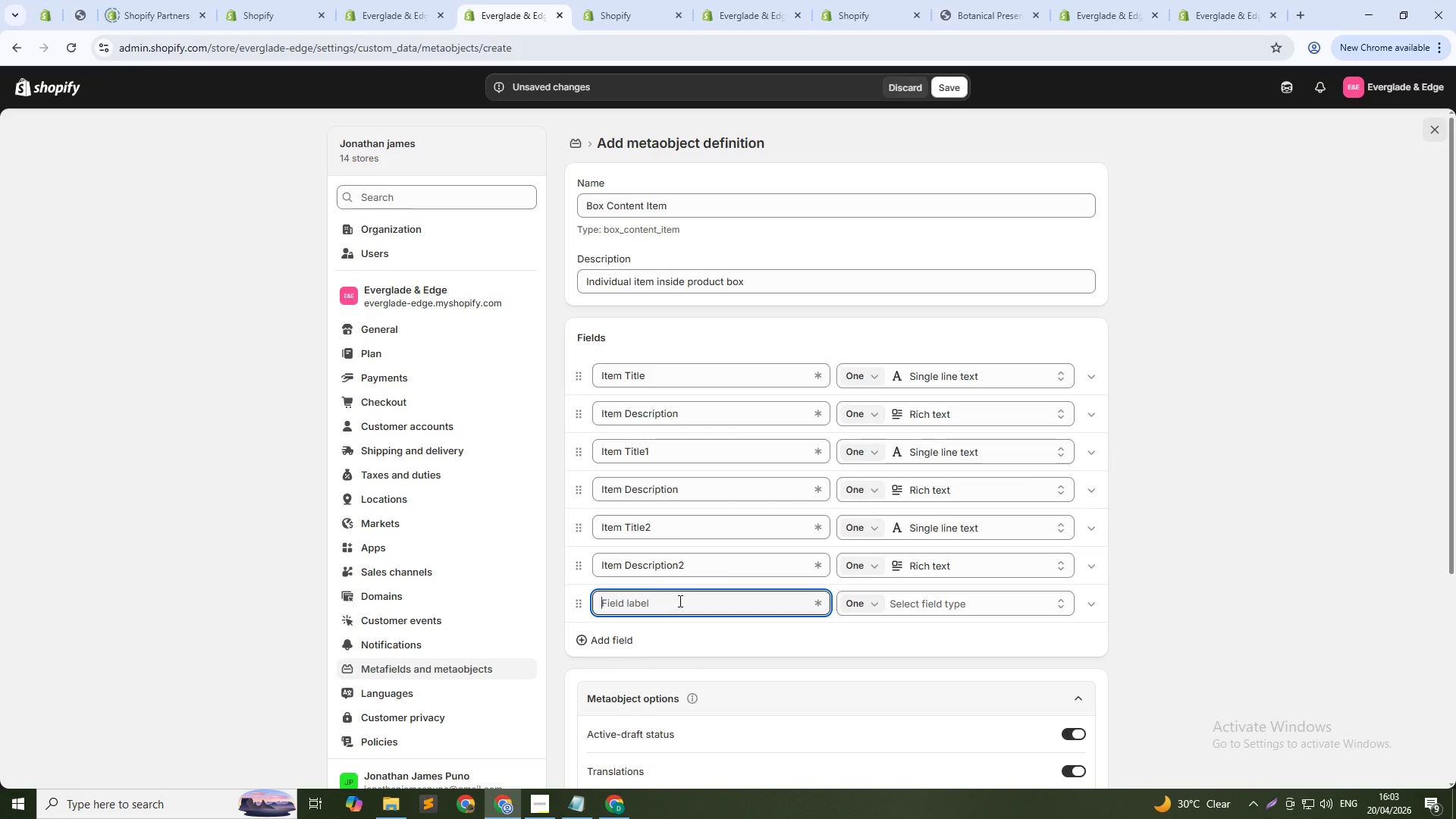 
wait(5.84)
 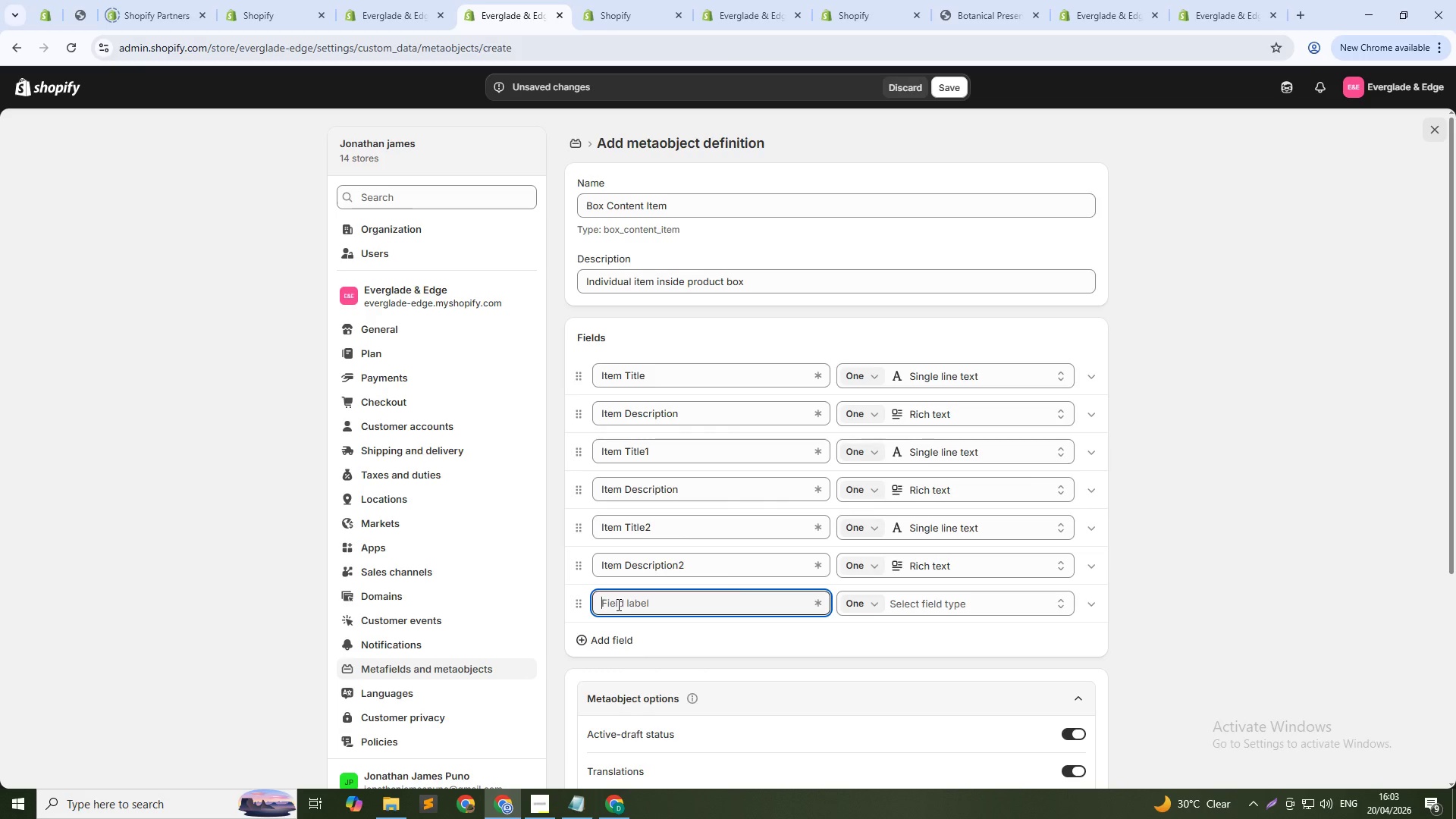 
key(Control+ControlLeft)
 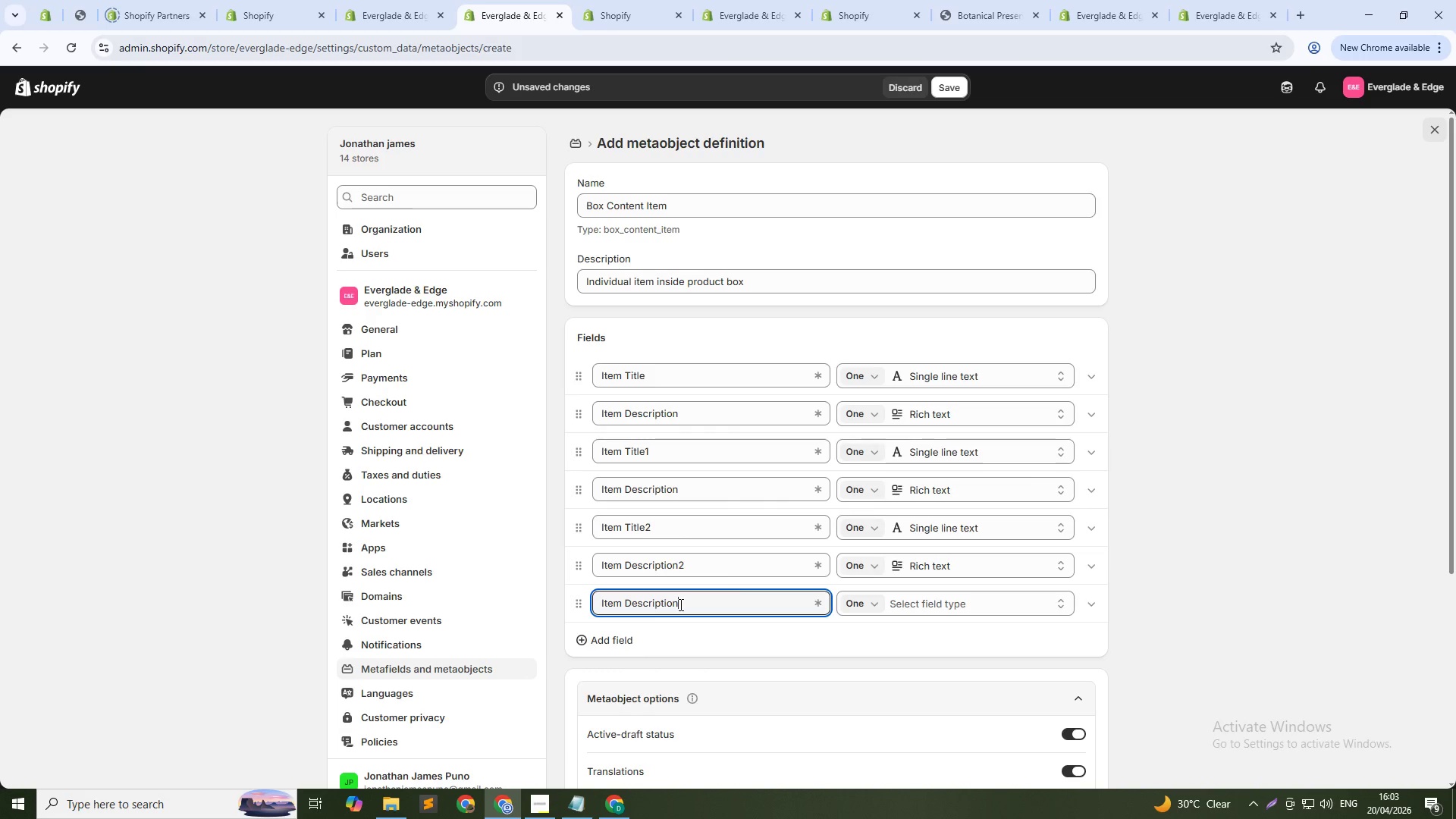 
key(Control+V)
 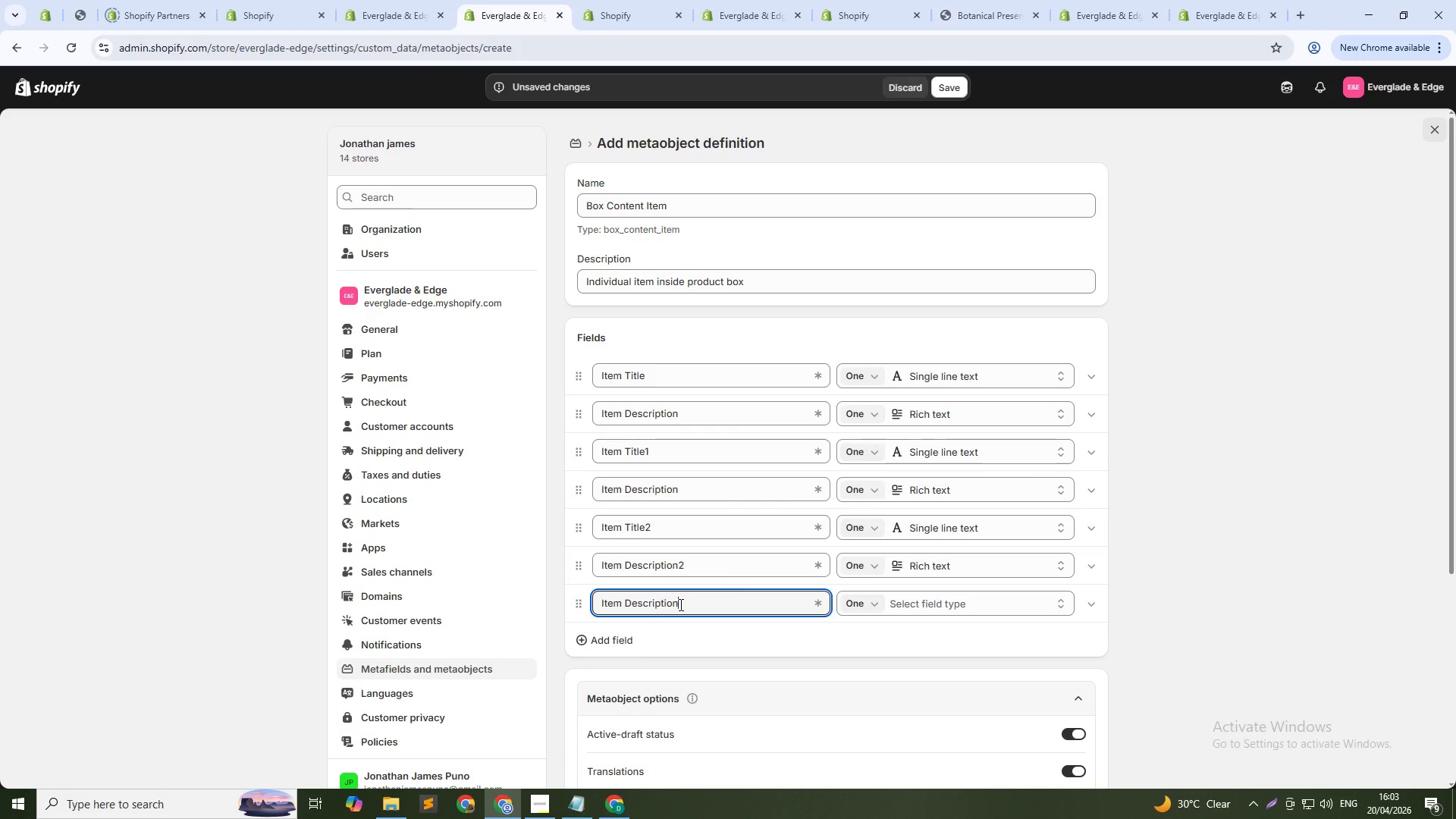 
key(Control+Shift+ShiftLeft)
 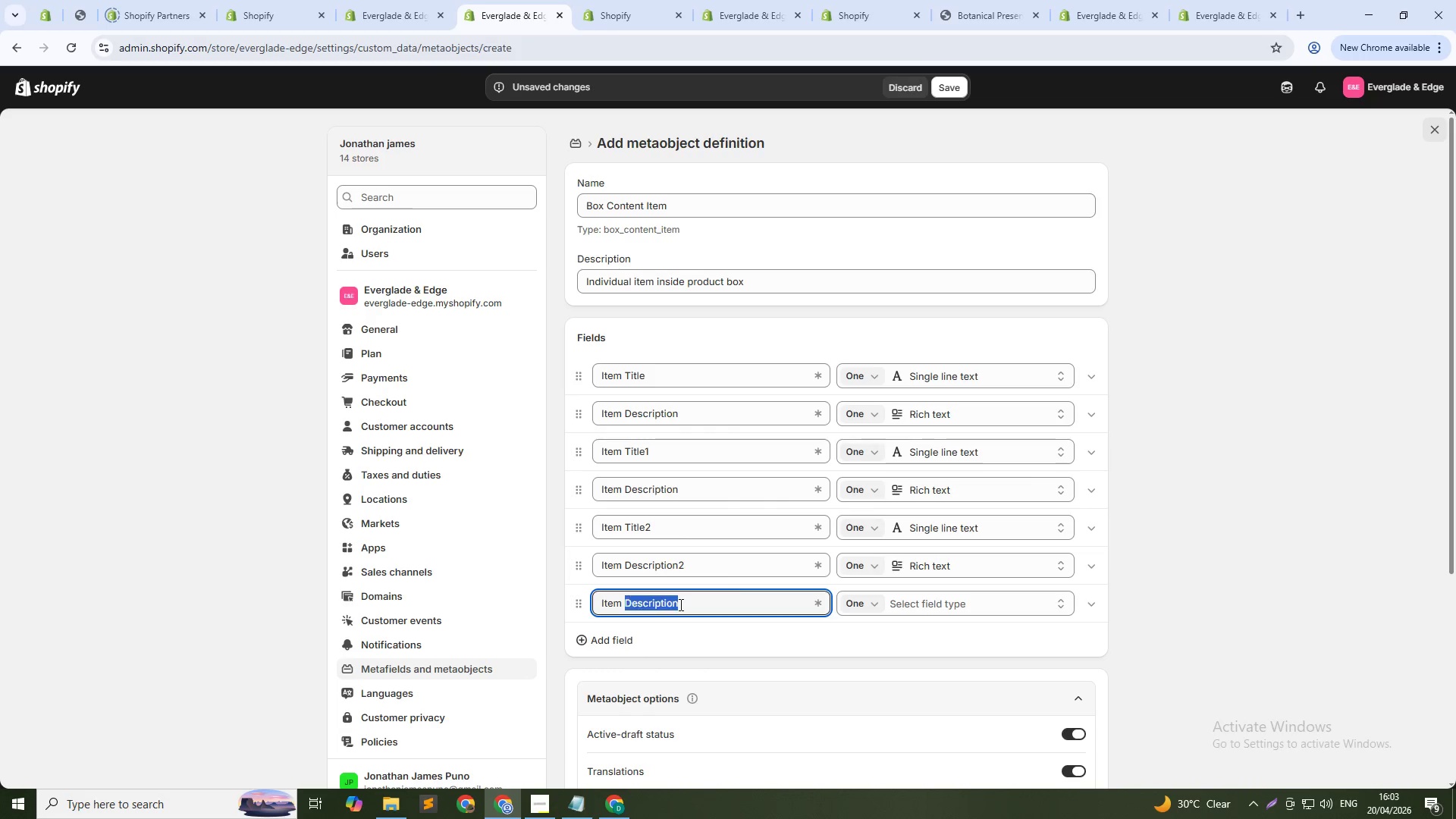 
key(Control+Shift+ArrowLeft)
 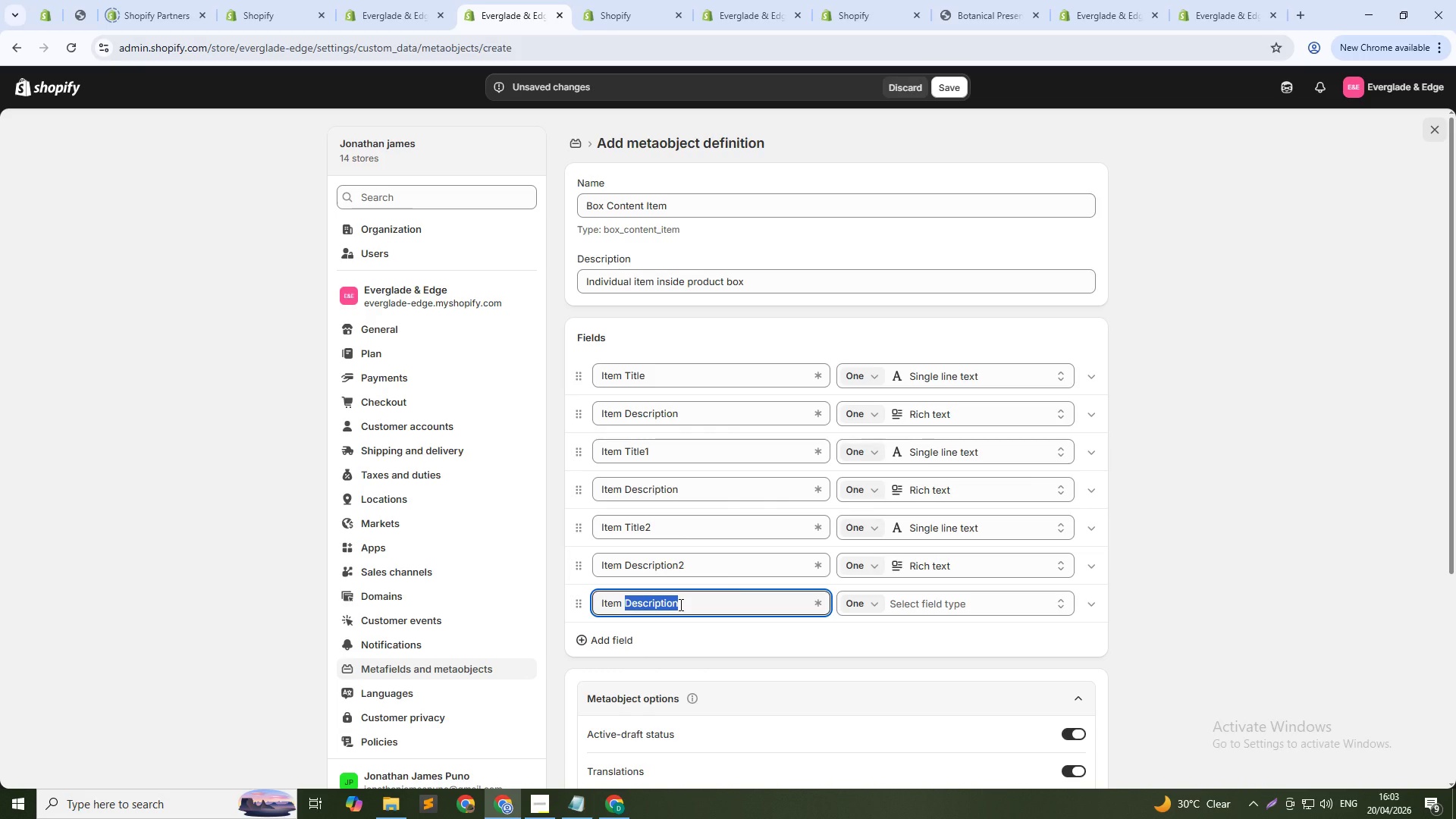 
type(Title3)
 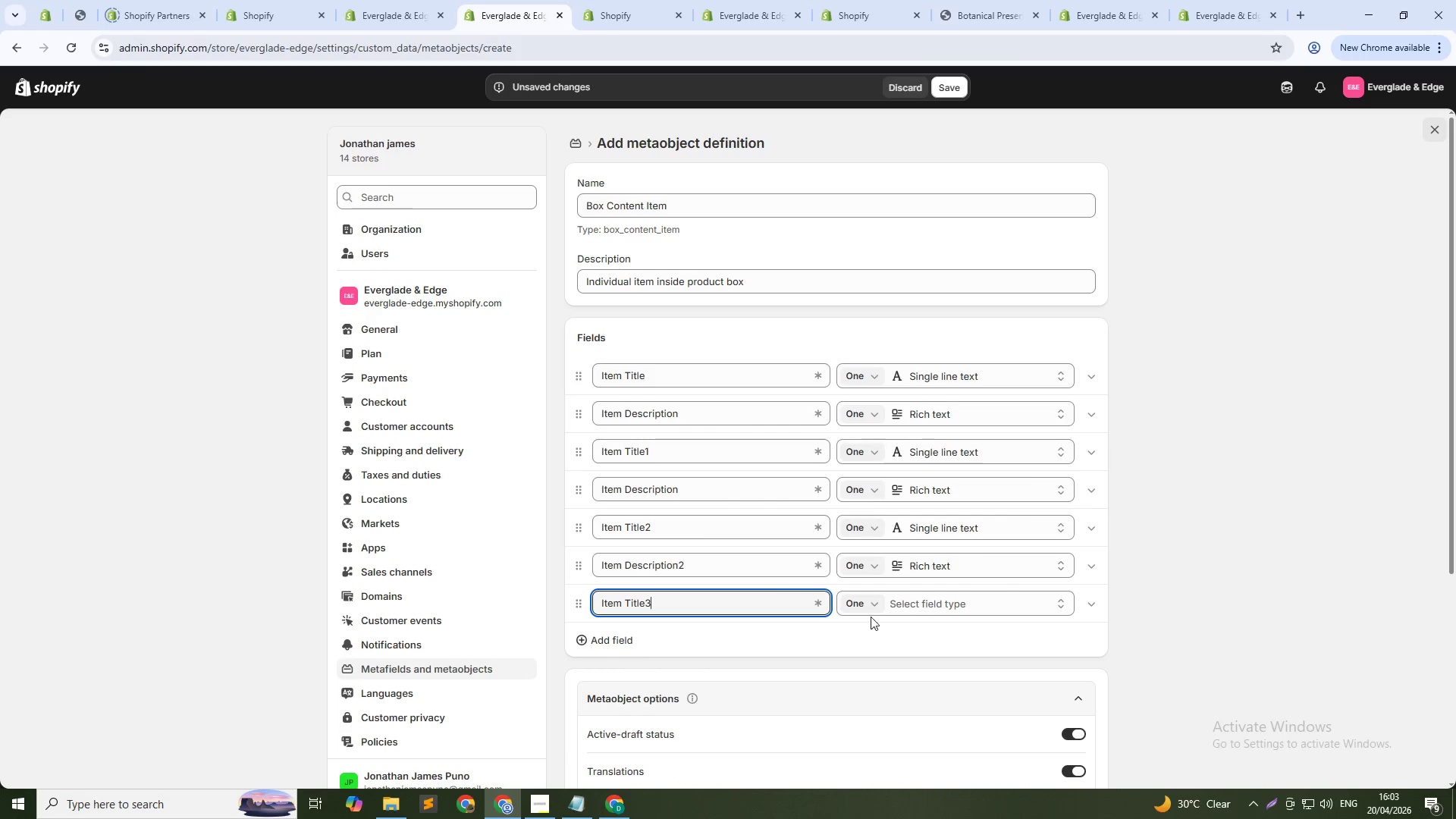 
left_click([916, 602])
 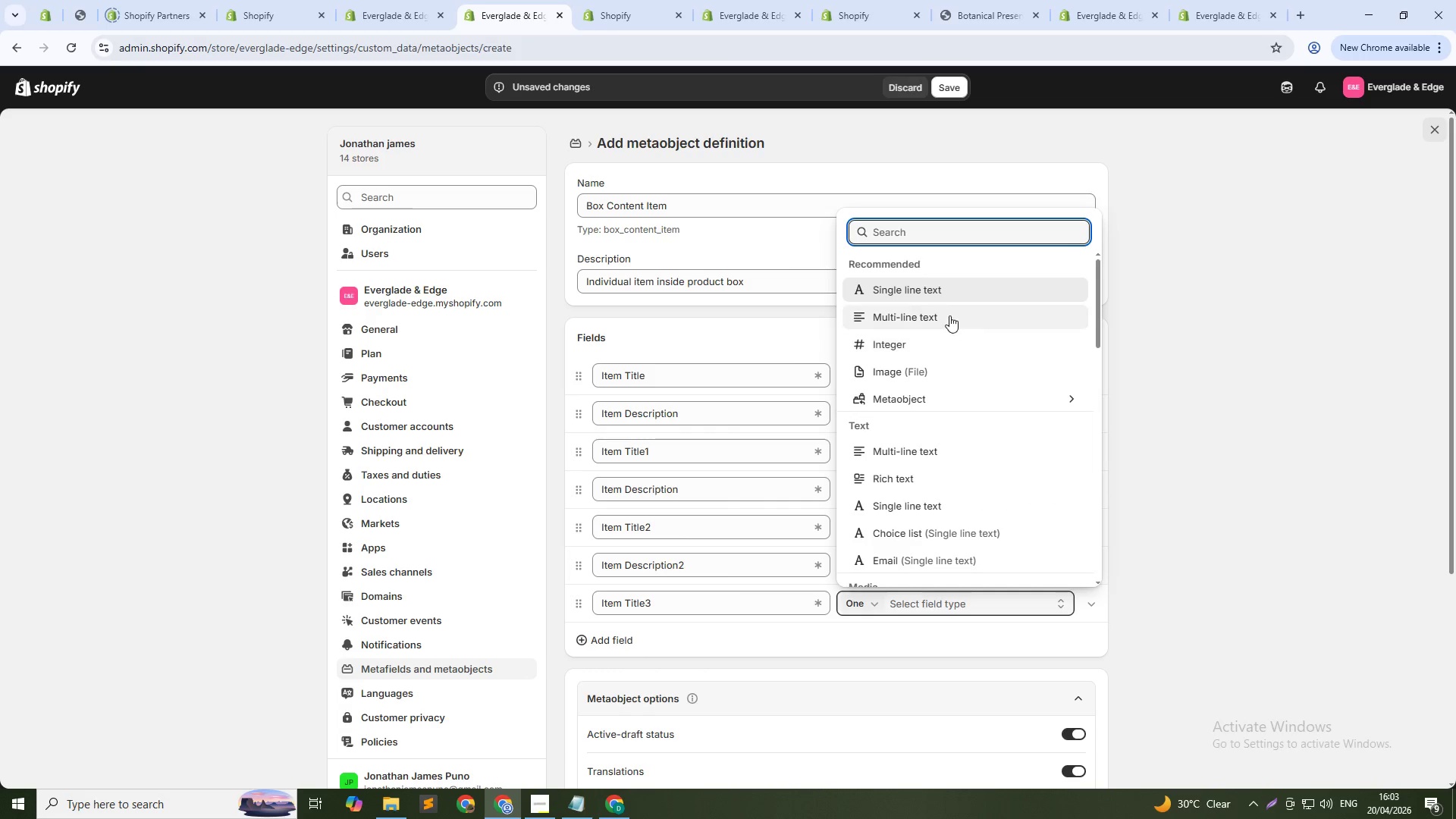 
left_click([941, 287])
 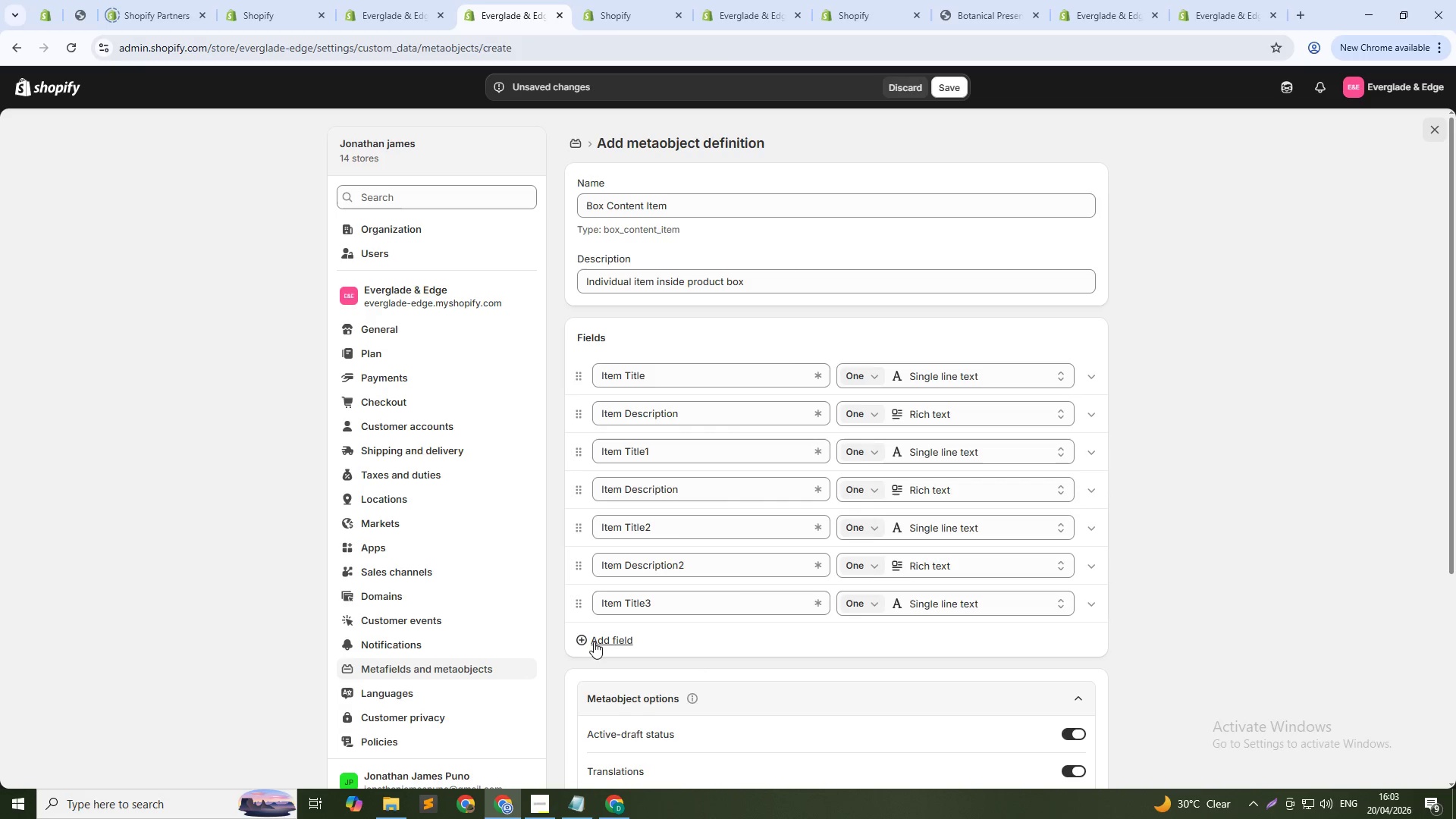 
left_click([600, 642])
 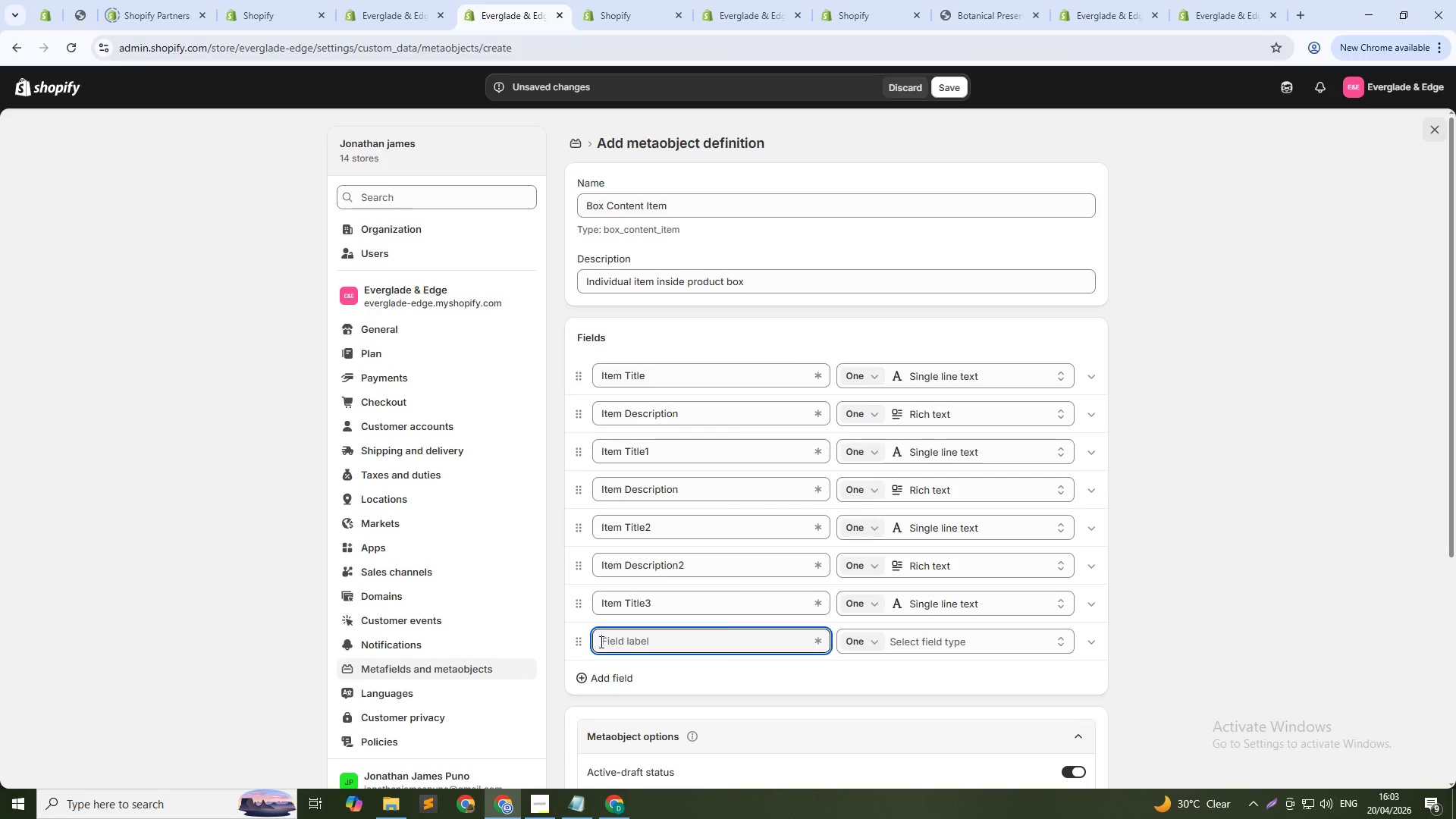 
key(Control+V)
 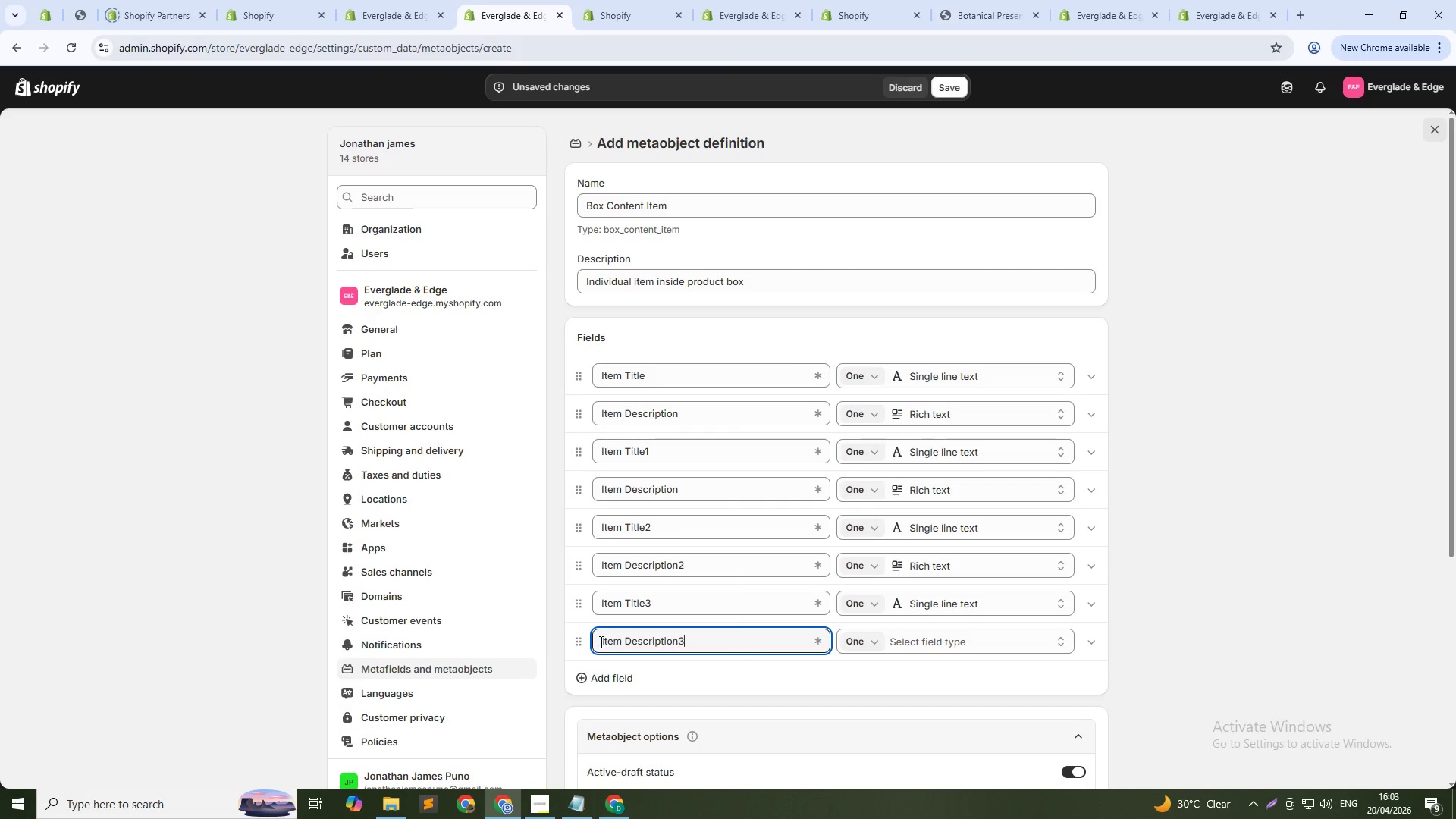 
key(3)
 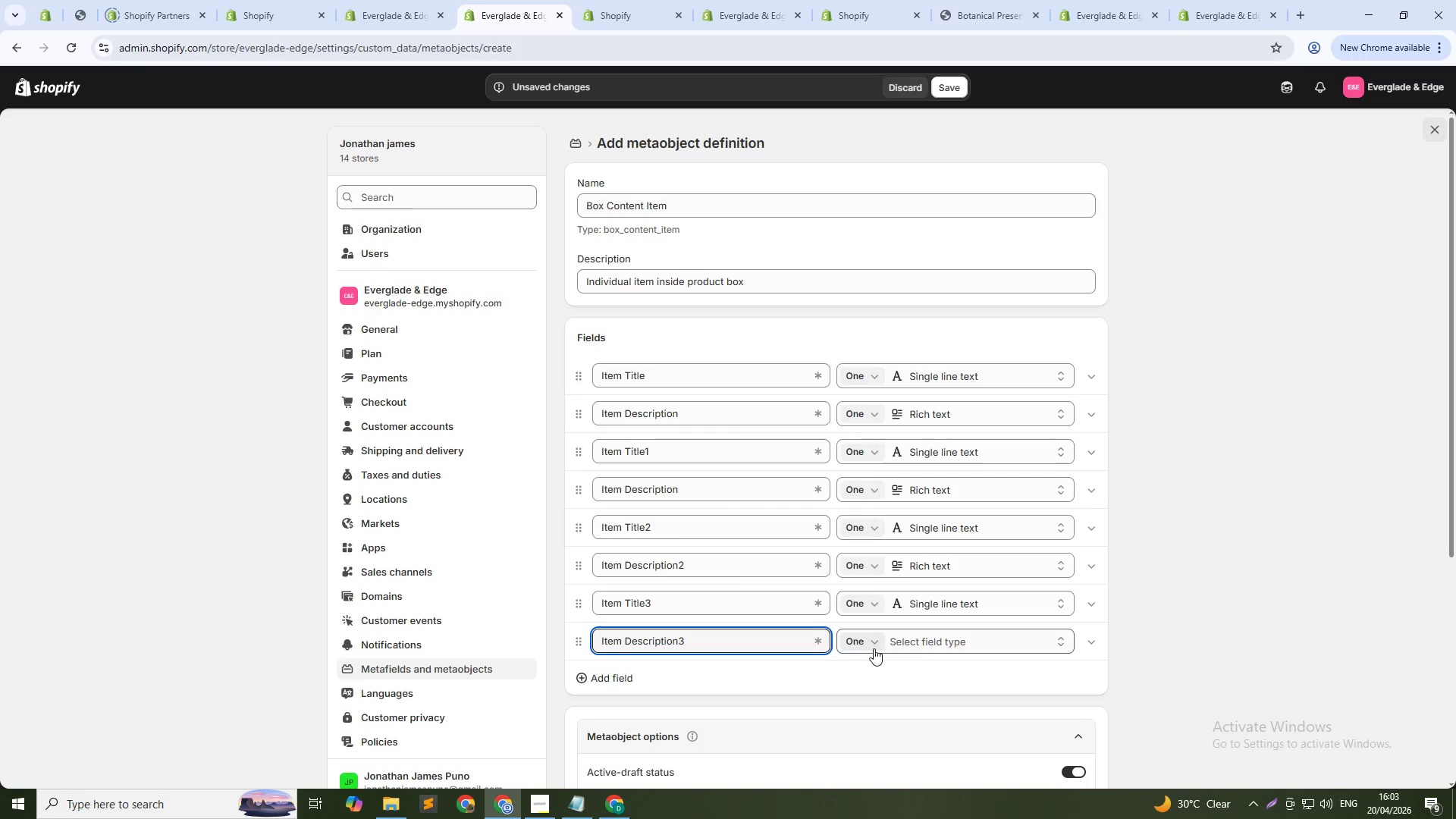 
left_click([931, 632])
 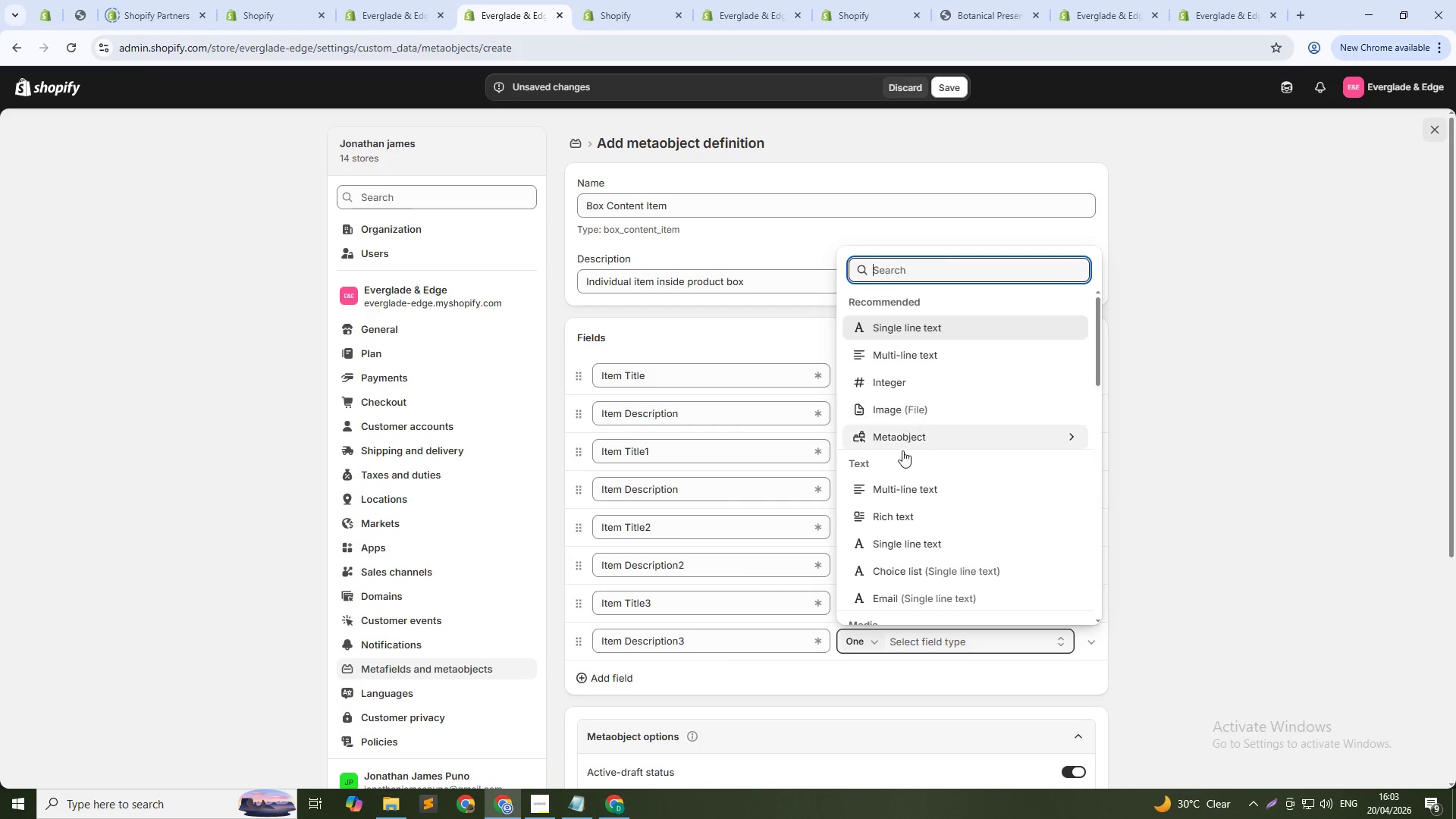 
left_click([912, 518])
 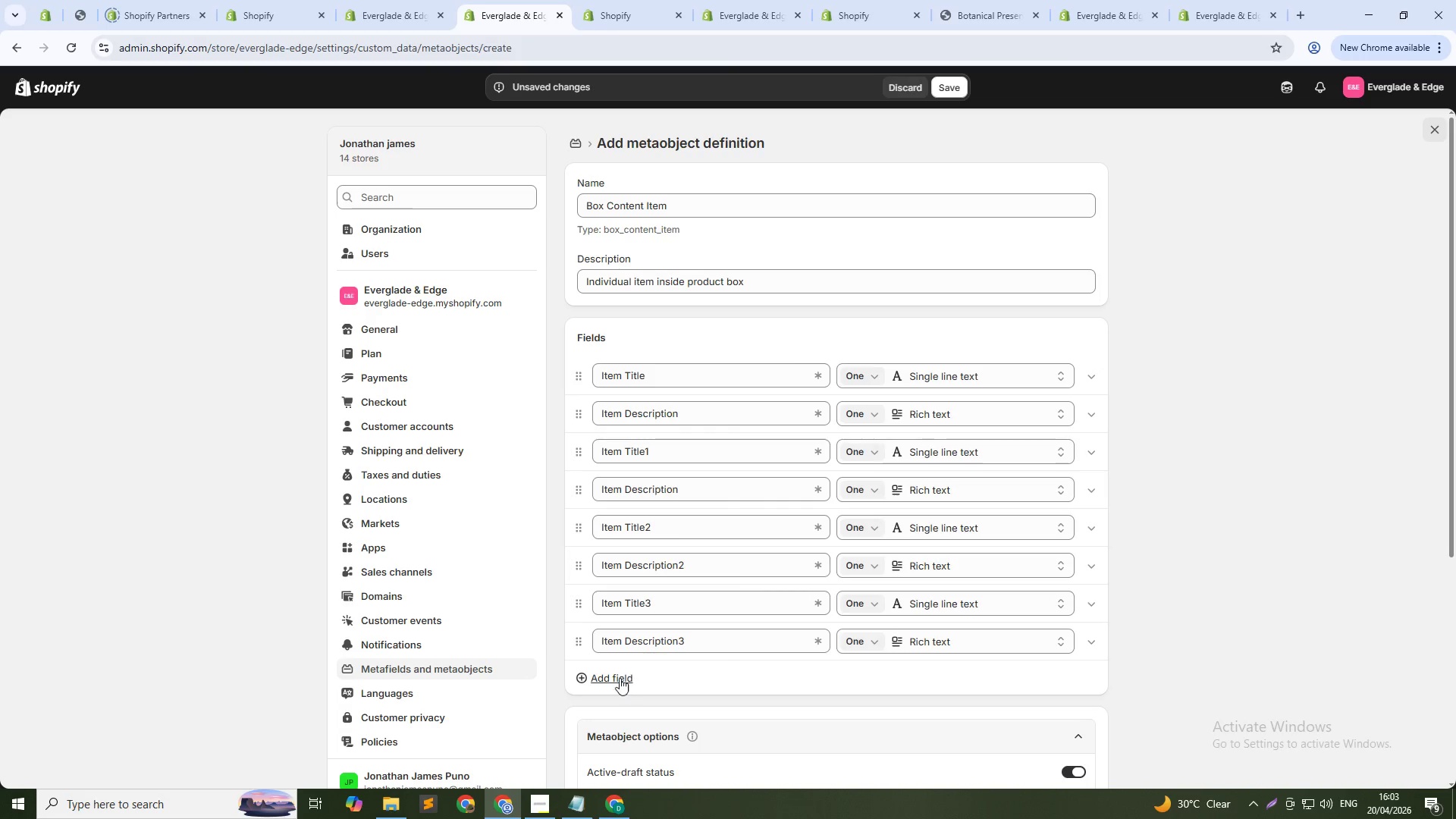 
left_click([613, 678])
 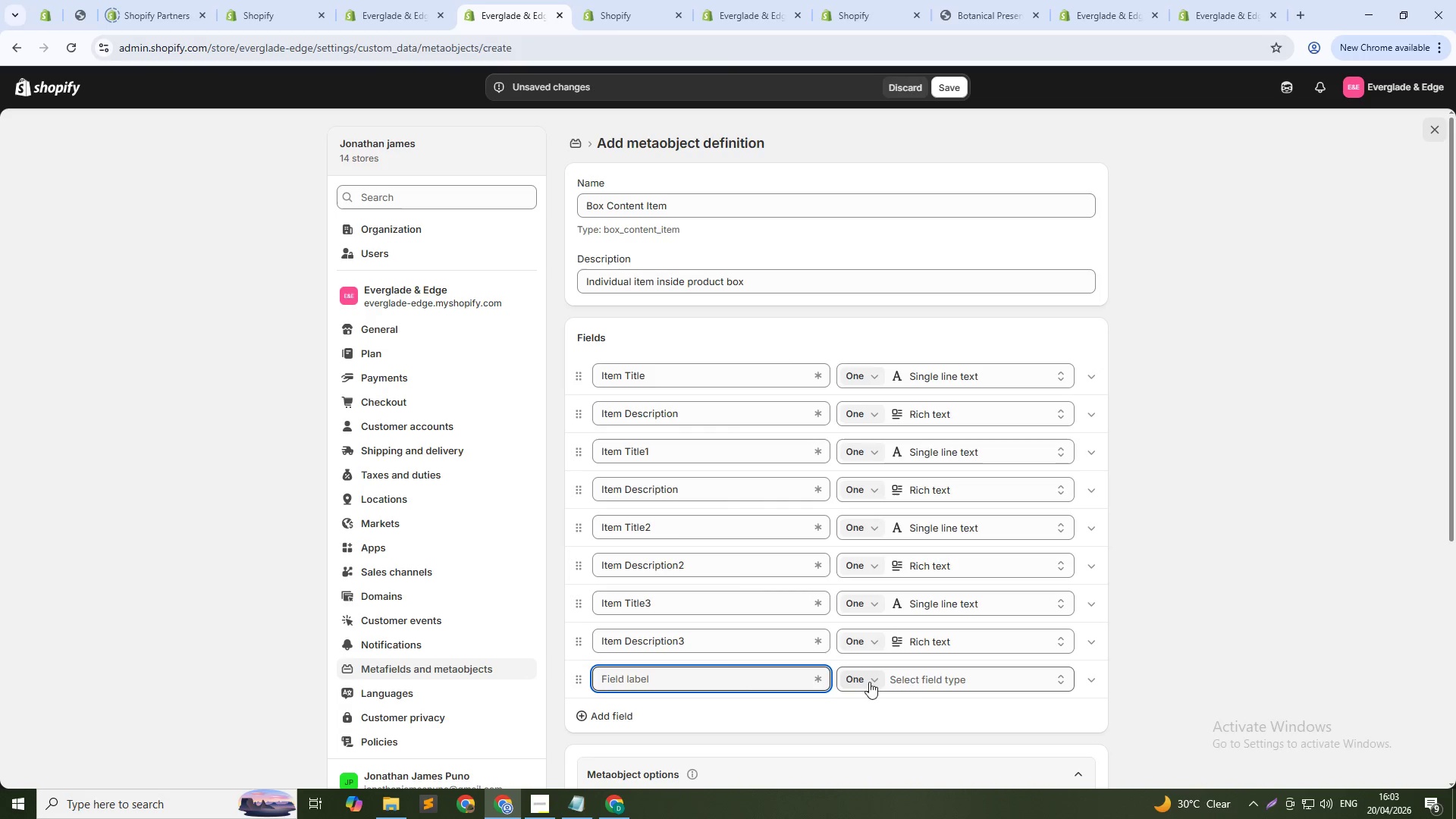 
left_click([937, 682])
 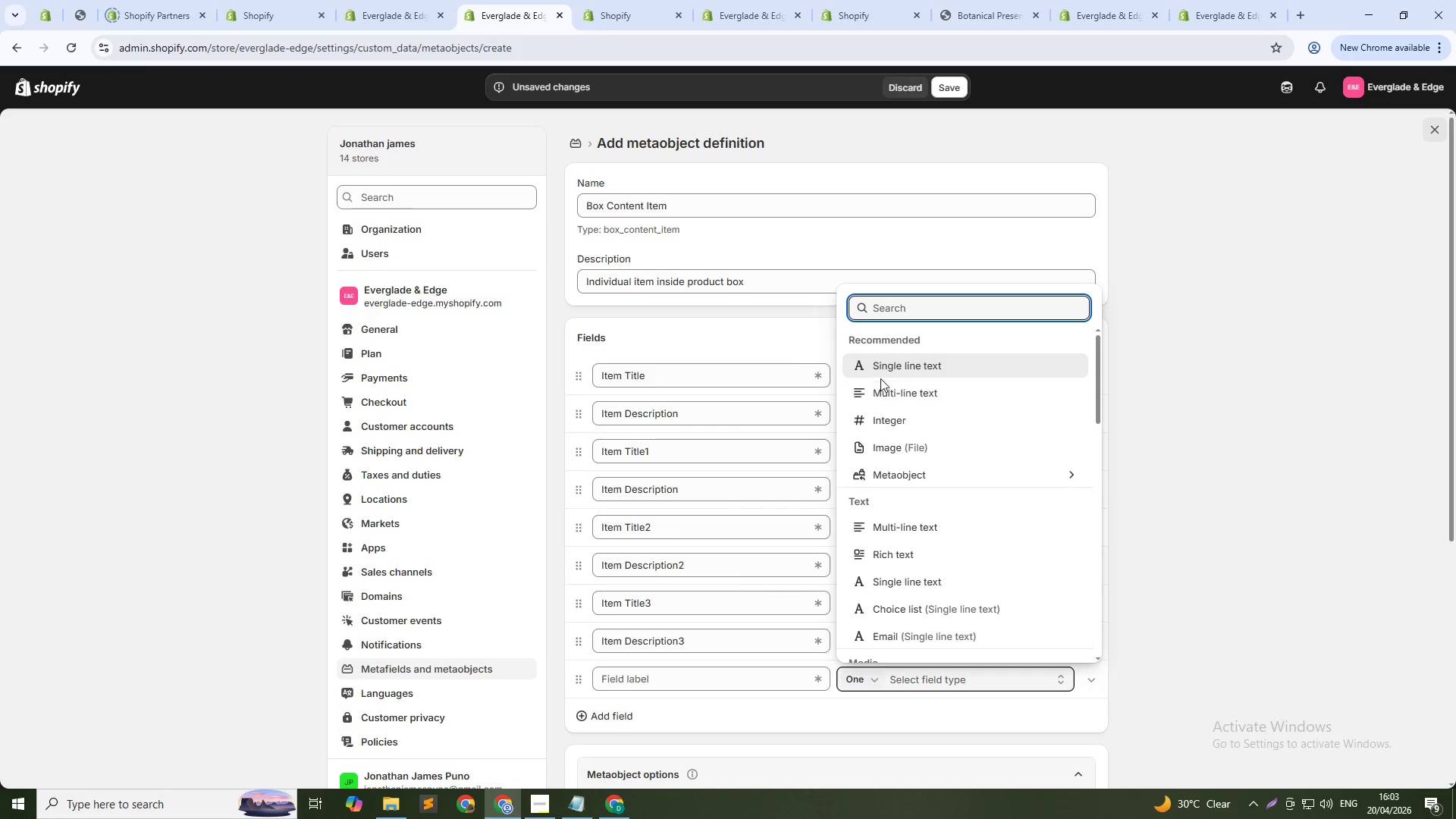 
left_click([909, 369])
 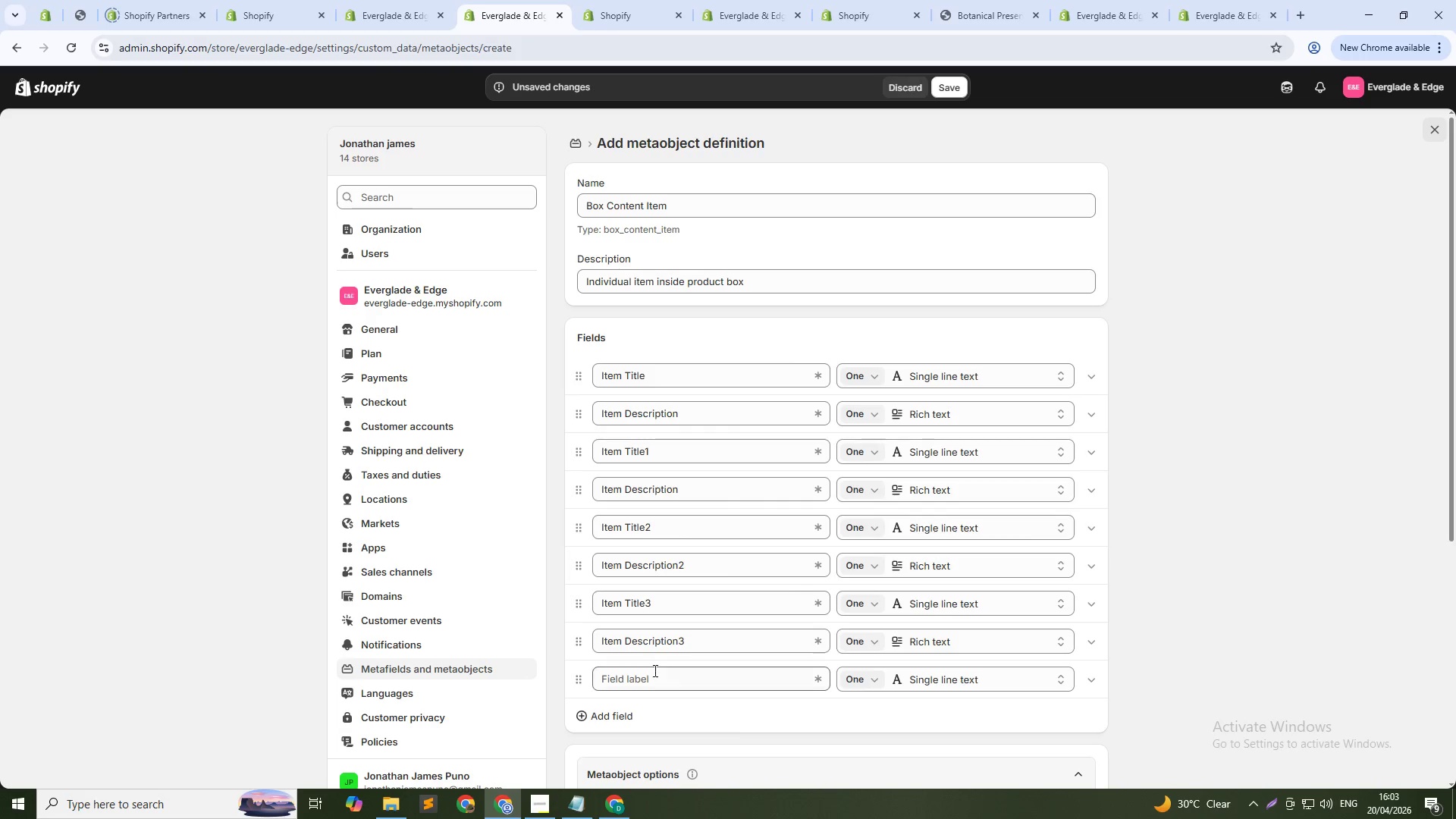 
left_click([657, 679])
 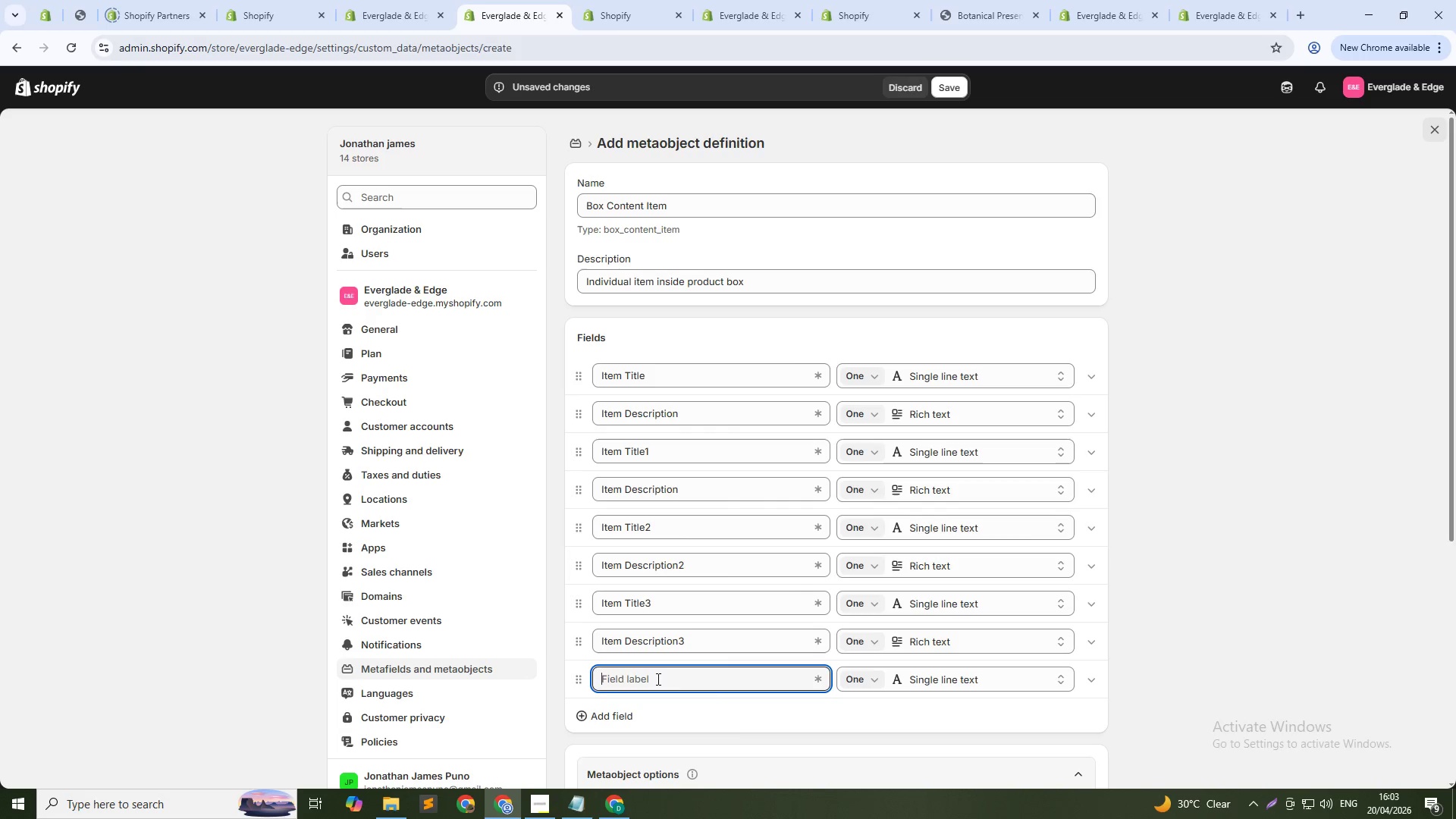 
key(Control+V)
 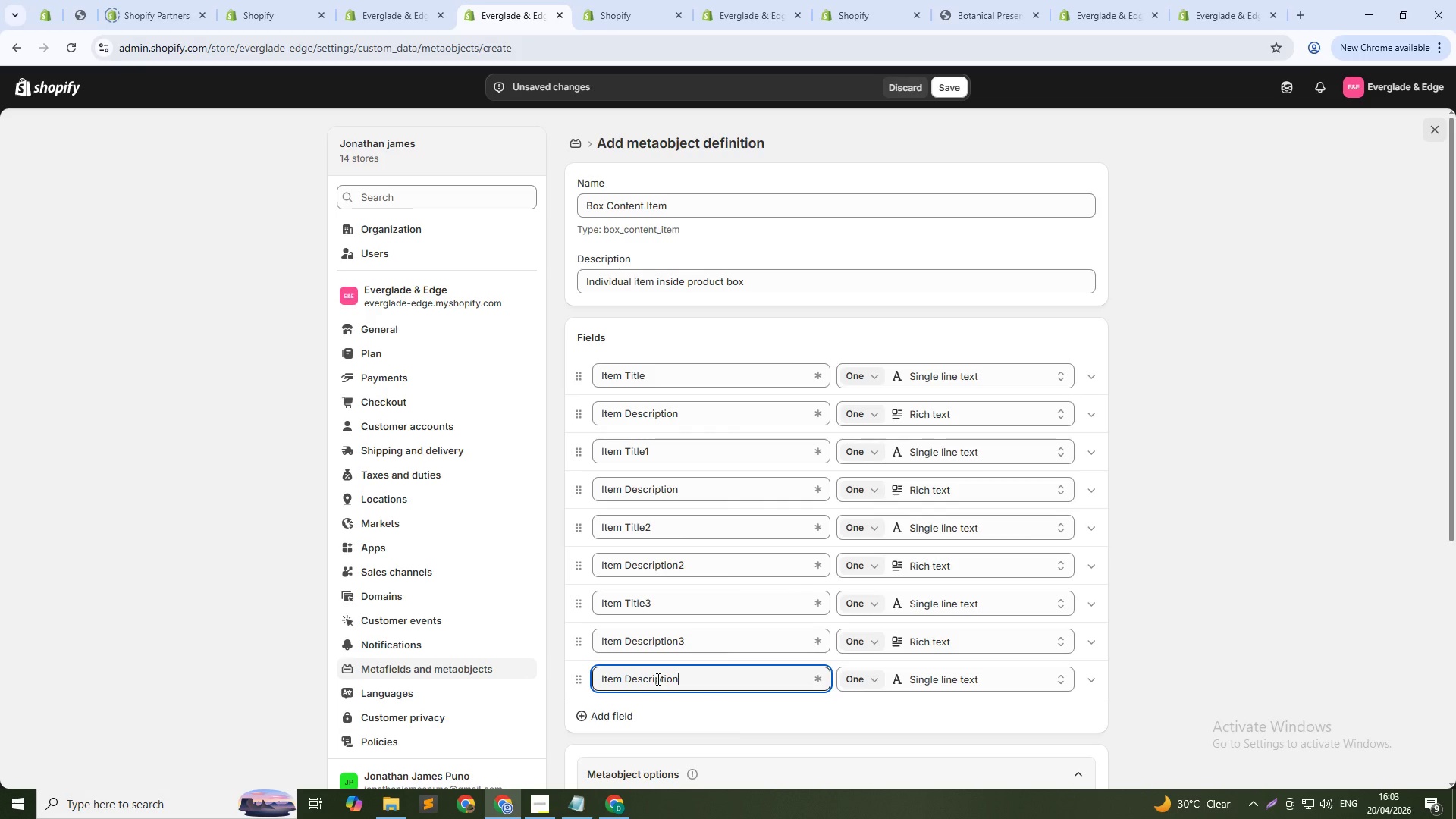 
key(Control+Shift+ArrowLeft)
 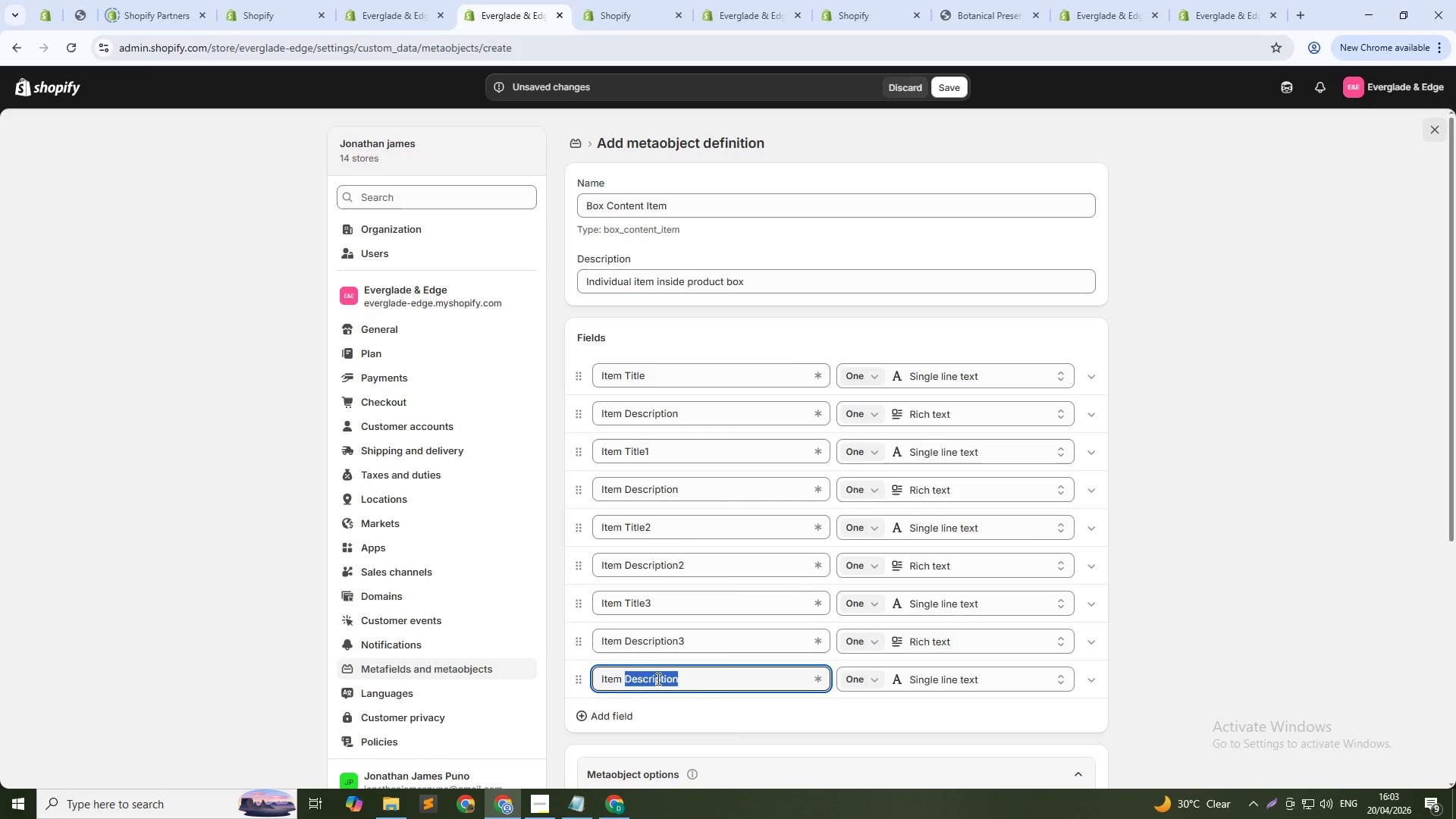 
type(Title4)
 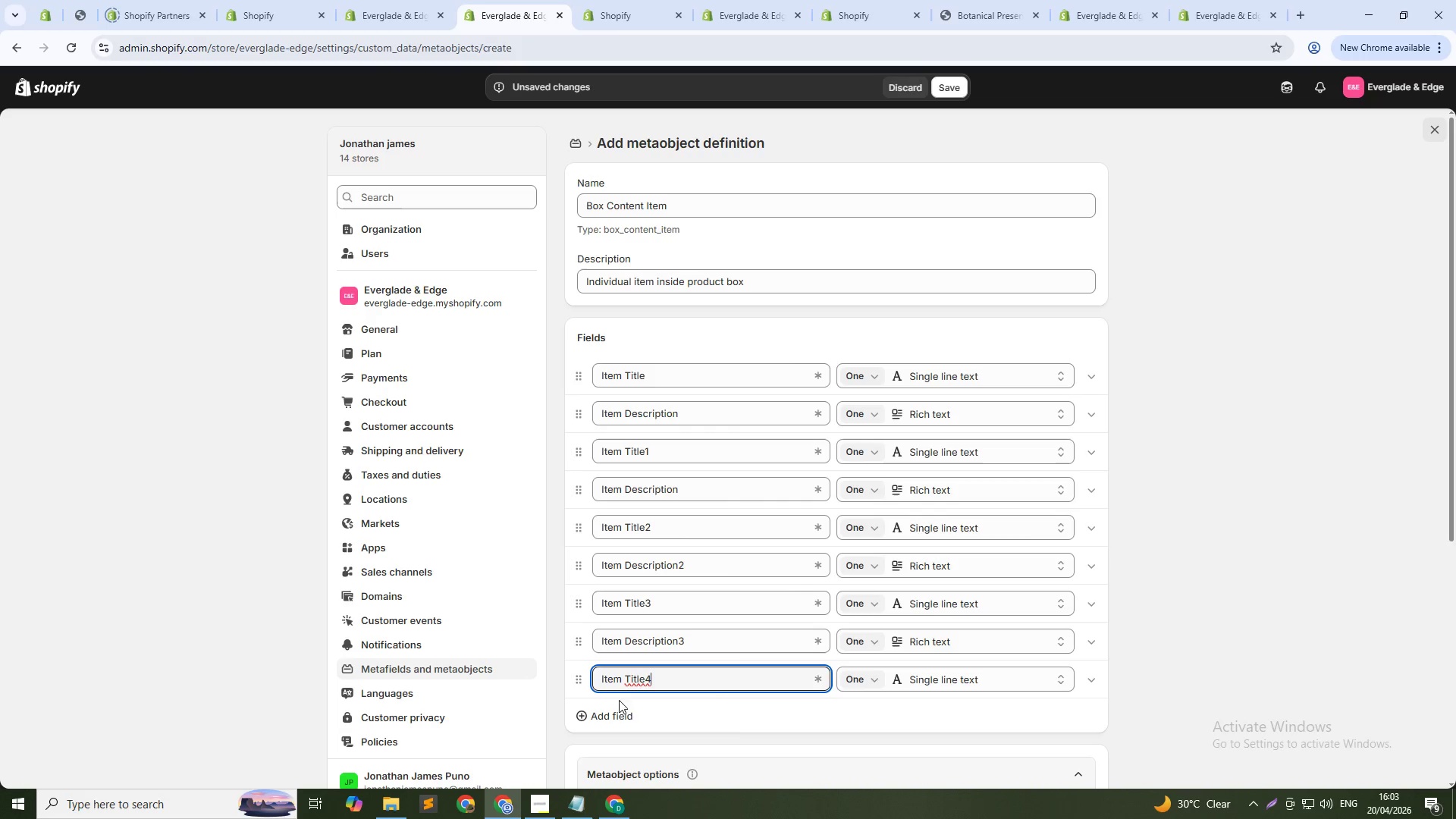 
left_click([620, 716])
 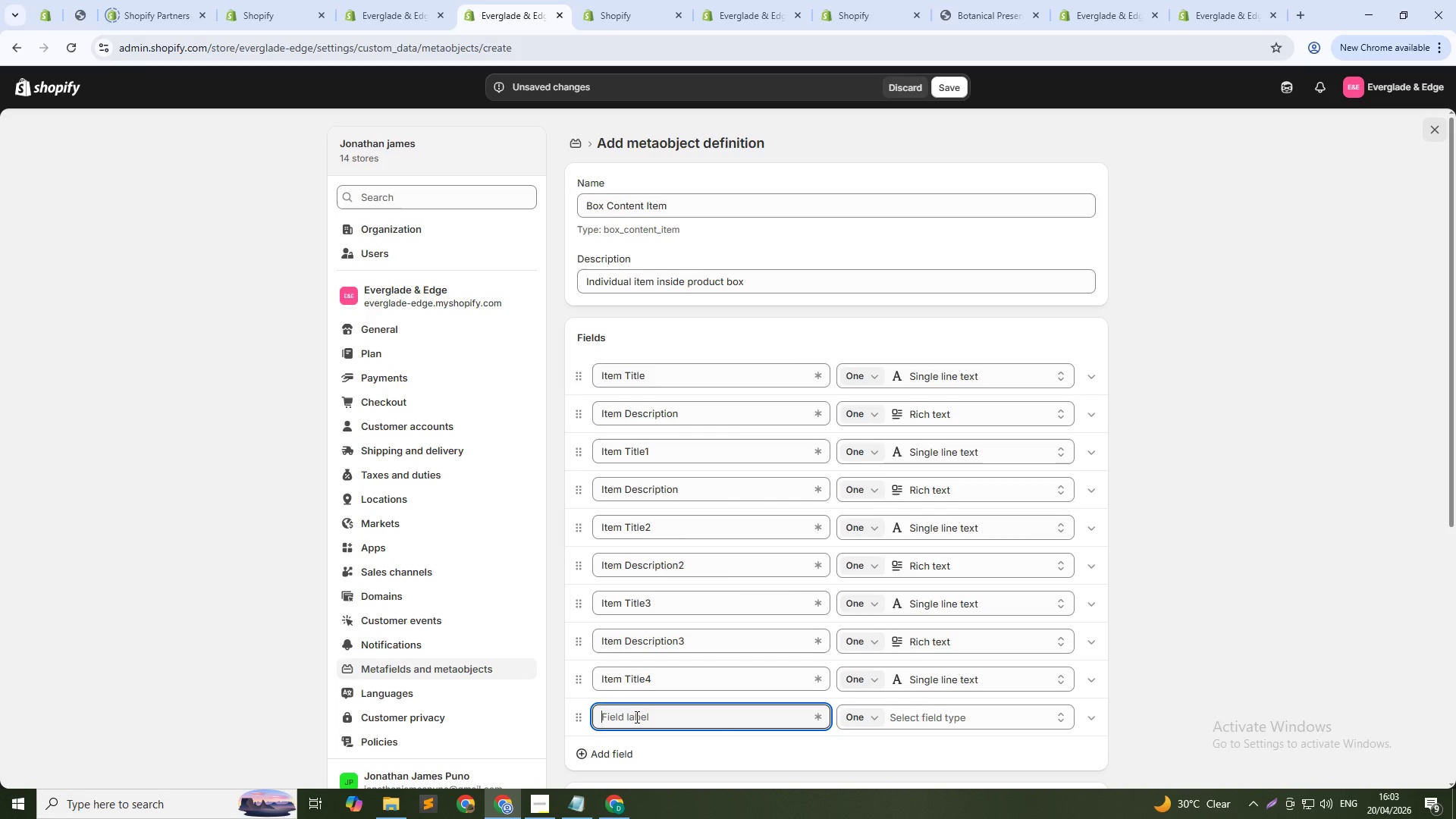 
key(Control+V)
 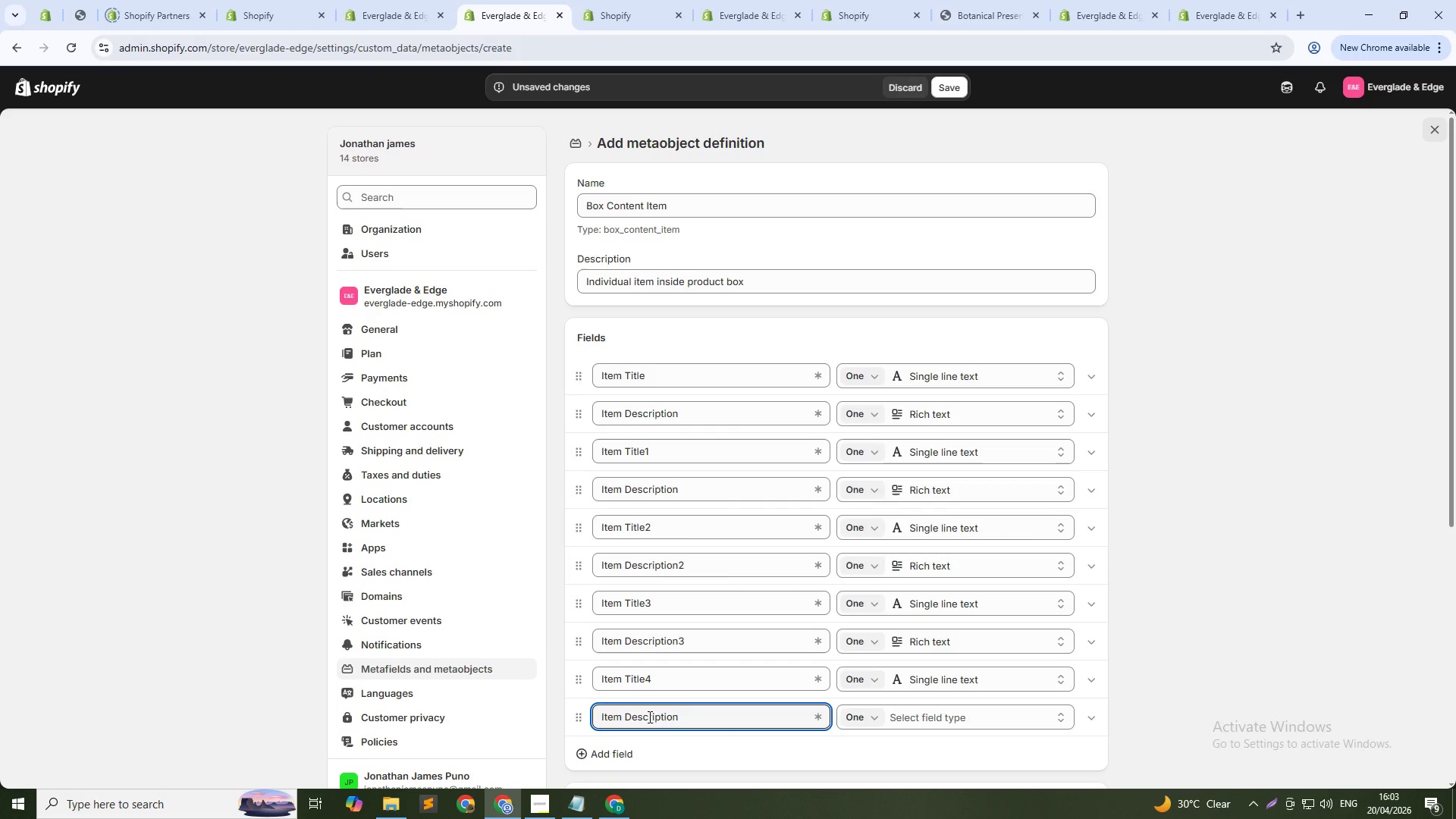 
key(4)
 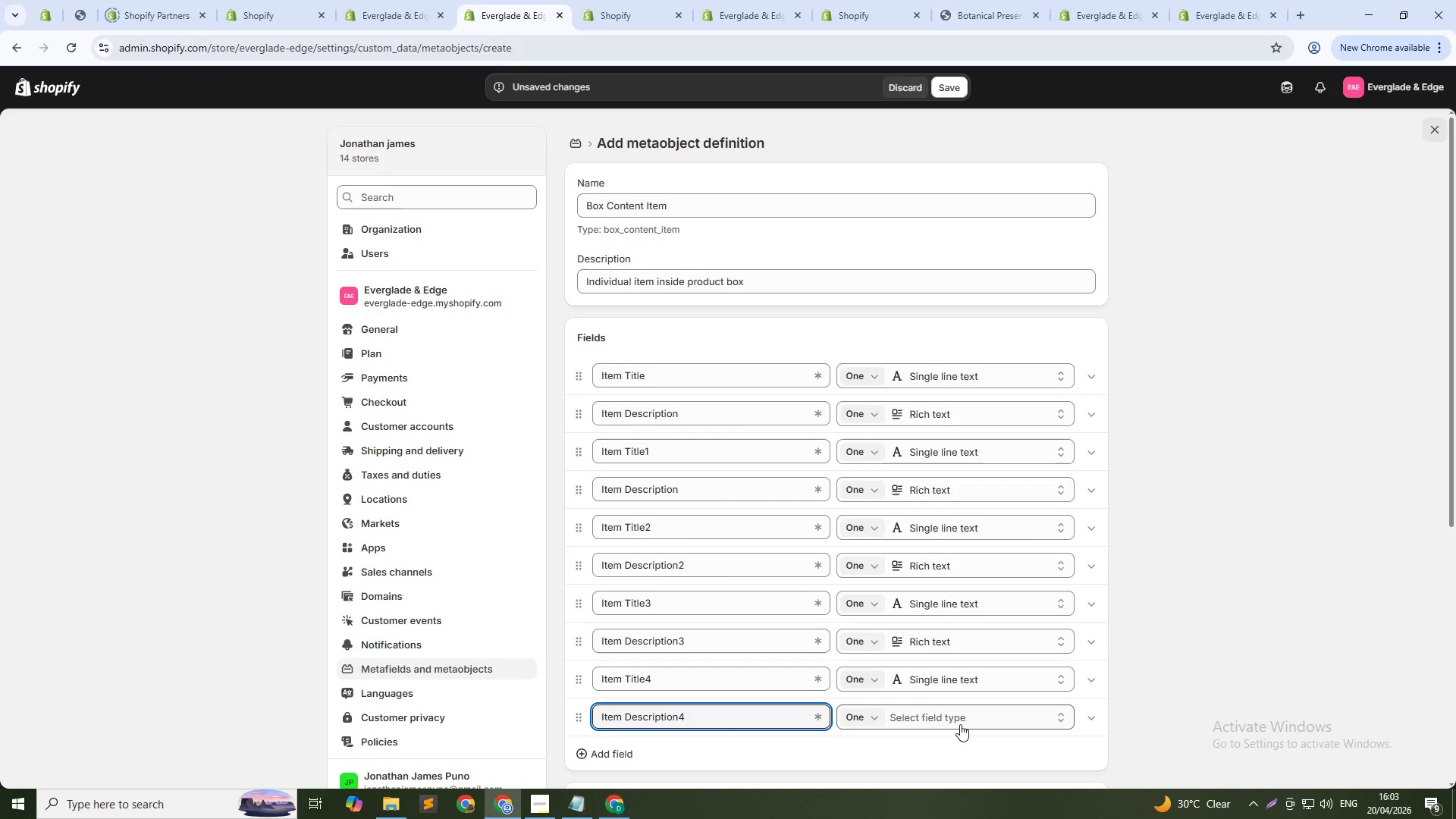 
left_click([956, 717])
 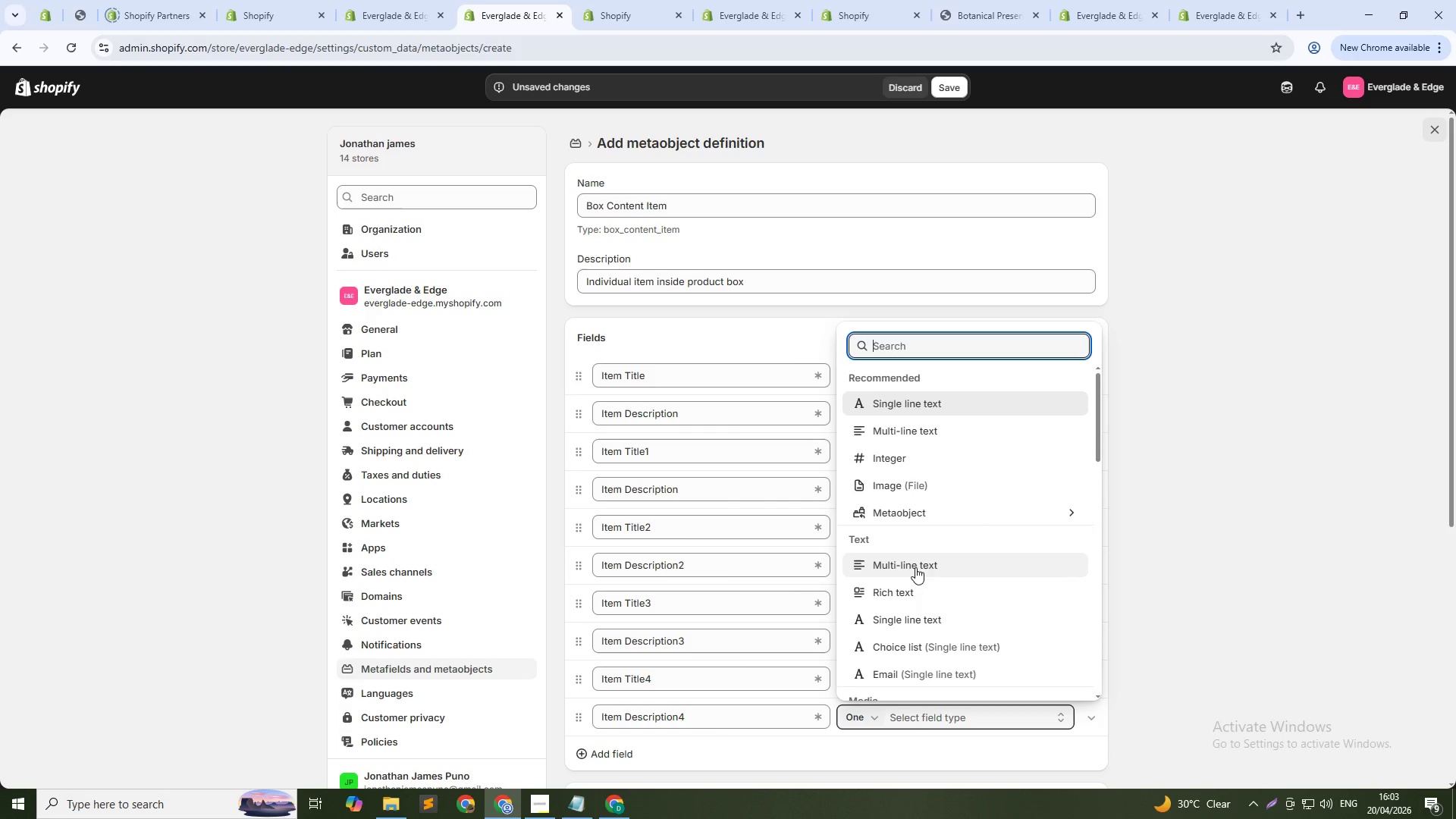 
left_click([909, 595])
 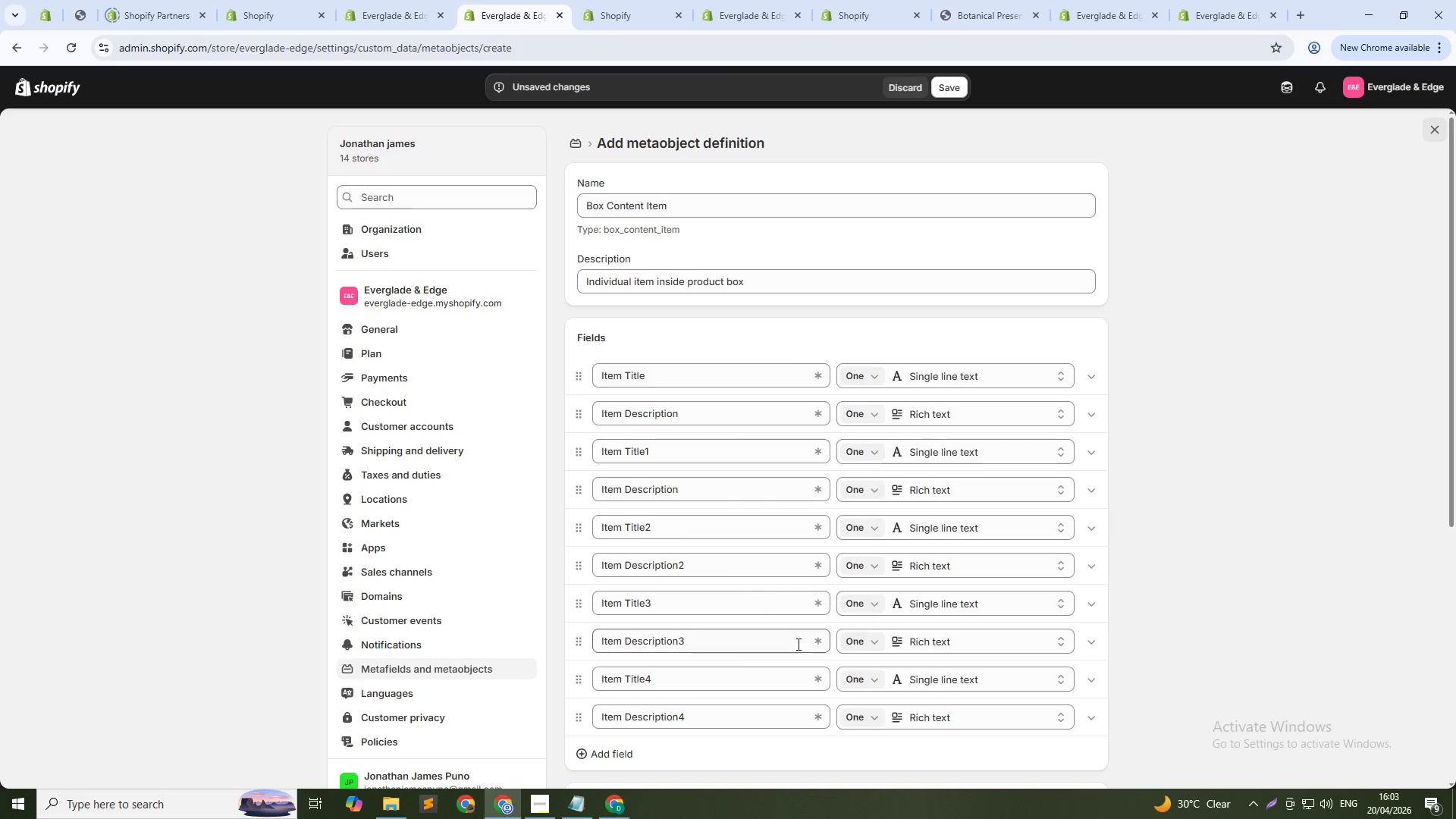 
scroll: coordinate [797, 644], scroll_direction: down, amount: 2.0
 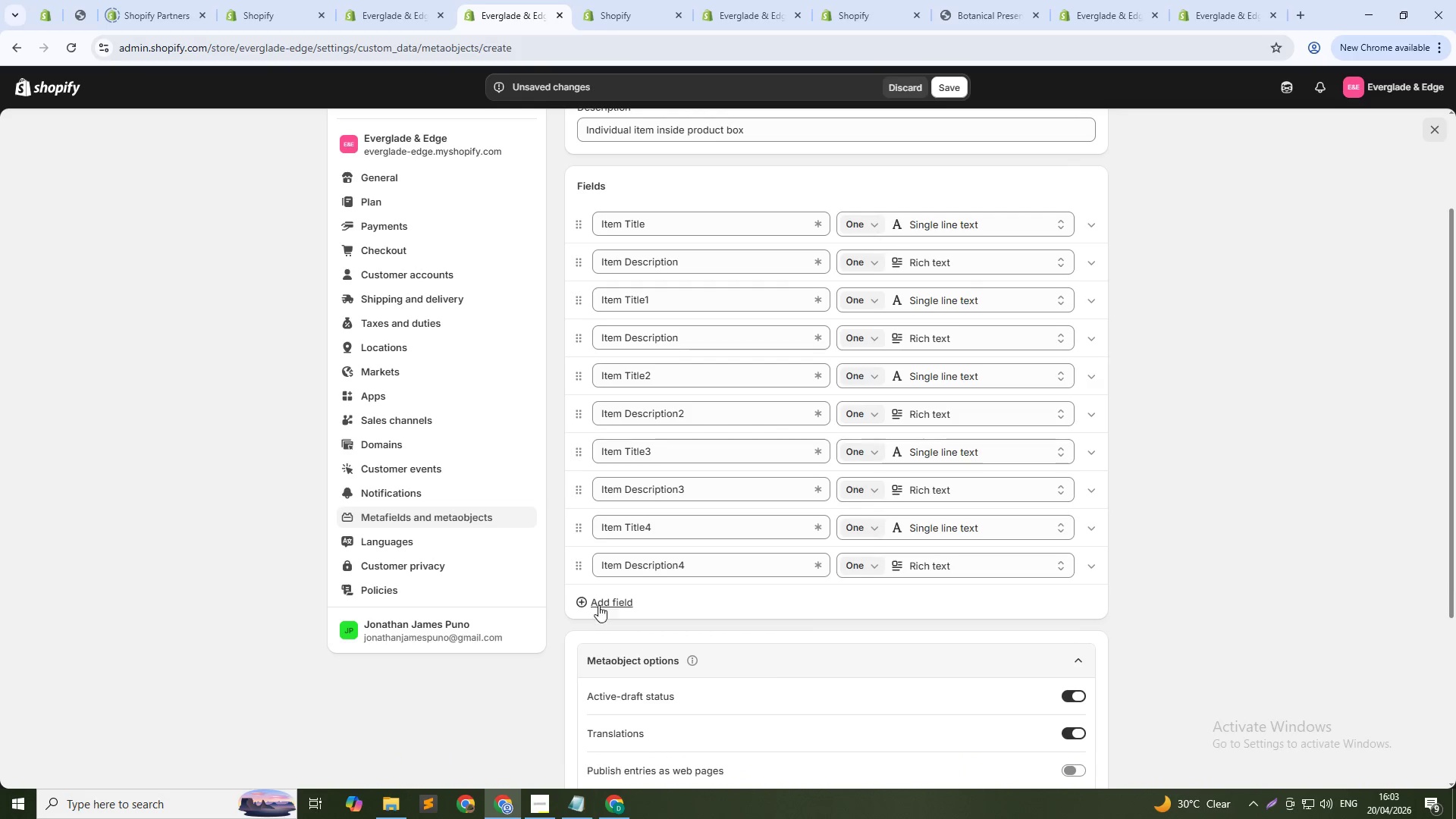 
left_click([604, 601])
 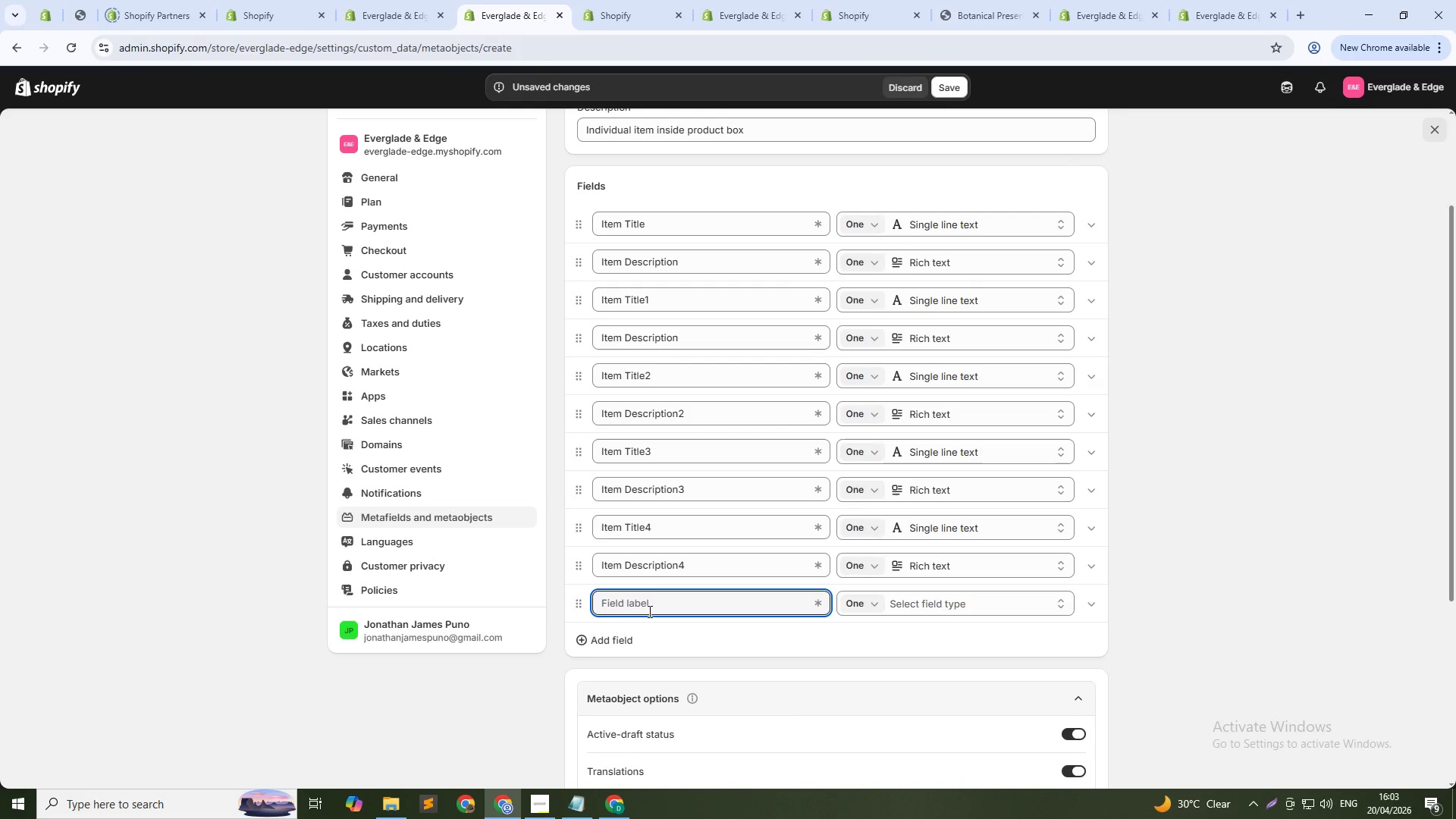 
key(Control+V)
 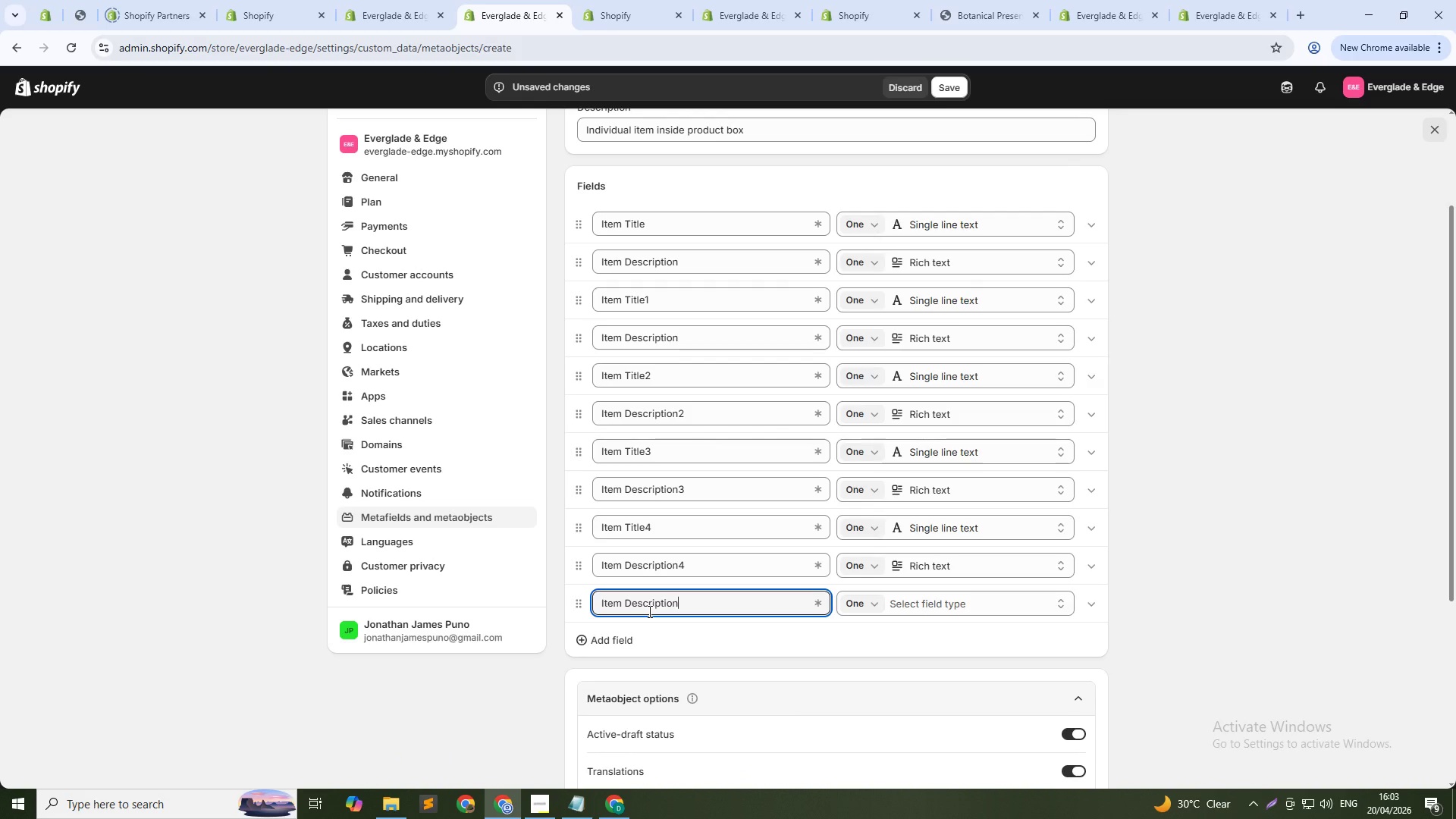 
key(Control+Shift+ArrowLeft)
 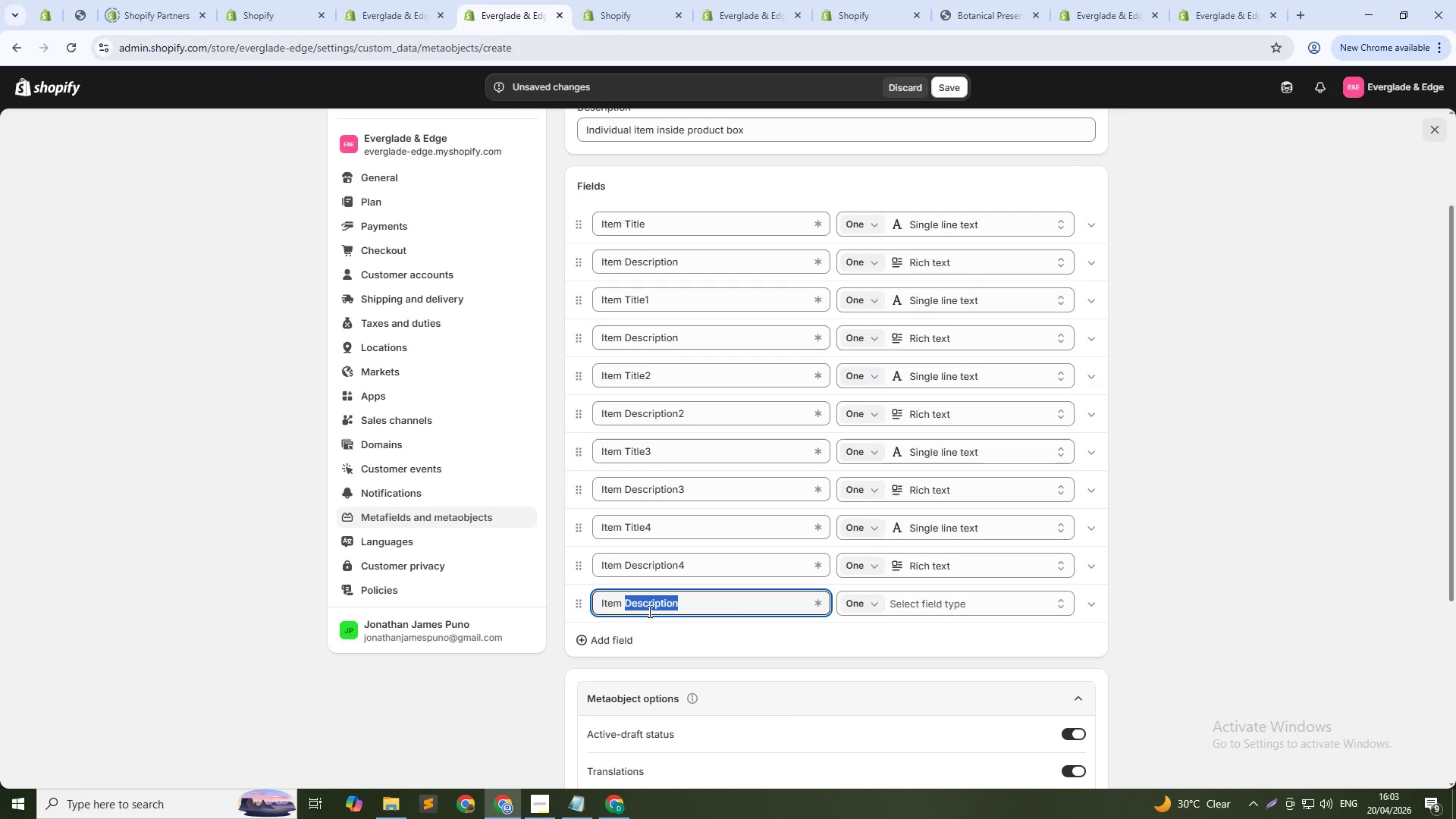 
type(Title5)
 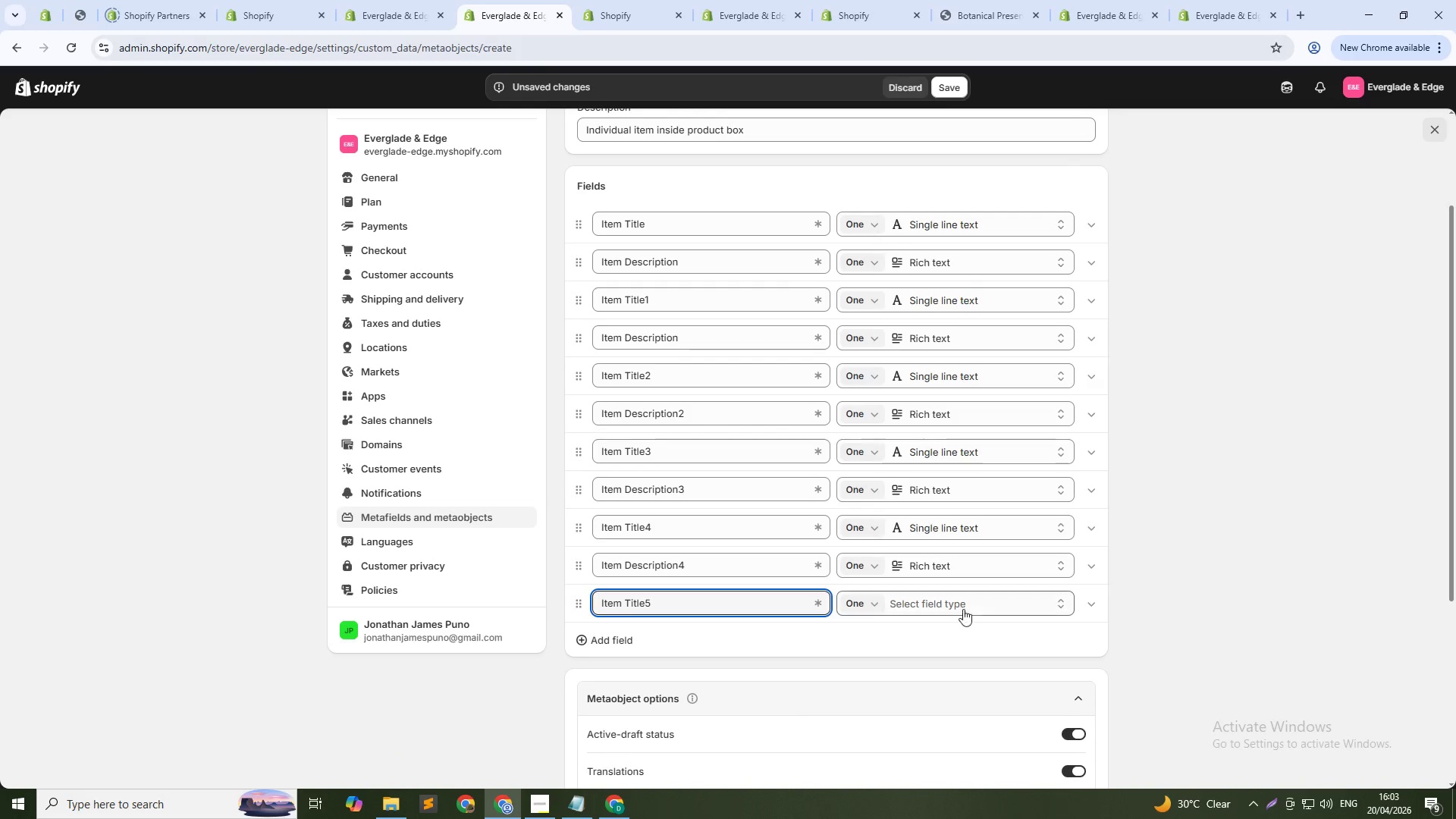 
left_click([987, 599])
 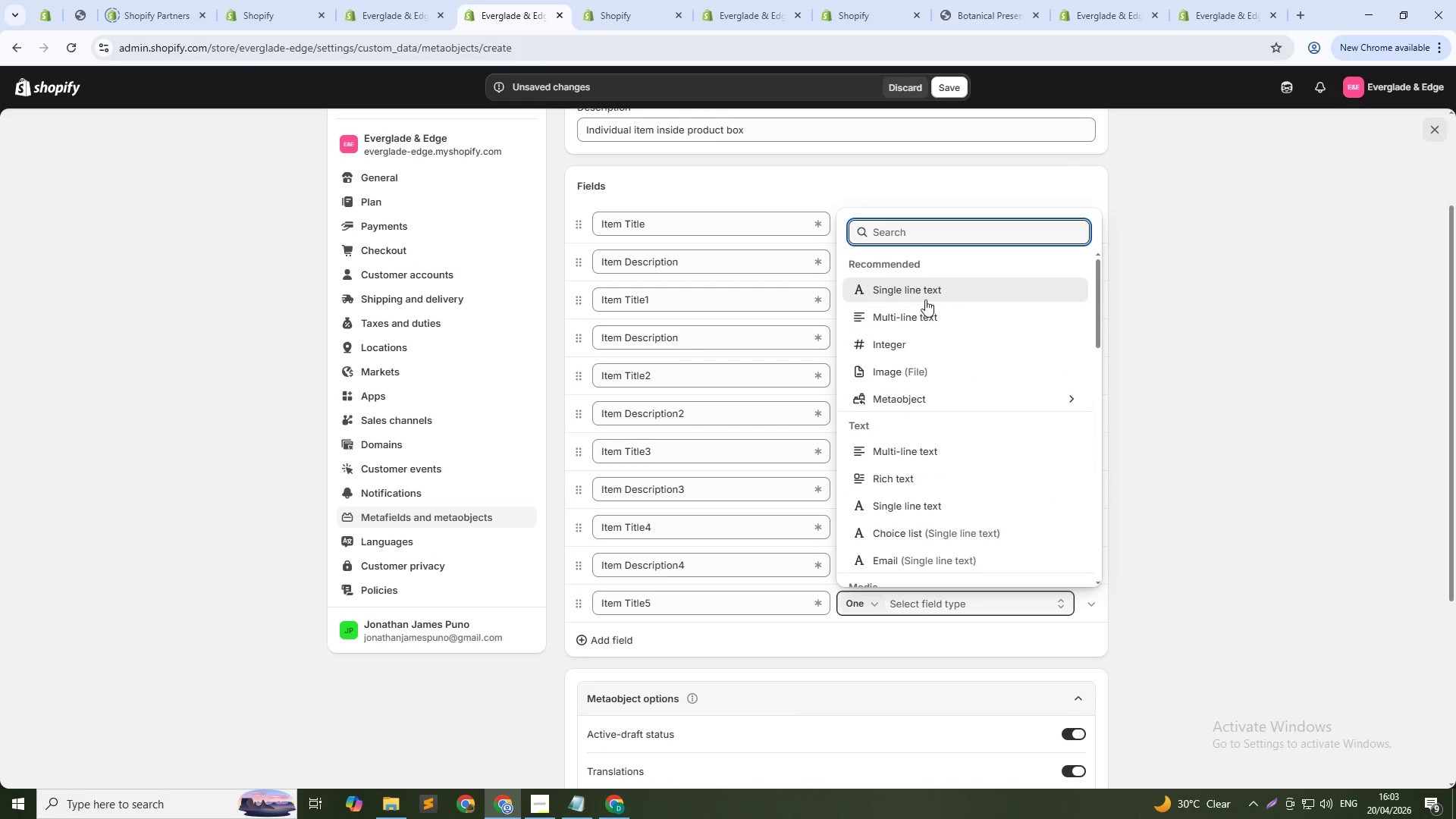 
left_click([934, 284])
 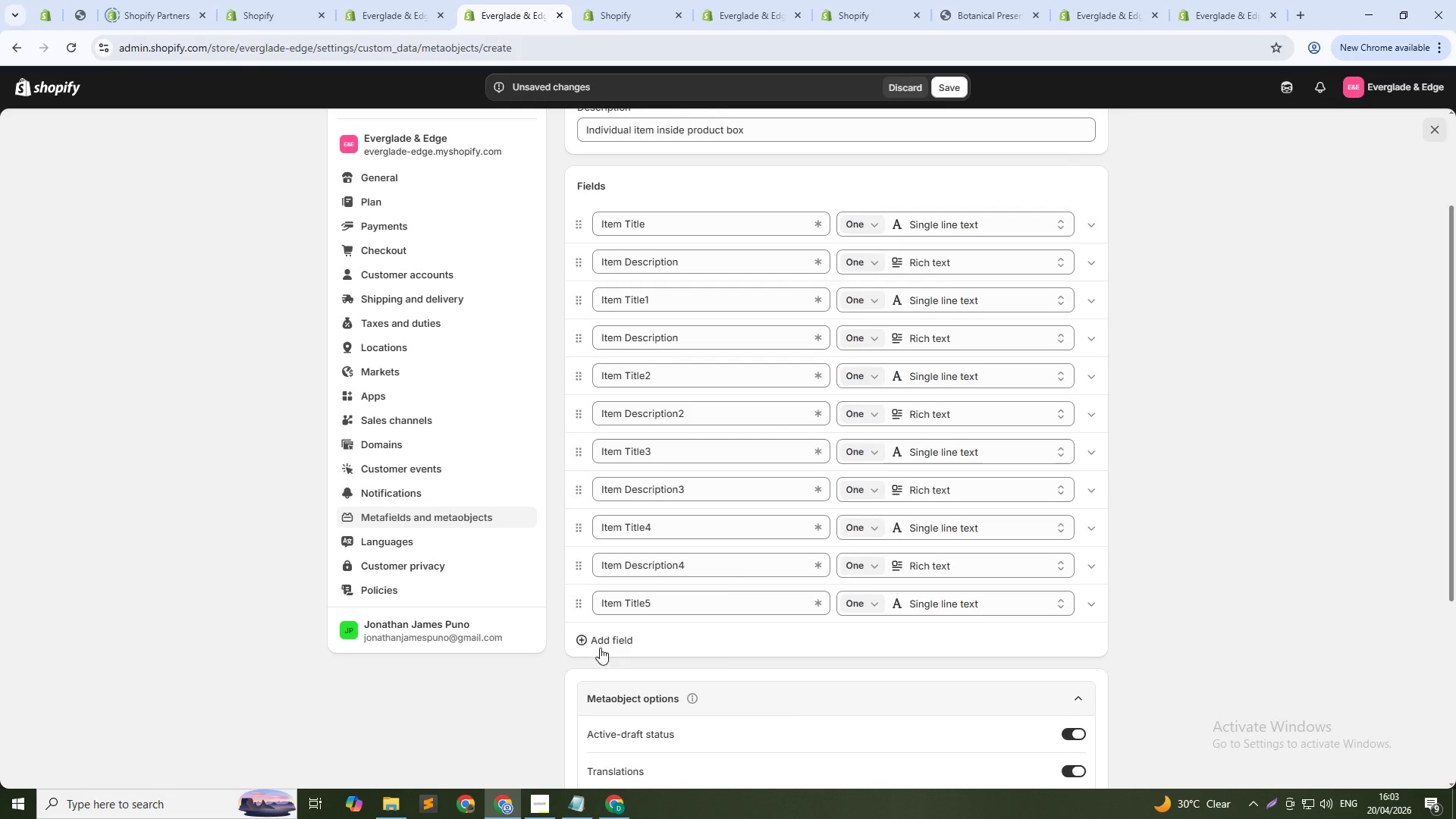 
left_click([608, 640])
 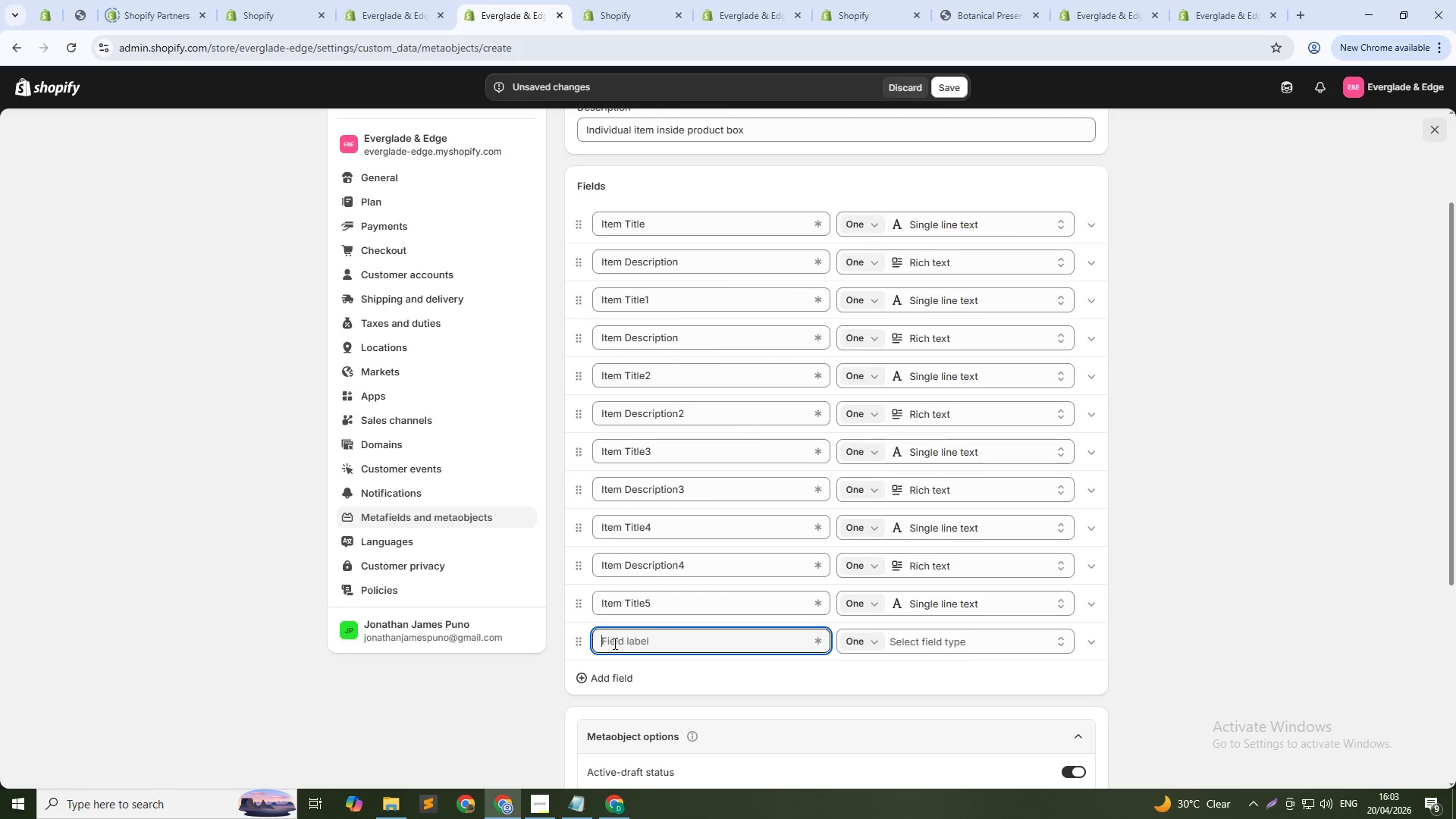 
key(Control+V)
 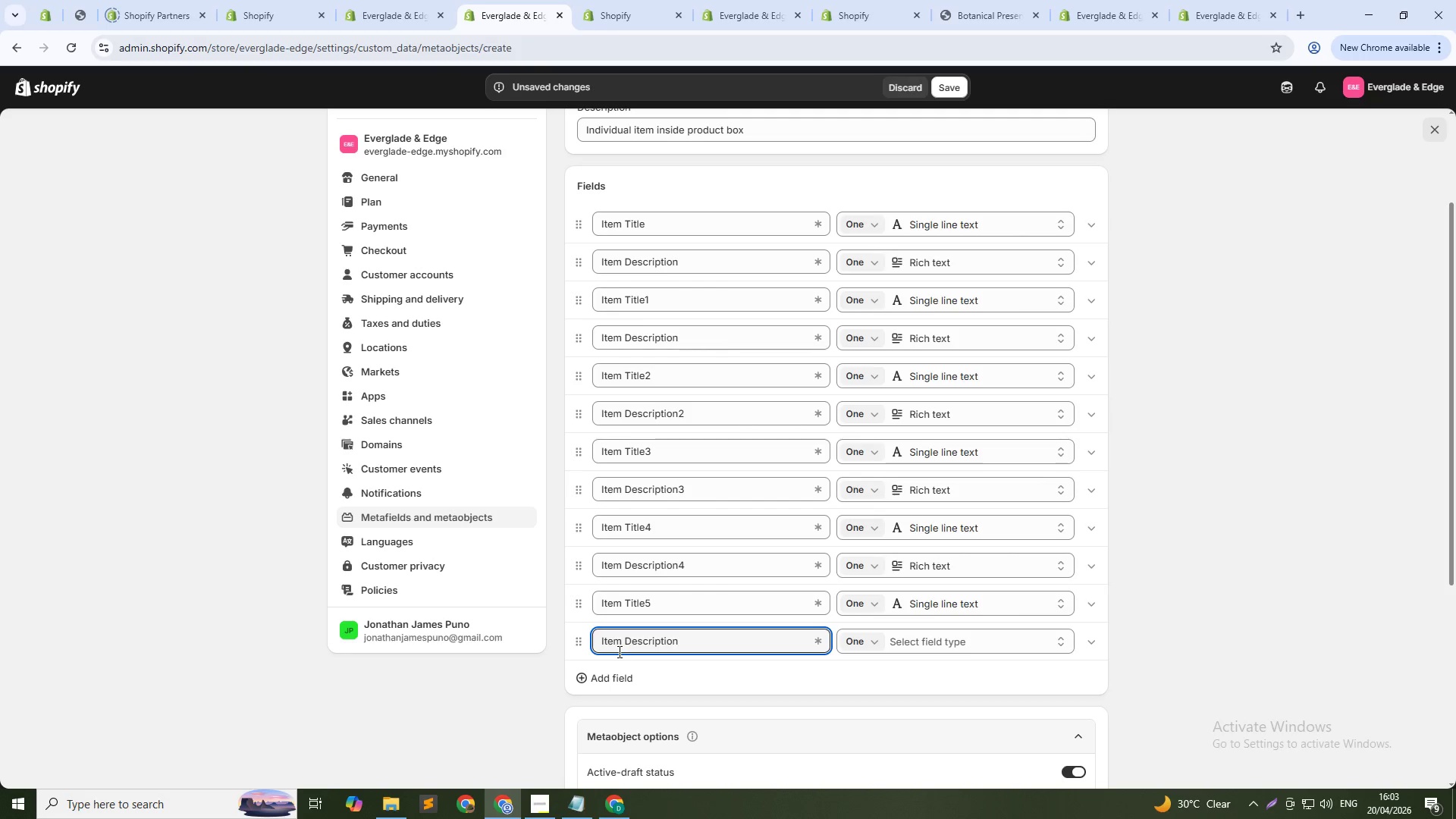 
key(5)
 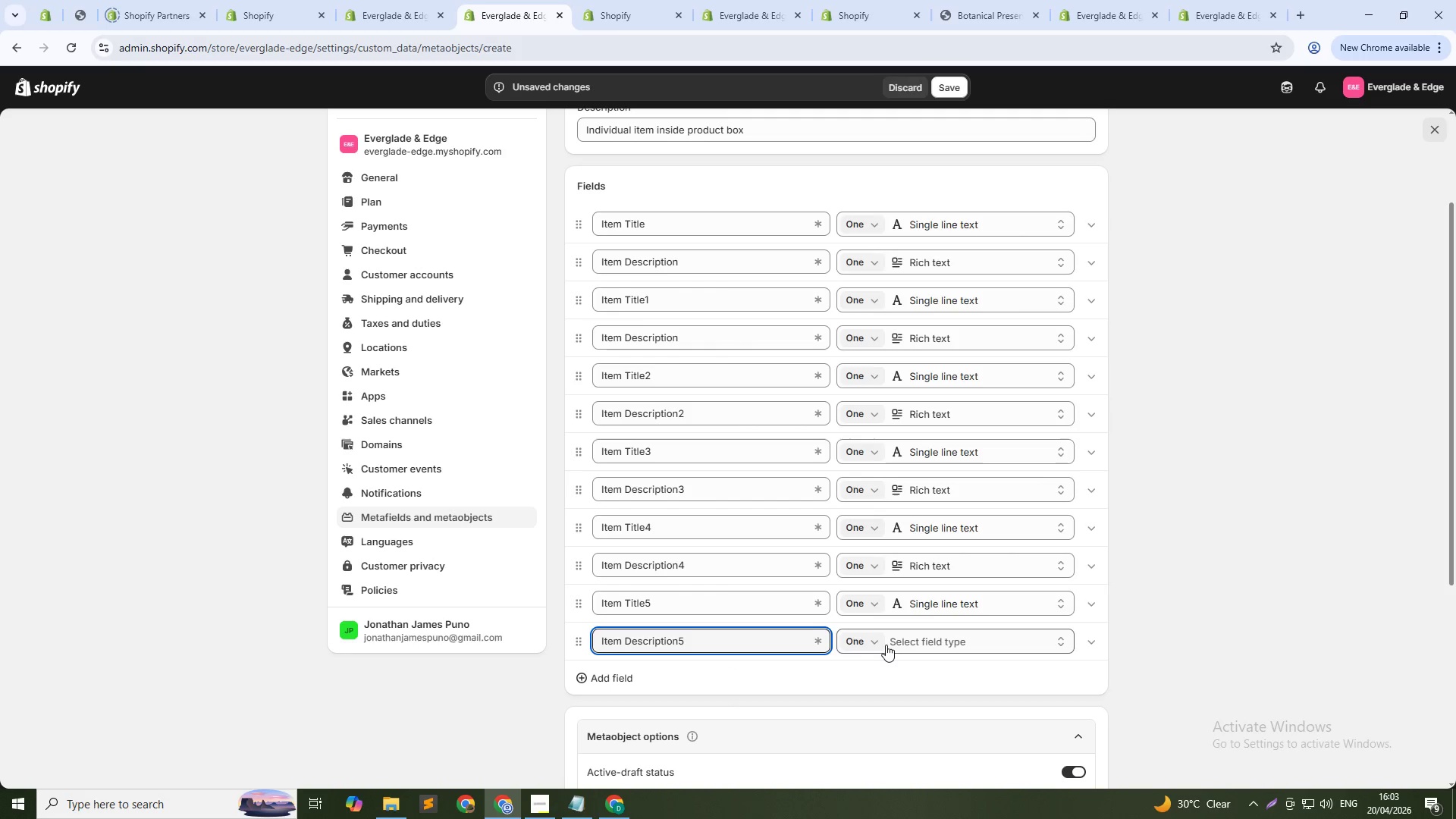 
left_click([890, 643])
 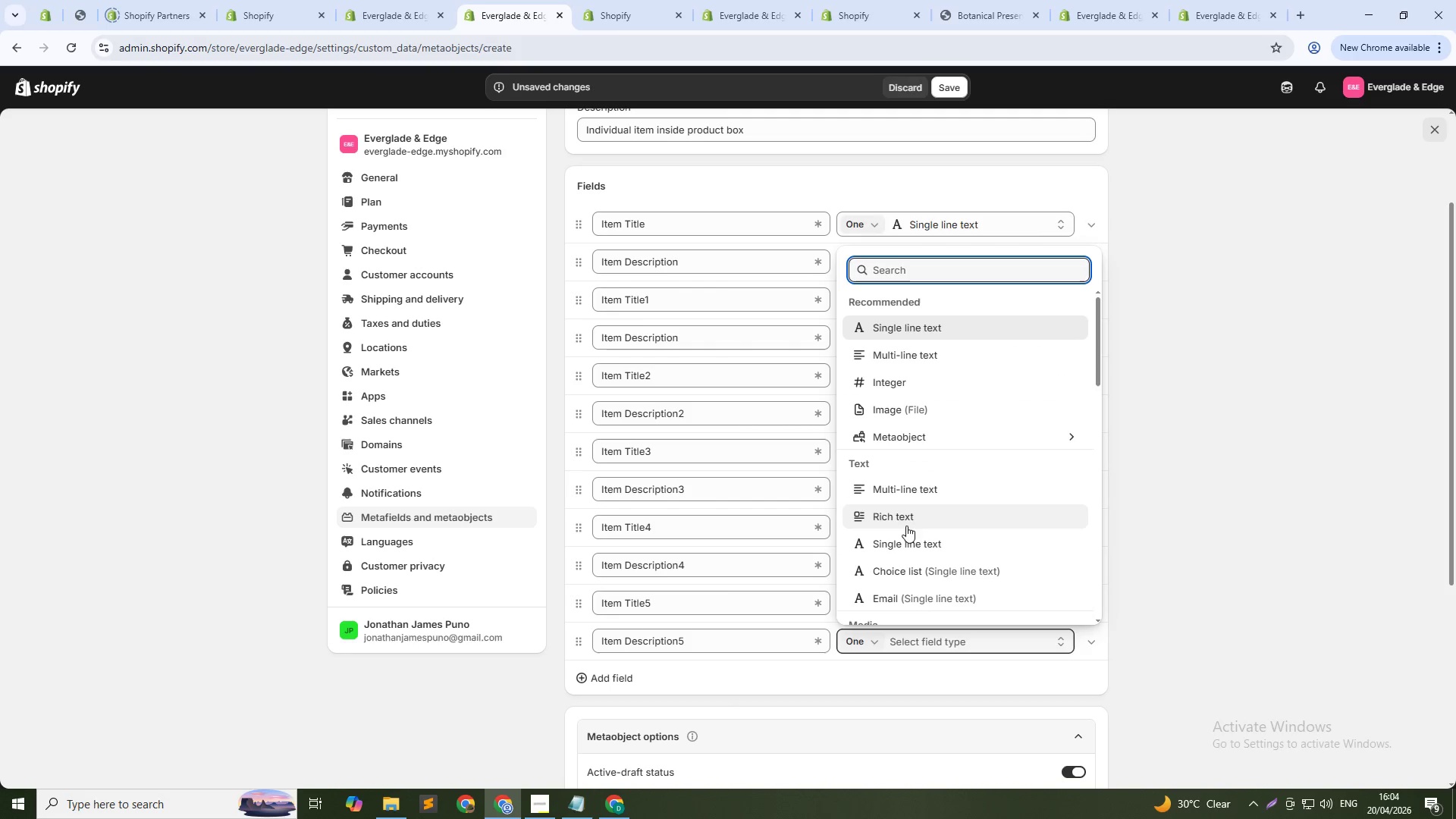 
left_click([905, 519])
 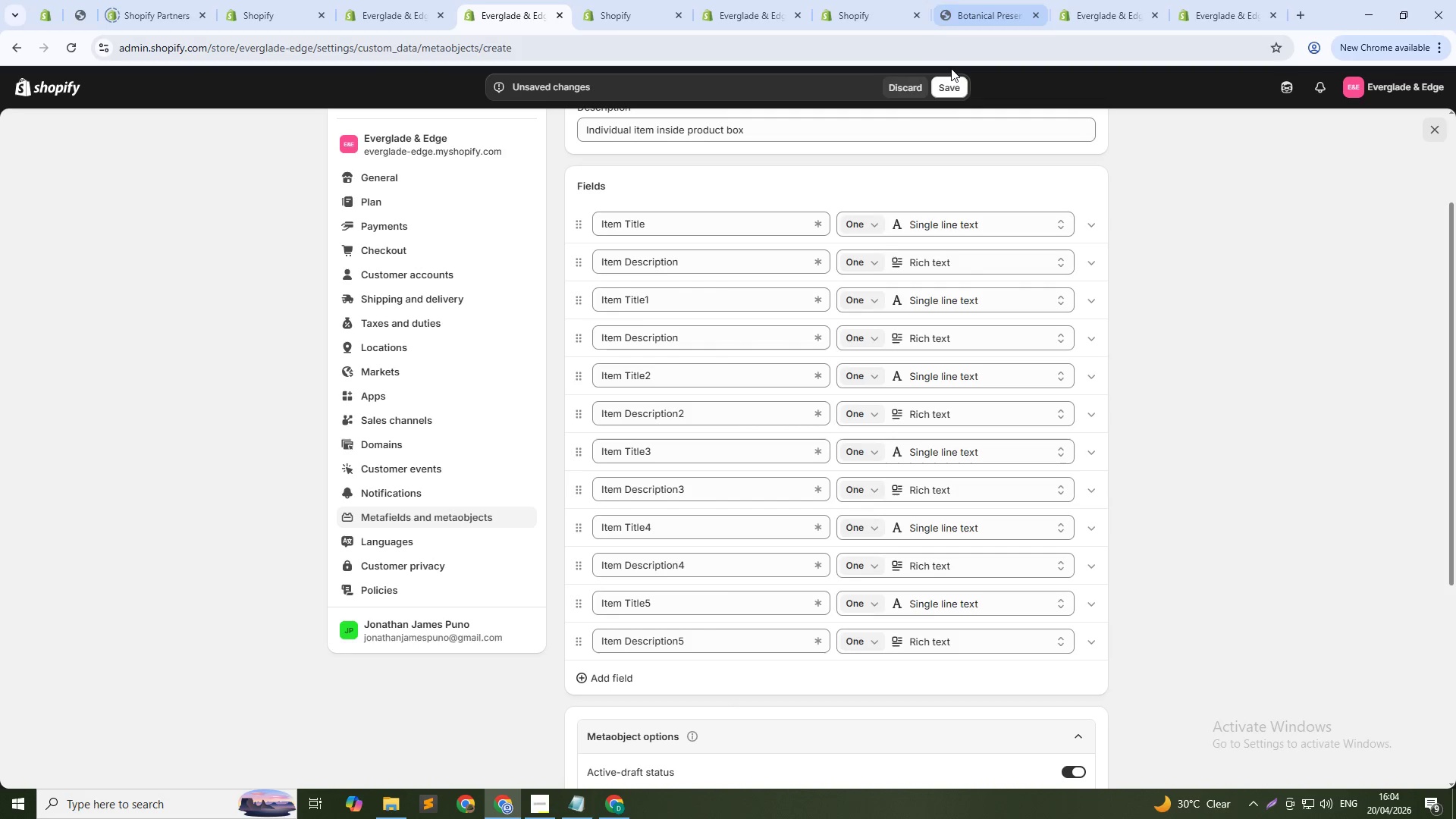 
left_click([952, 85])
 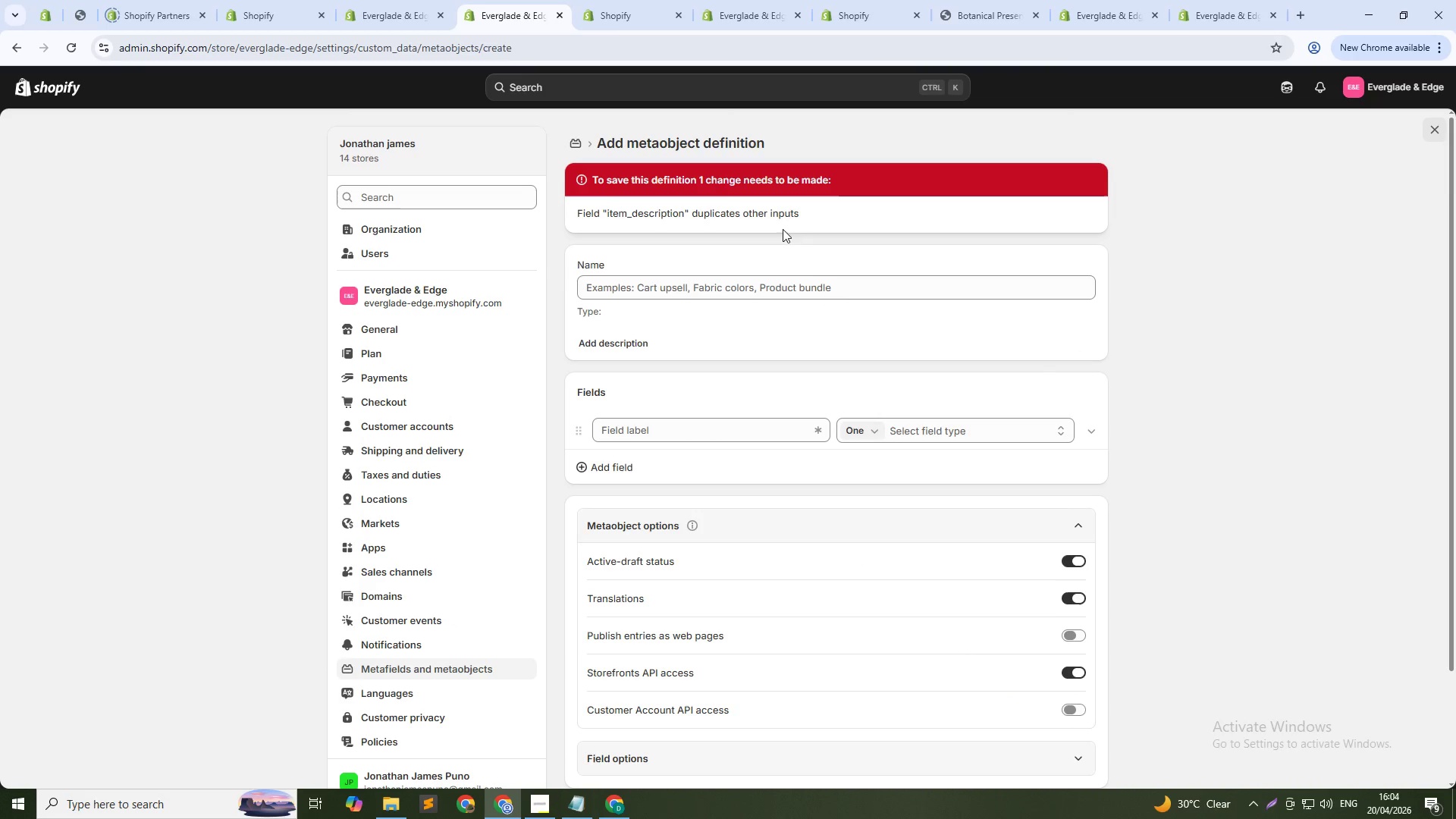 
scroll: coordinate [808, 314], scroll_direction: down, amount: 5.0
 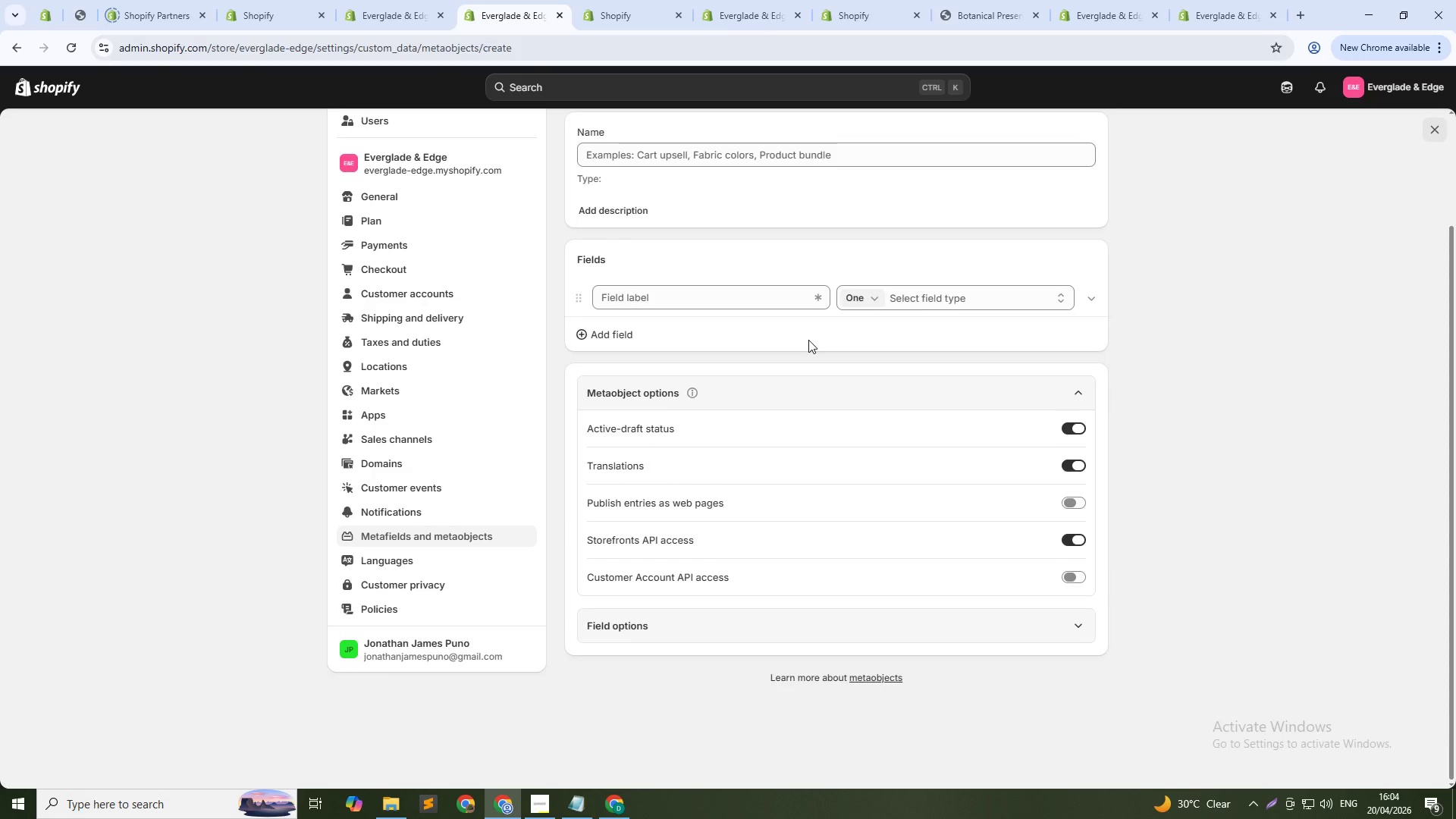 
scroll: coordinate [808, 340], scroll_direction: up, amount: 6.0
 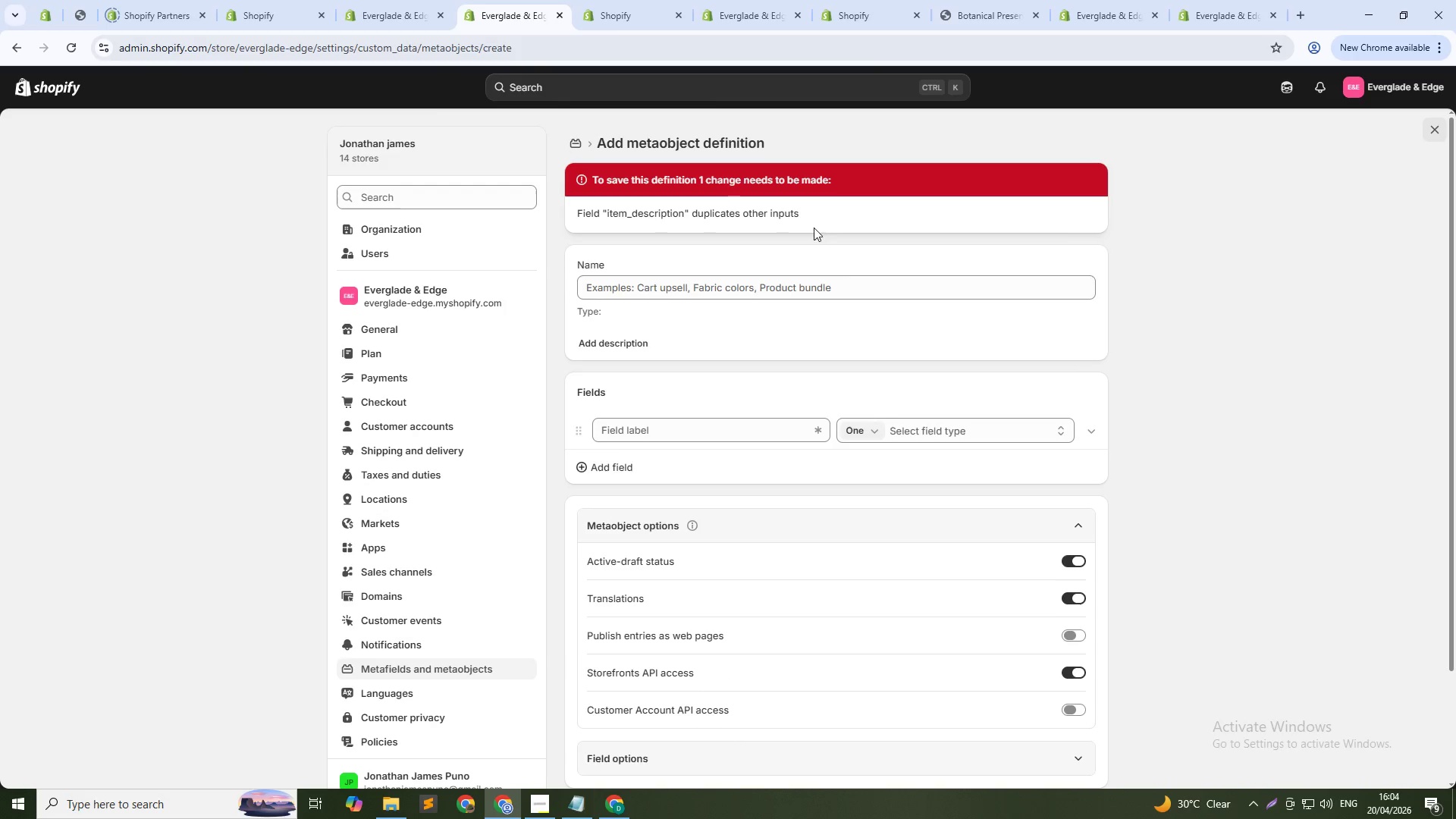 
wait(5.43)
 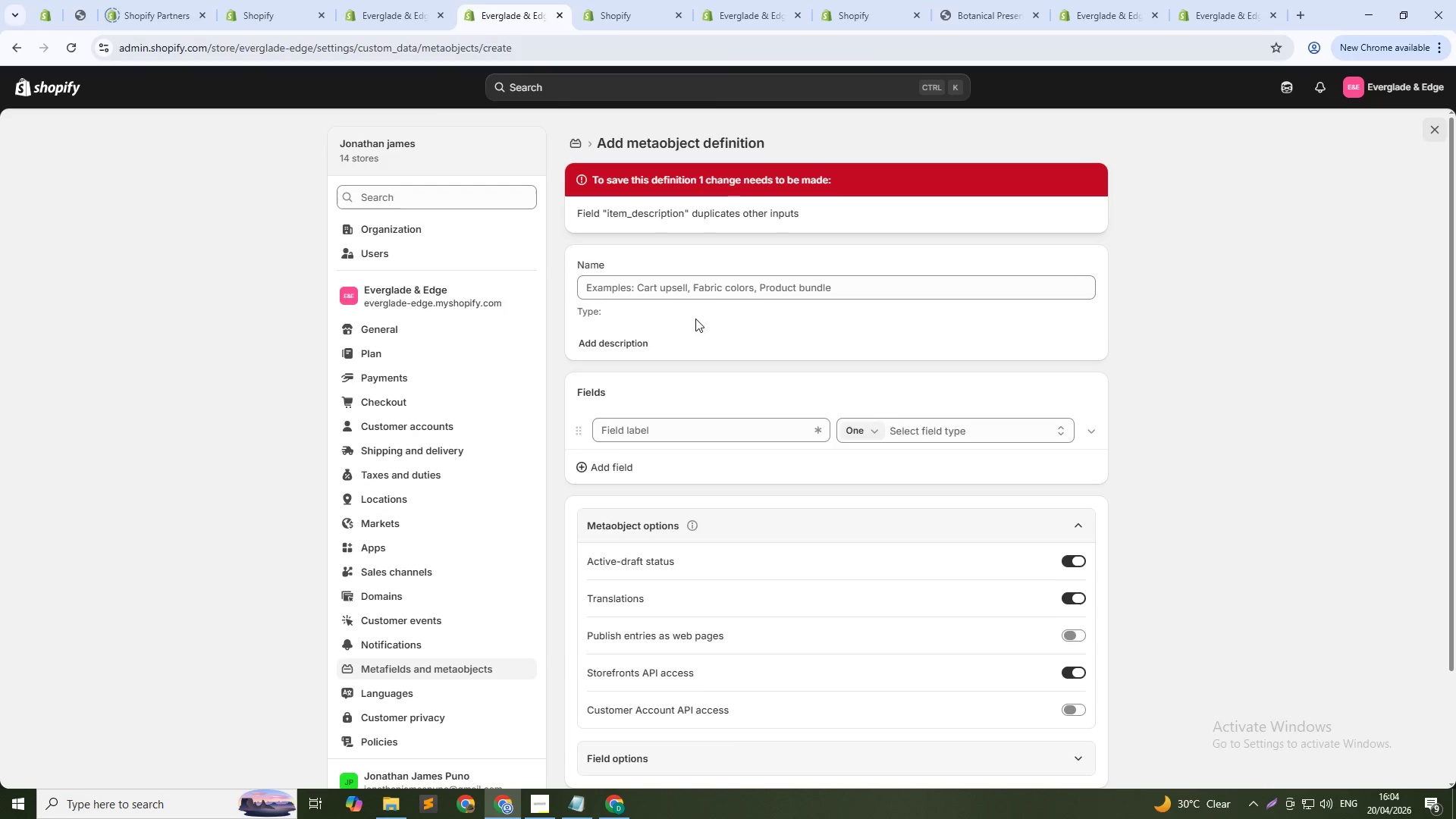 
left_click([912, 434])
 